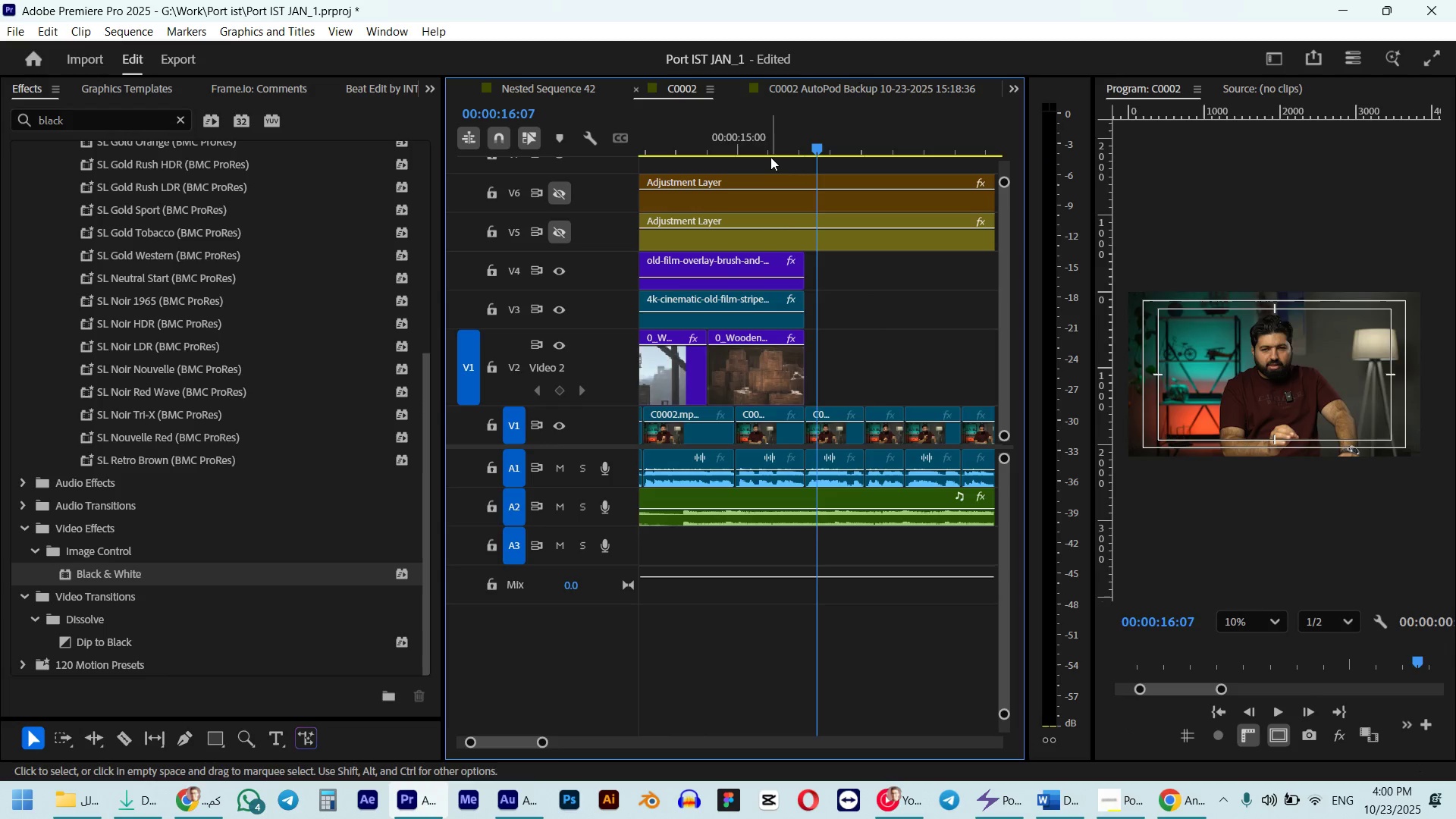 
double_click([774, 141])
 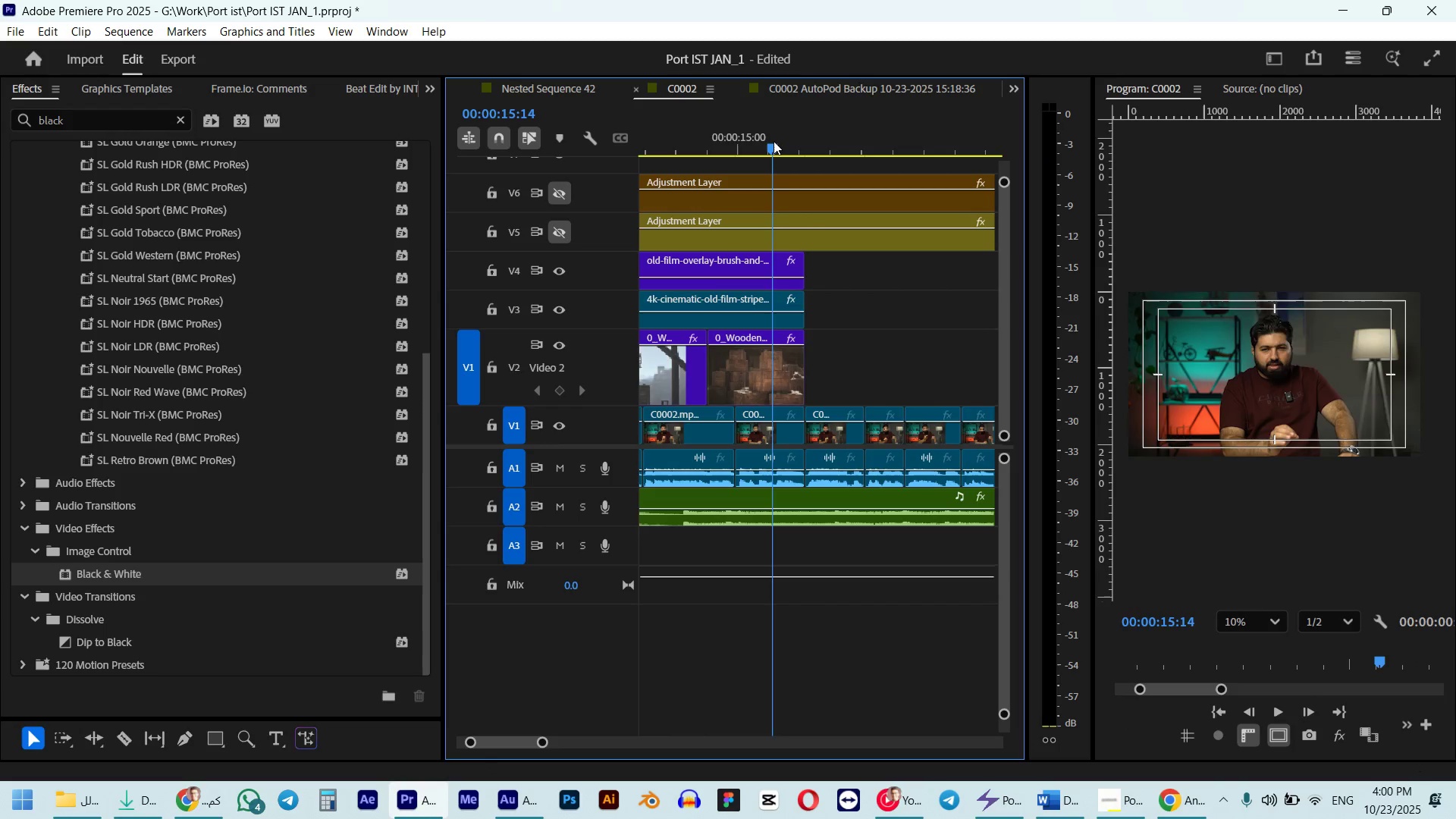 
key(Space)
 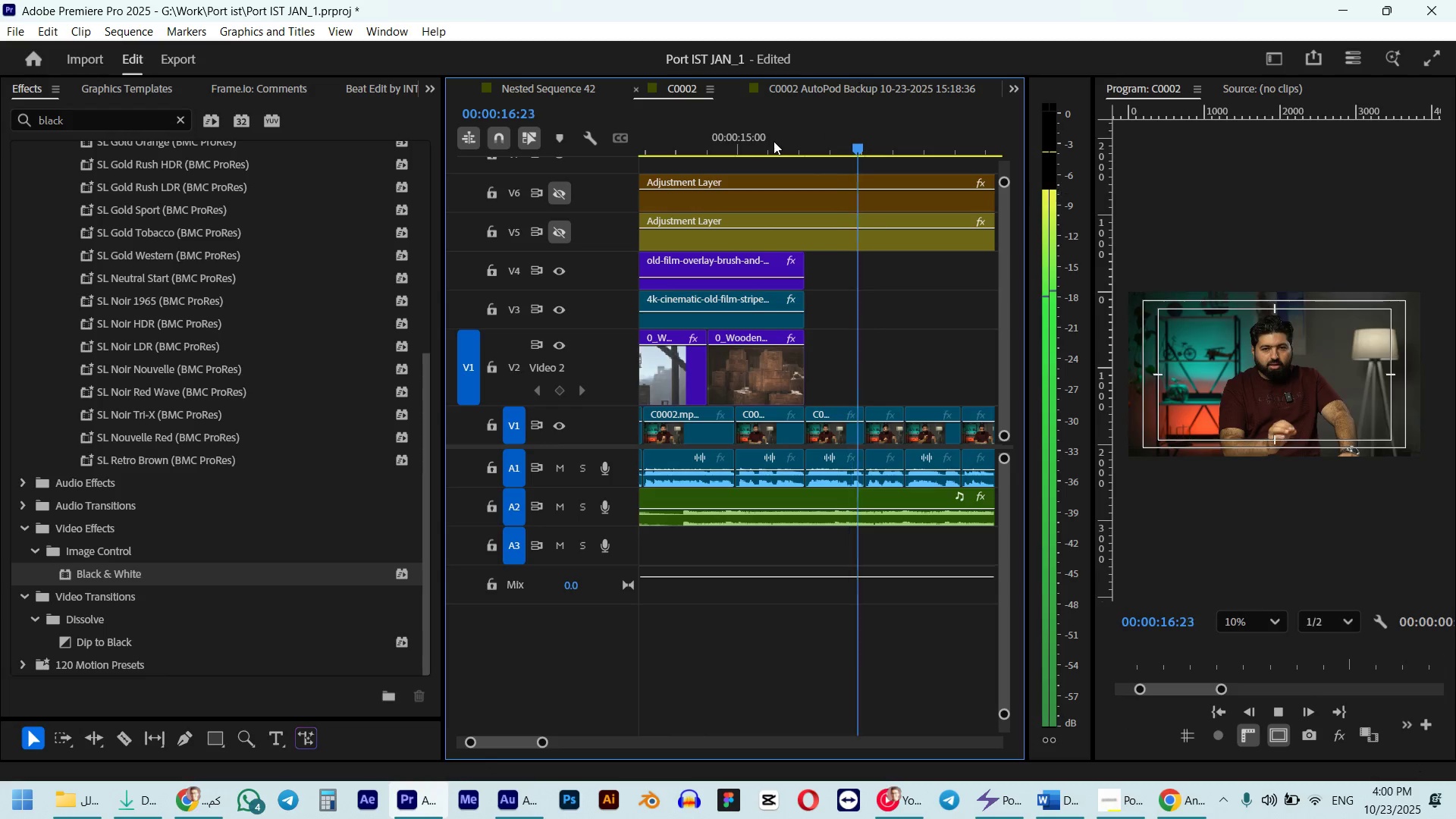 
key(Space)
 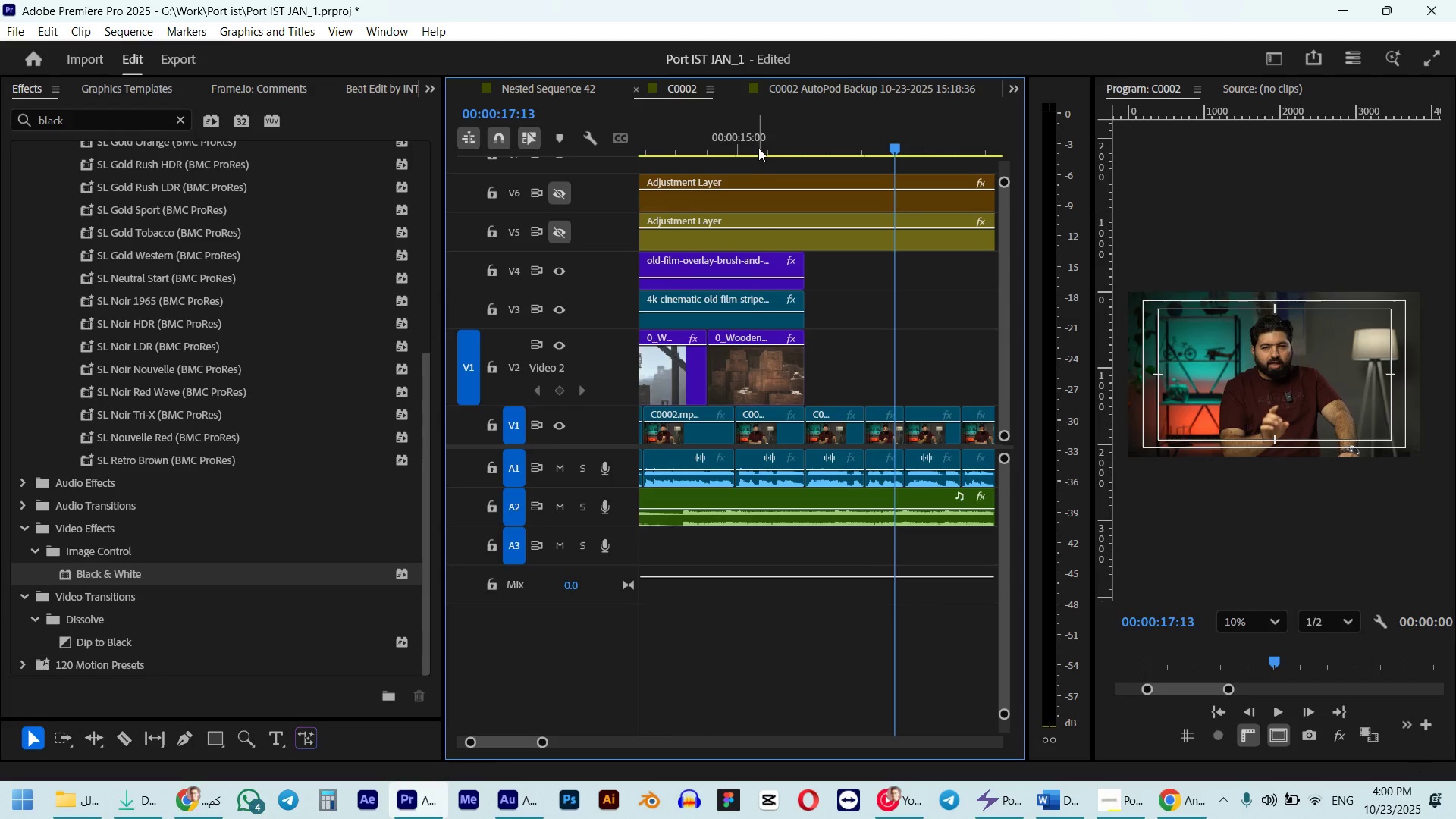 
left_click([758, 148])
 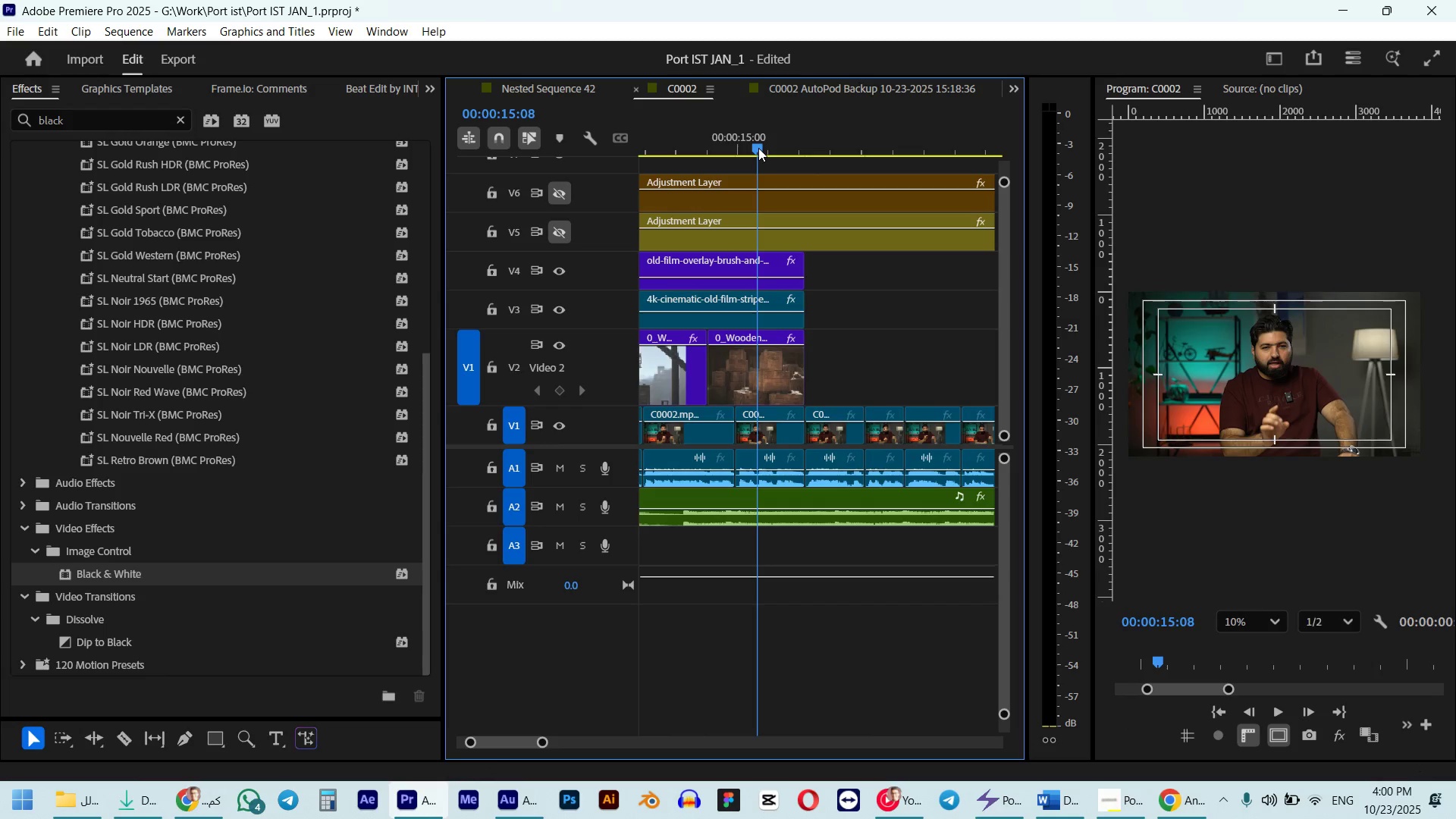 
key(Space)
 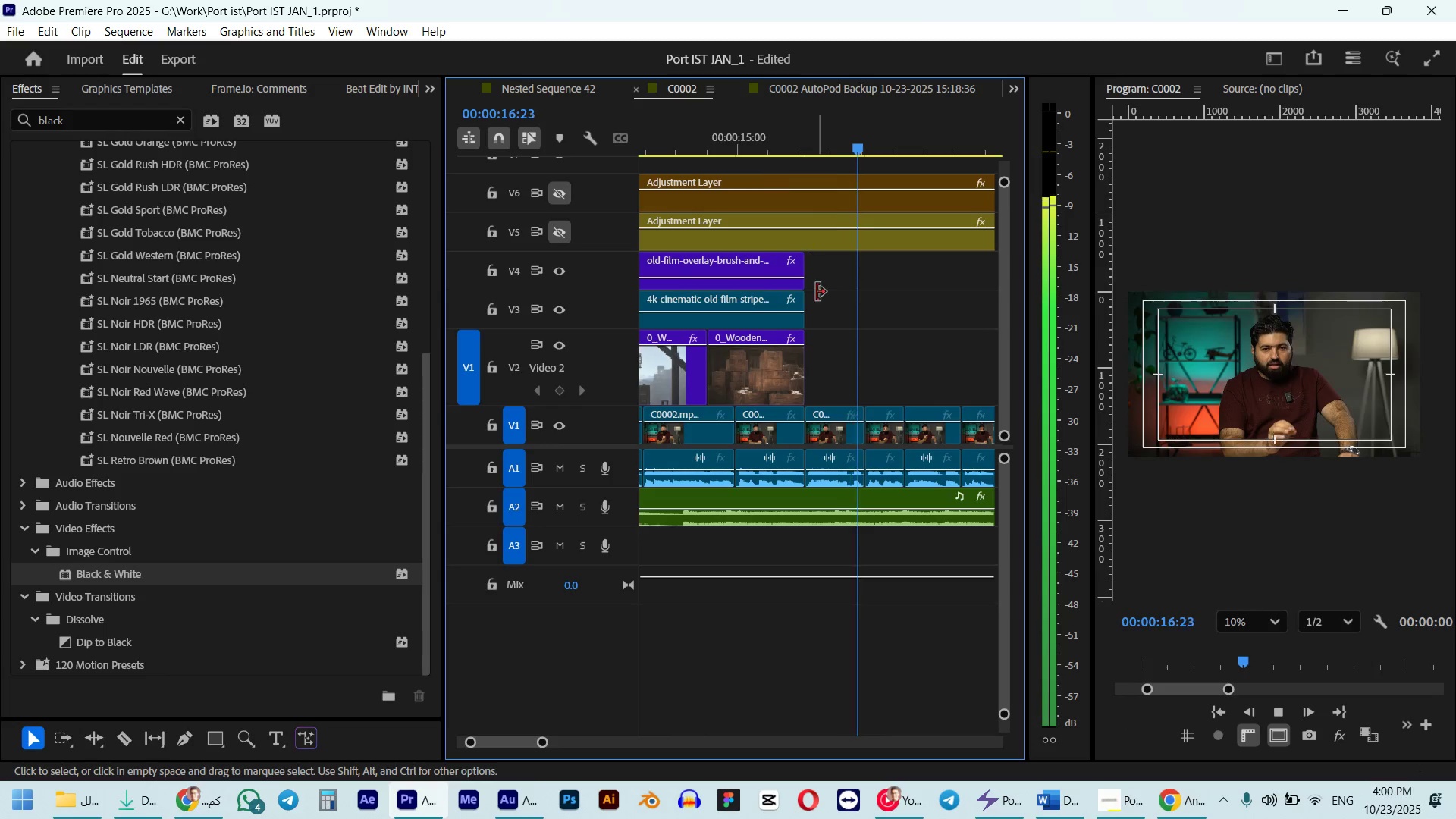 
key(Space)
 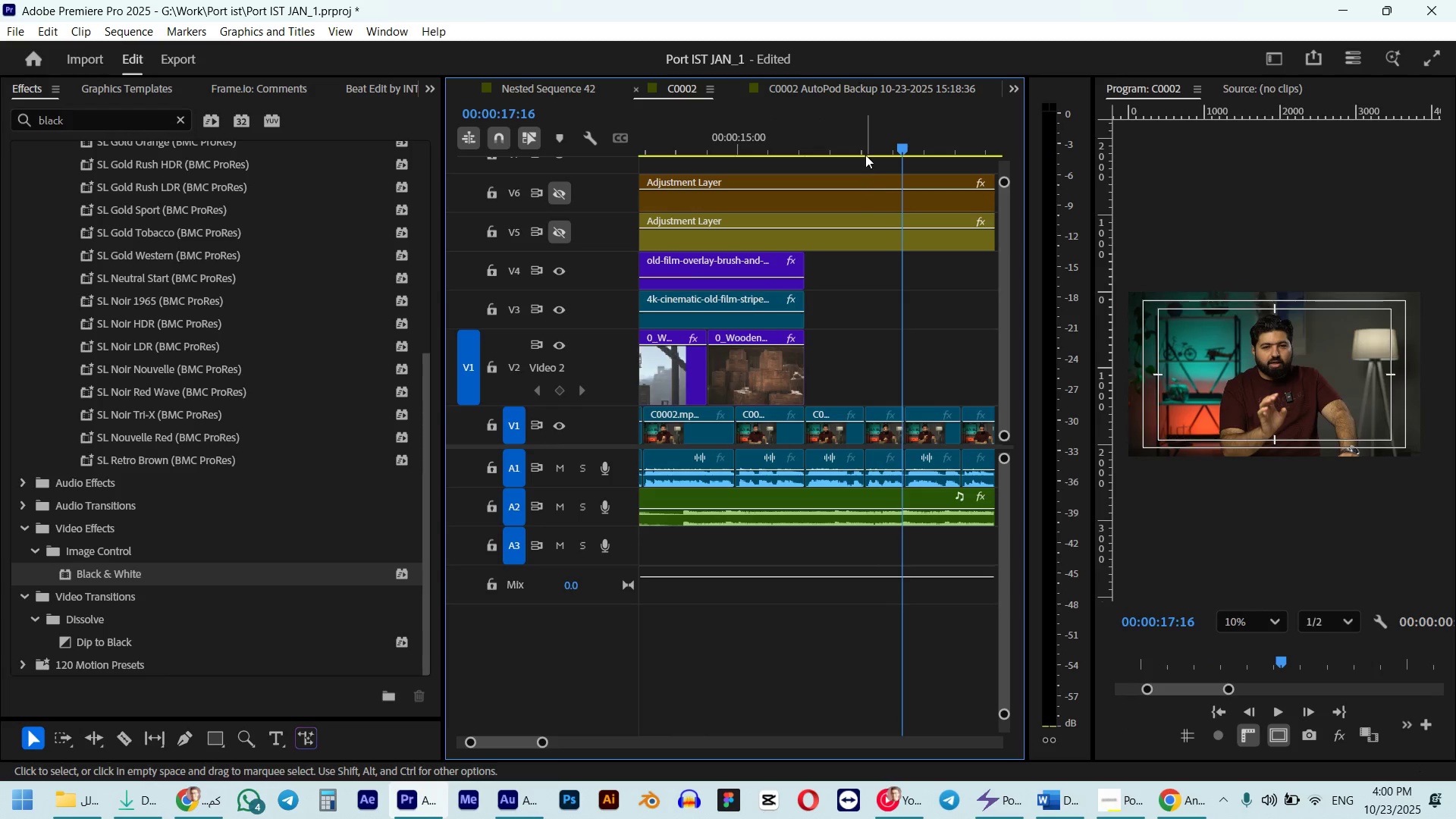 
left_click_drag(start_coordinate=[865, 146], to_coordinate=[814, 155])
 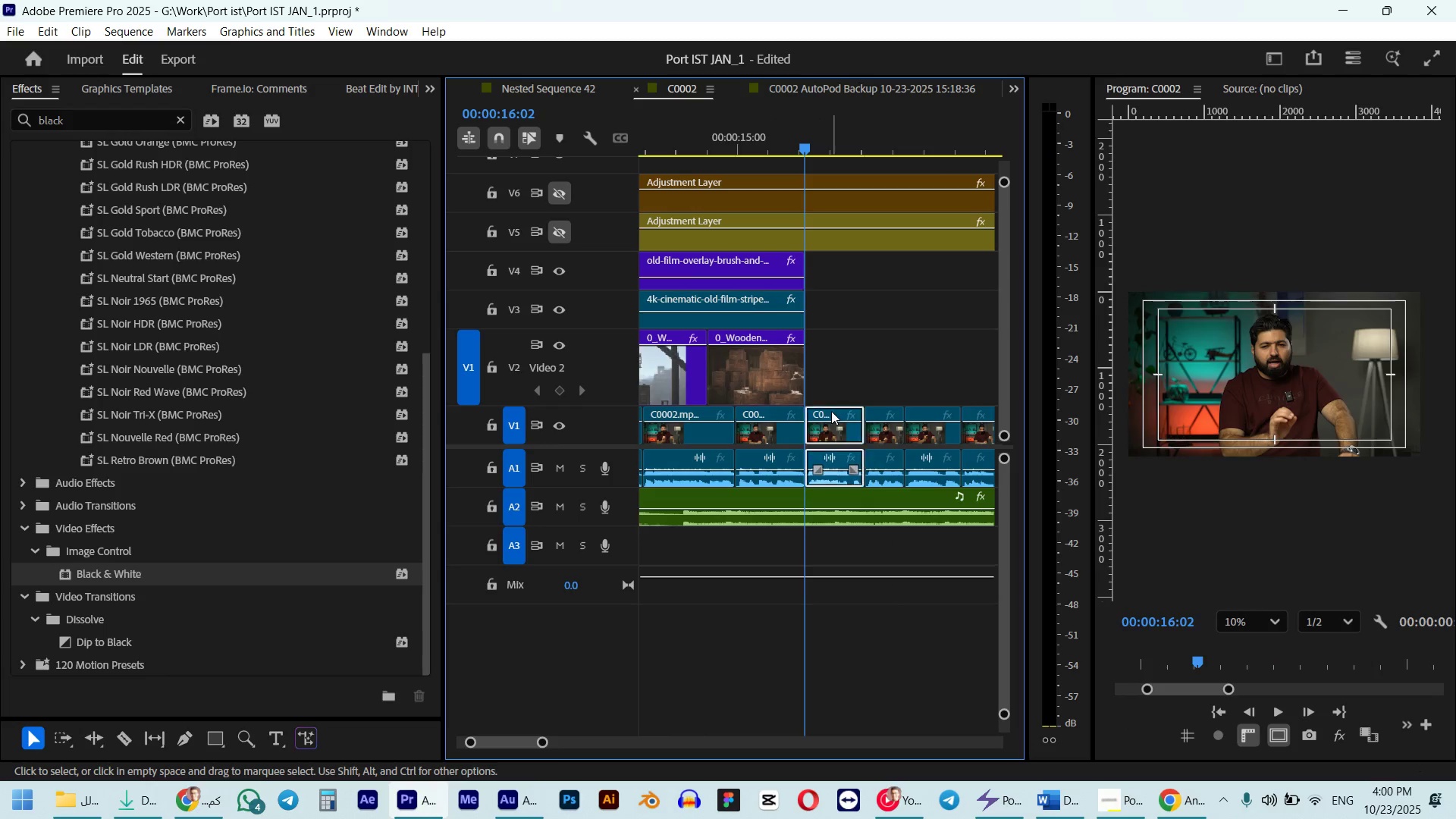 
hold_key(key=ShiftLeft, duration=0.48)
 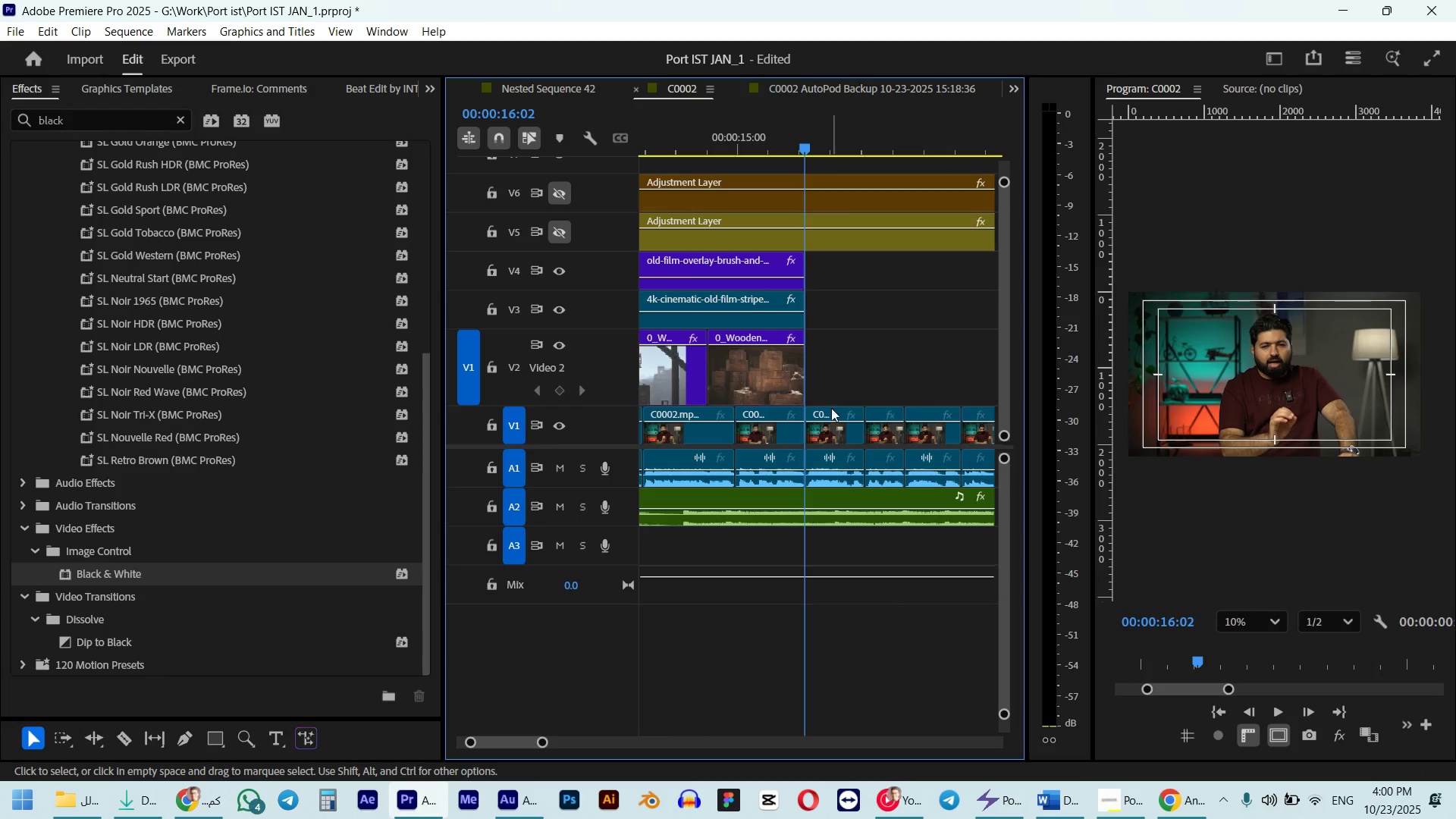 
left_click([831, 411])
 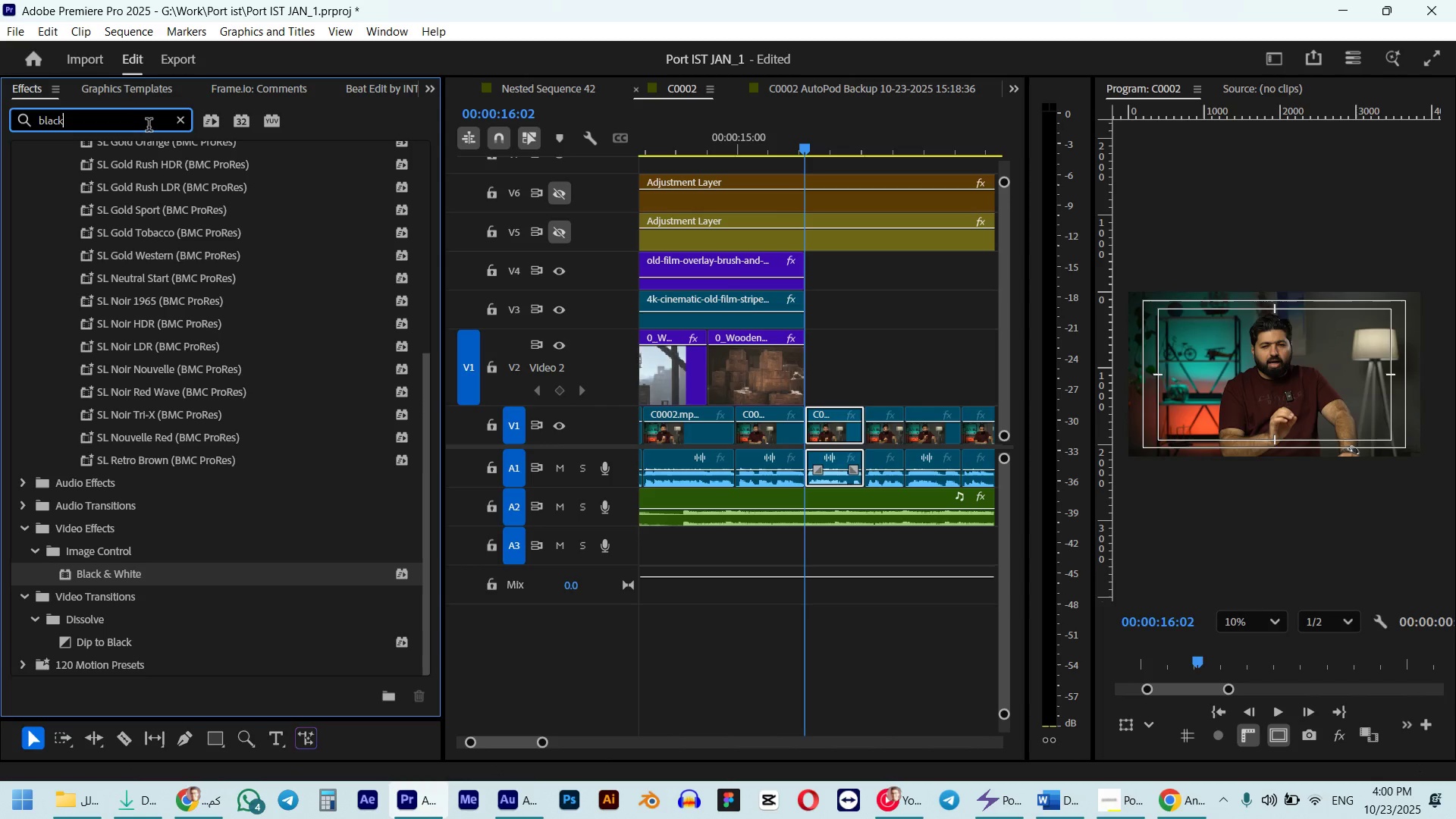 
double_click([145, 125])
 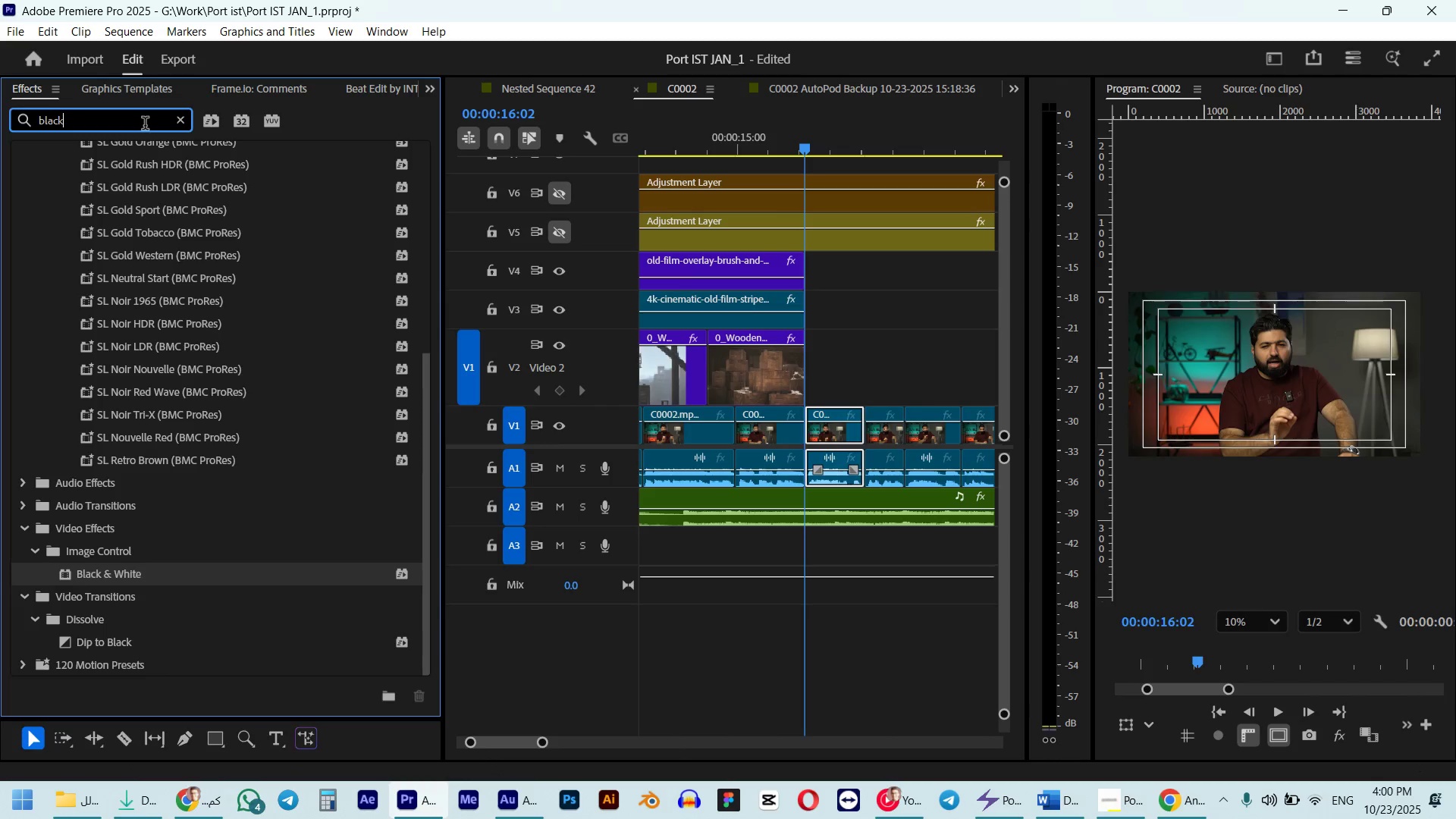 
triple_click([145, 125])
 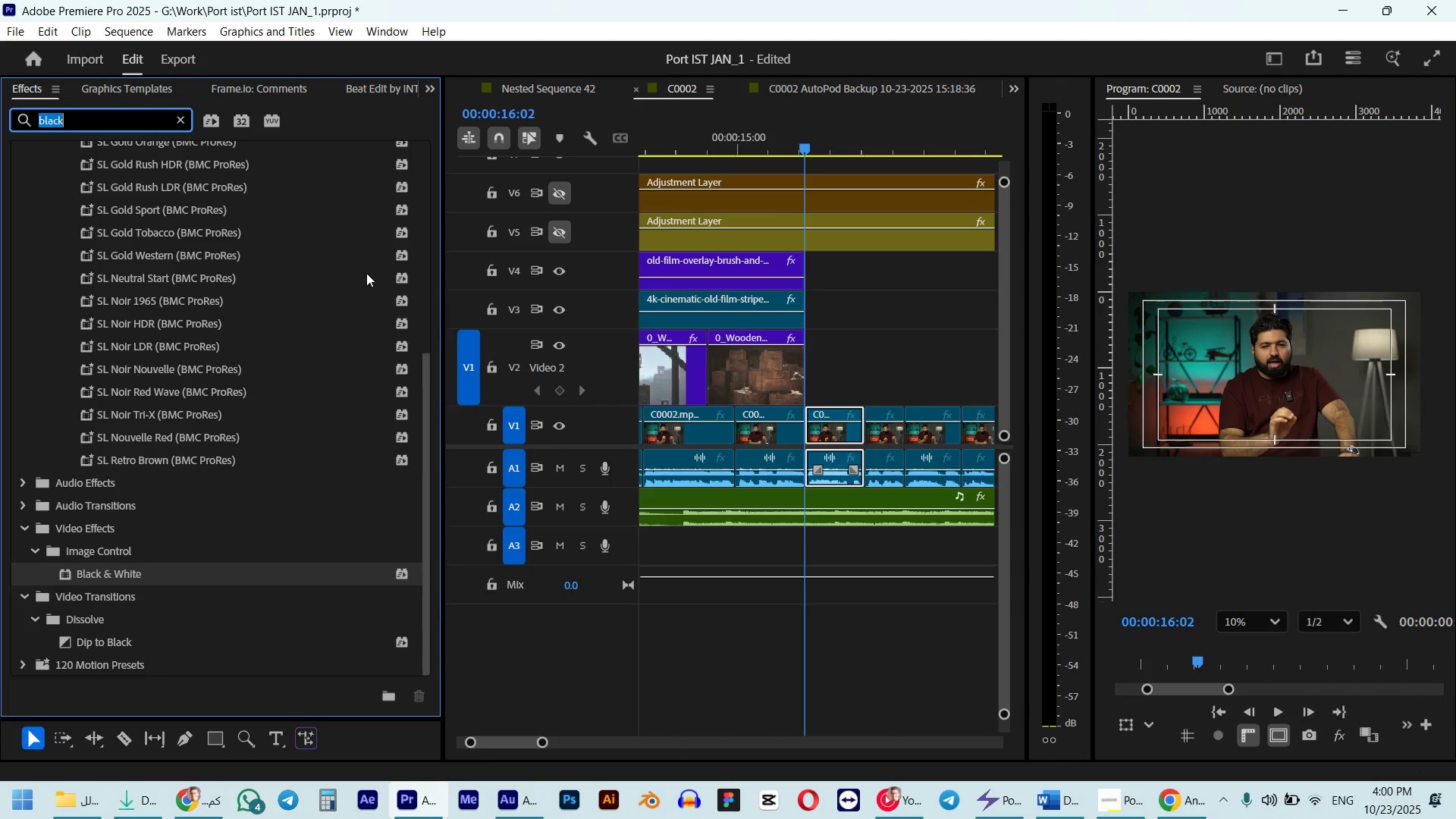 
hold_key(key=AltLeft, duration=0.38)
scroll: coordinate [824, 403], scroll_direction: down, amount: 2.0
 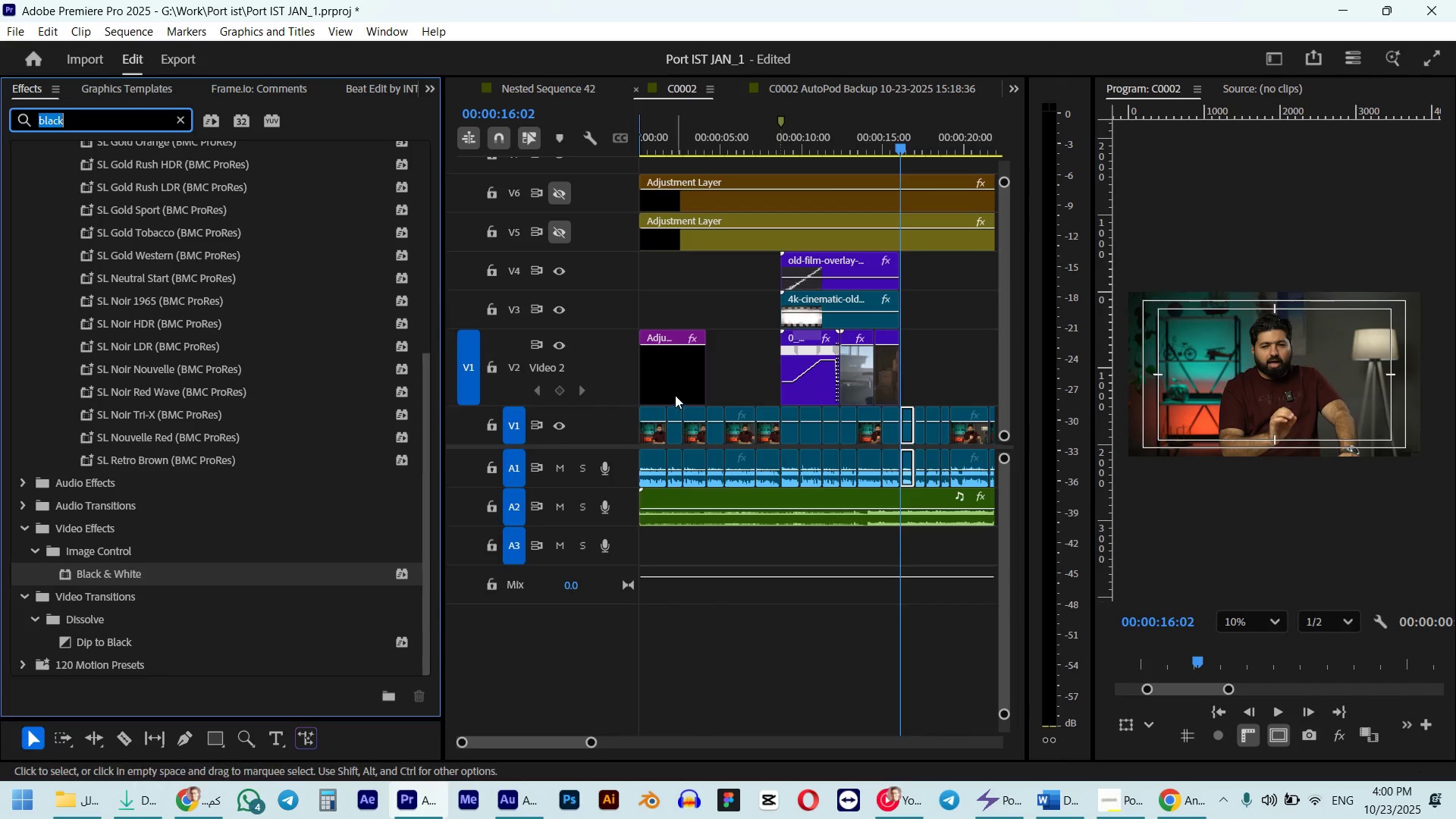 
key(Alt+AltLeft)
 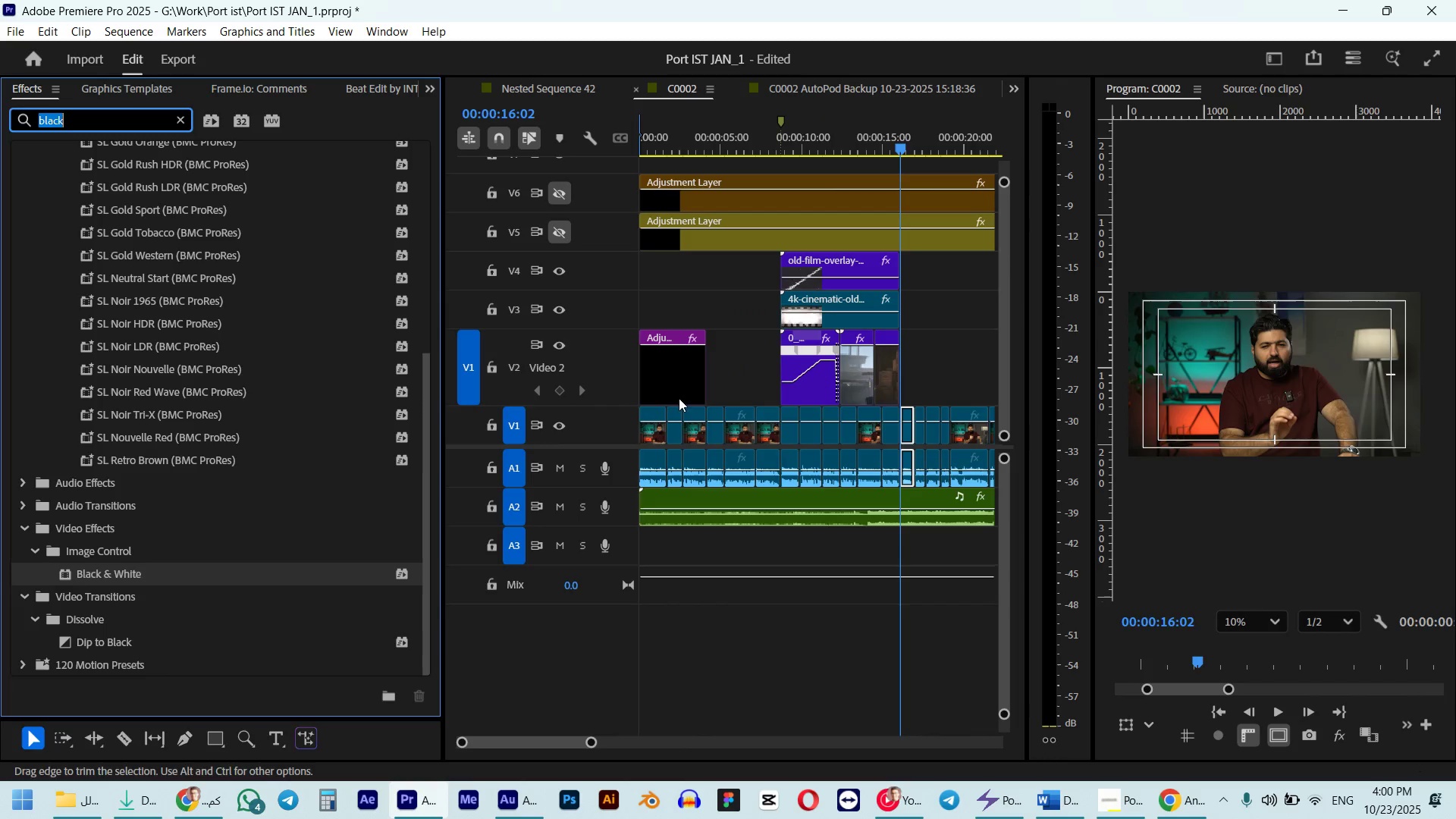 
left_click([675, 395])
 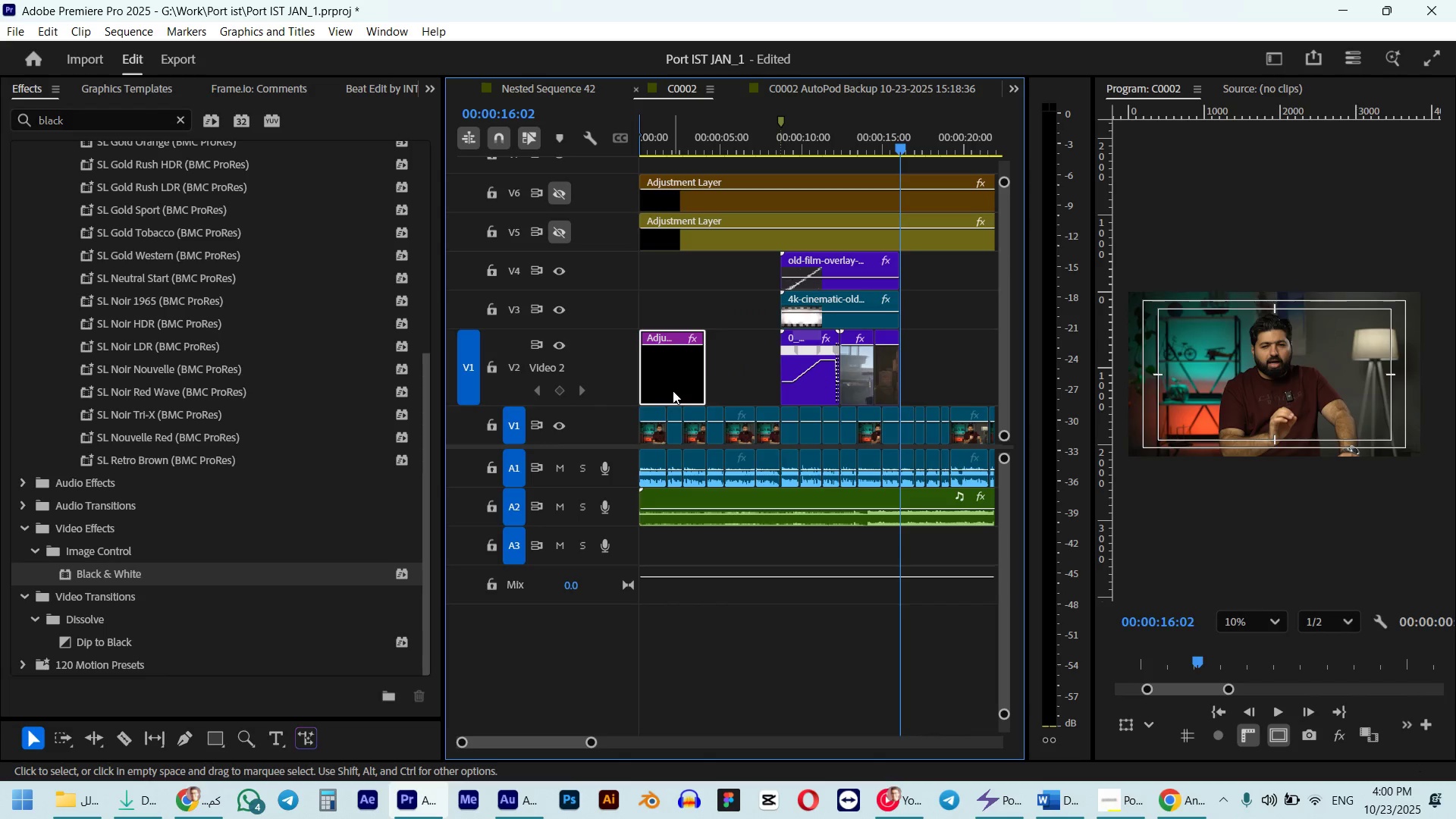 
hold_key(key=AltLeft, duration=1.54)
left_click_drag(start_coordinate=[673, 391], to_coordinate=[908, 375])
 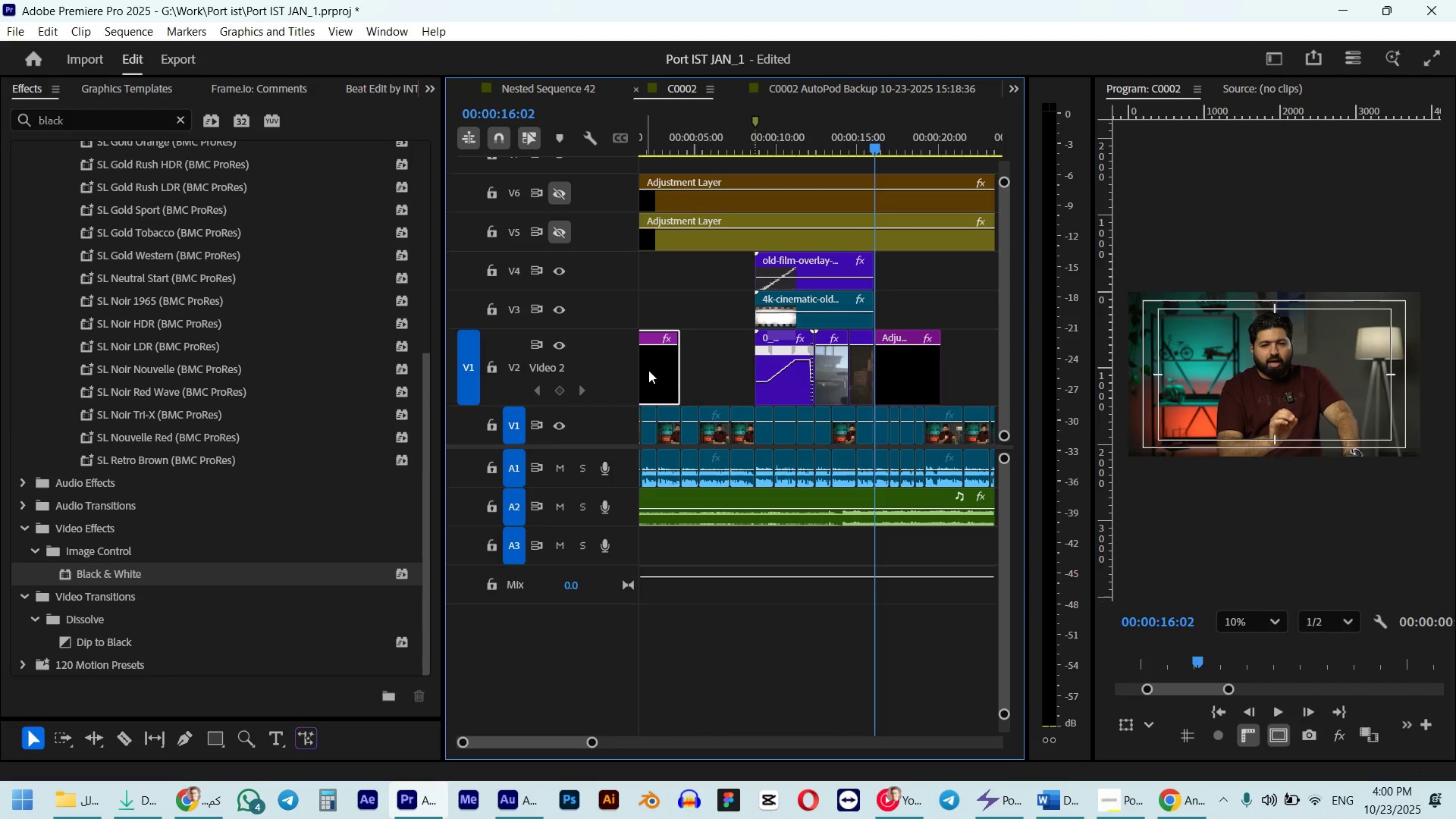 
key(Alt+AltLeft)
 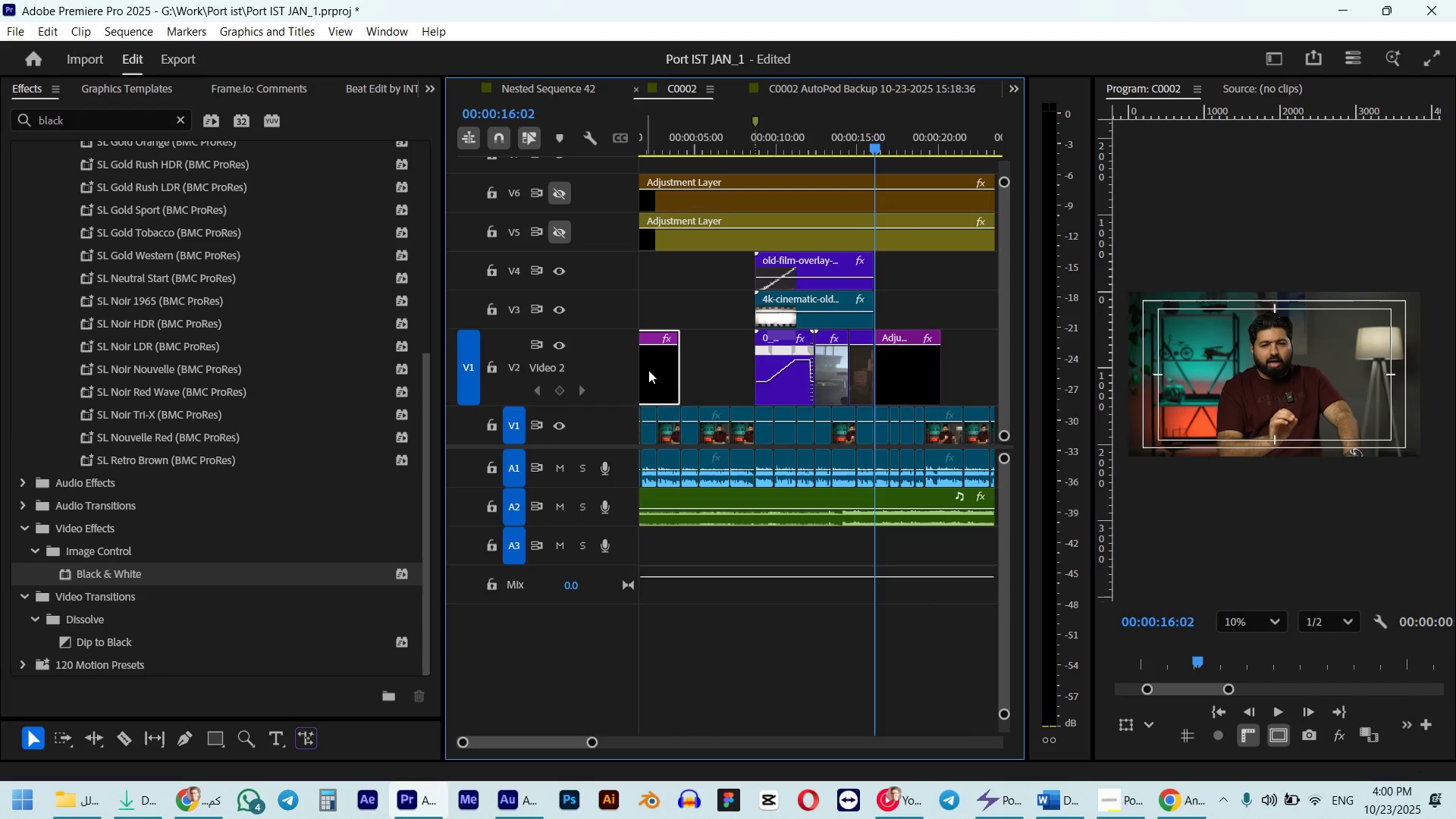 
right_click([663, 373])
 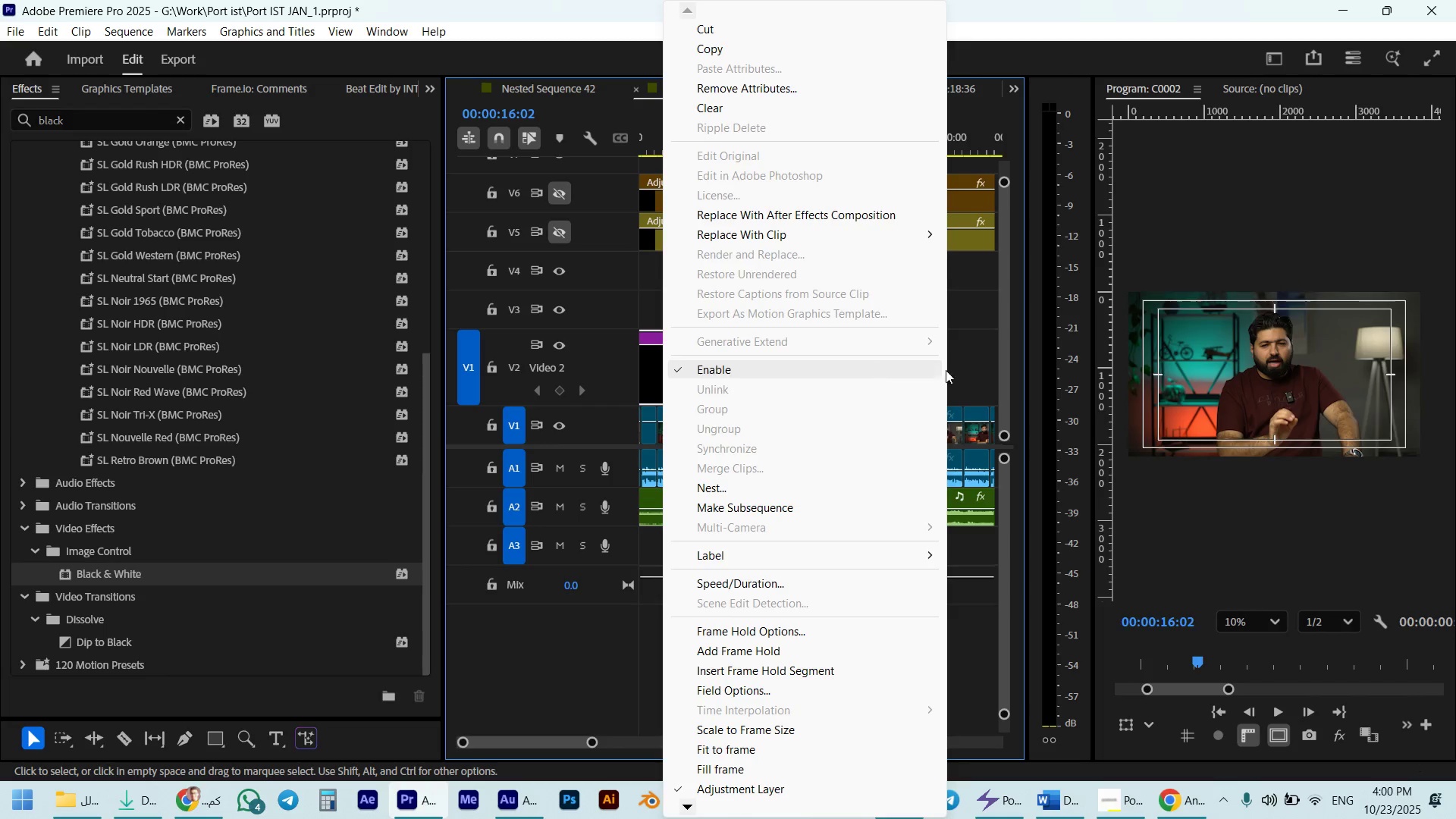 
key(Shift+ShiftLeft)
 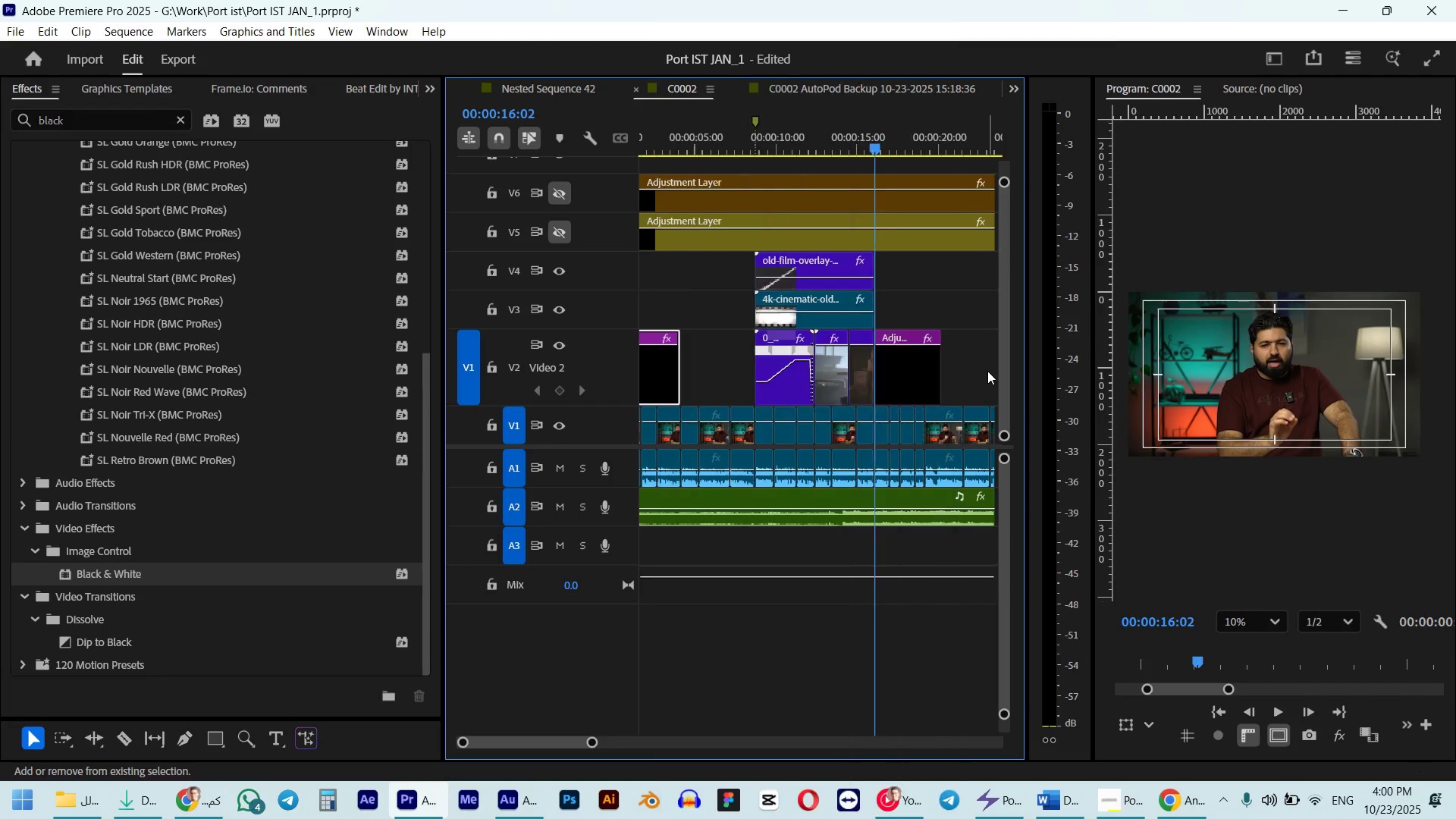 
left_click([987, 371])
 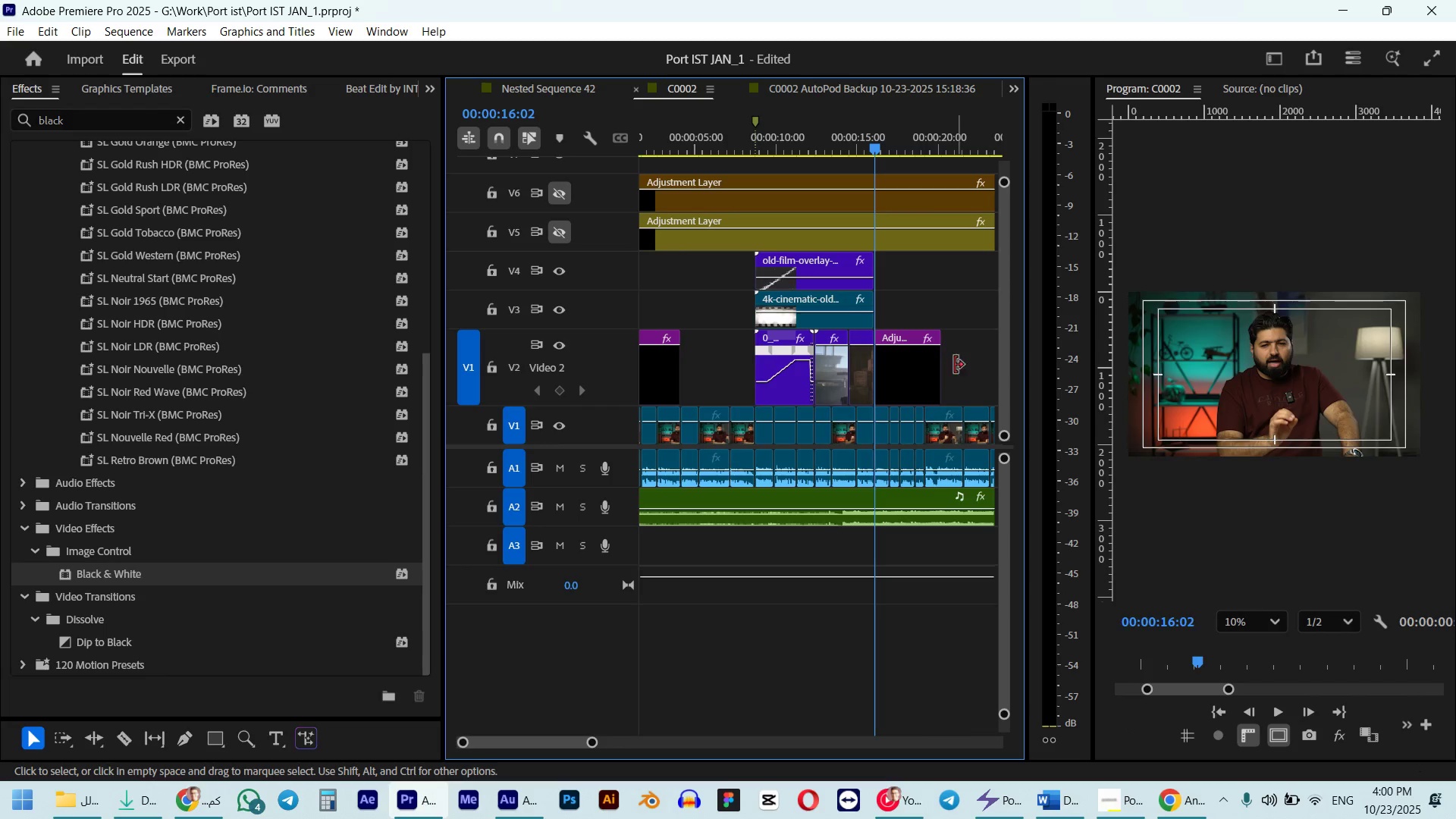 
key(Shift+ShiftLeft)
 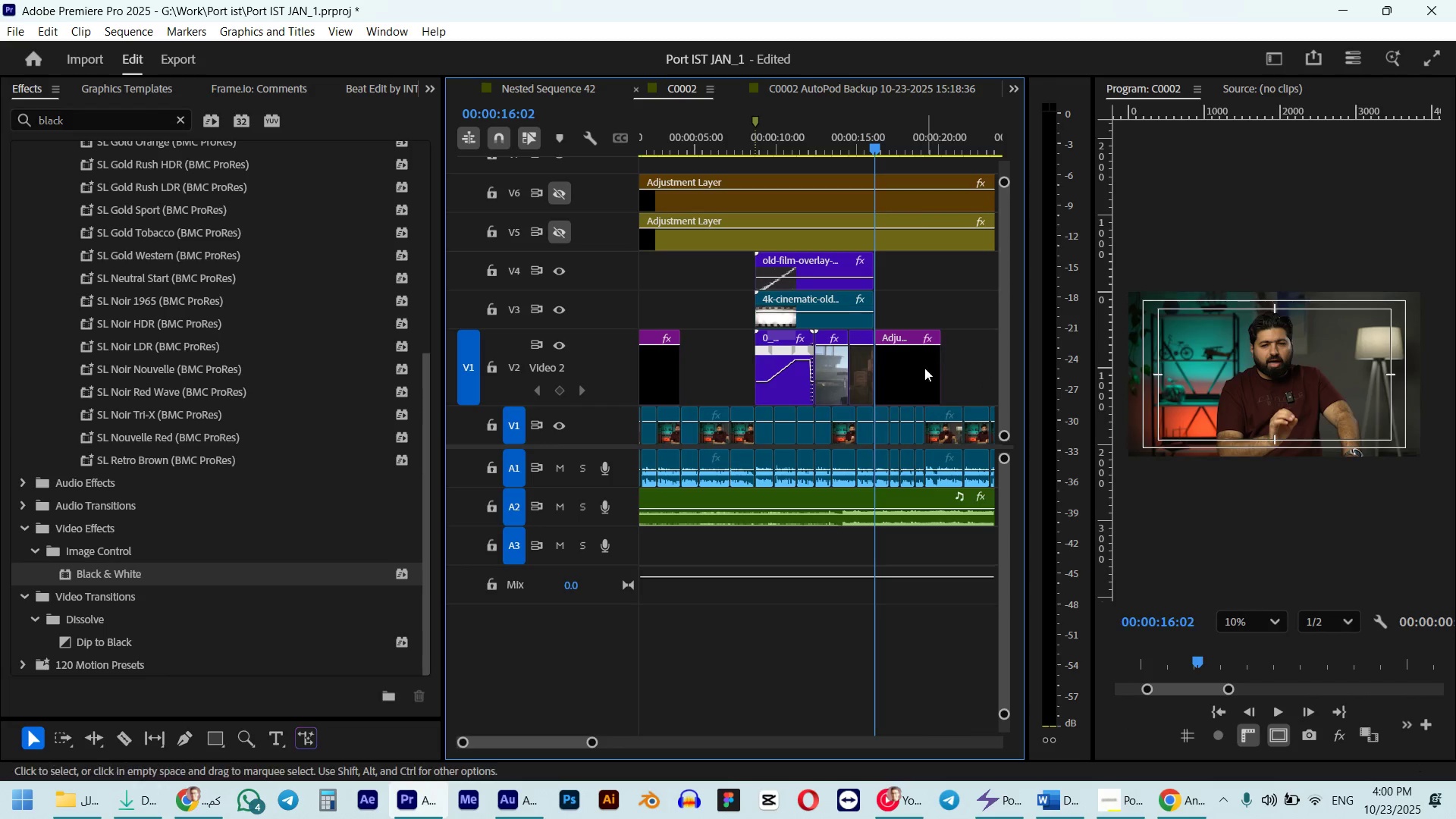 
left_click([924, 369])
 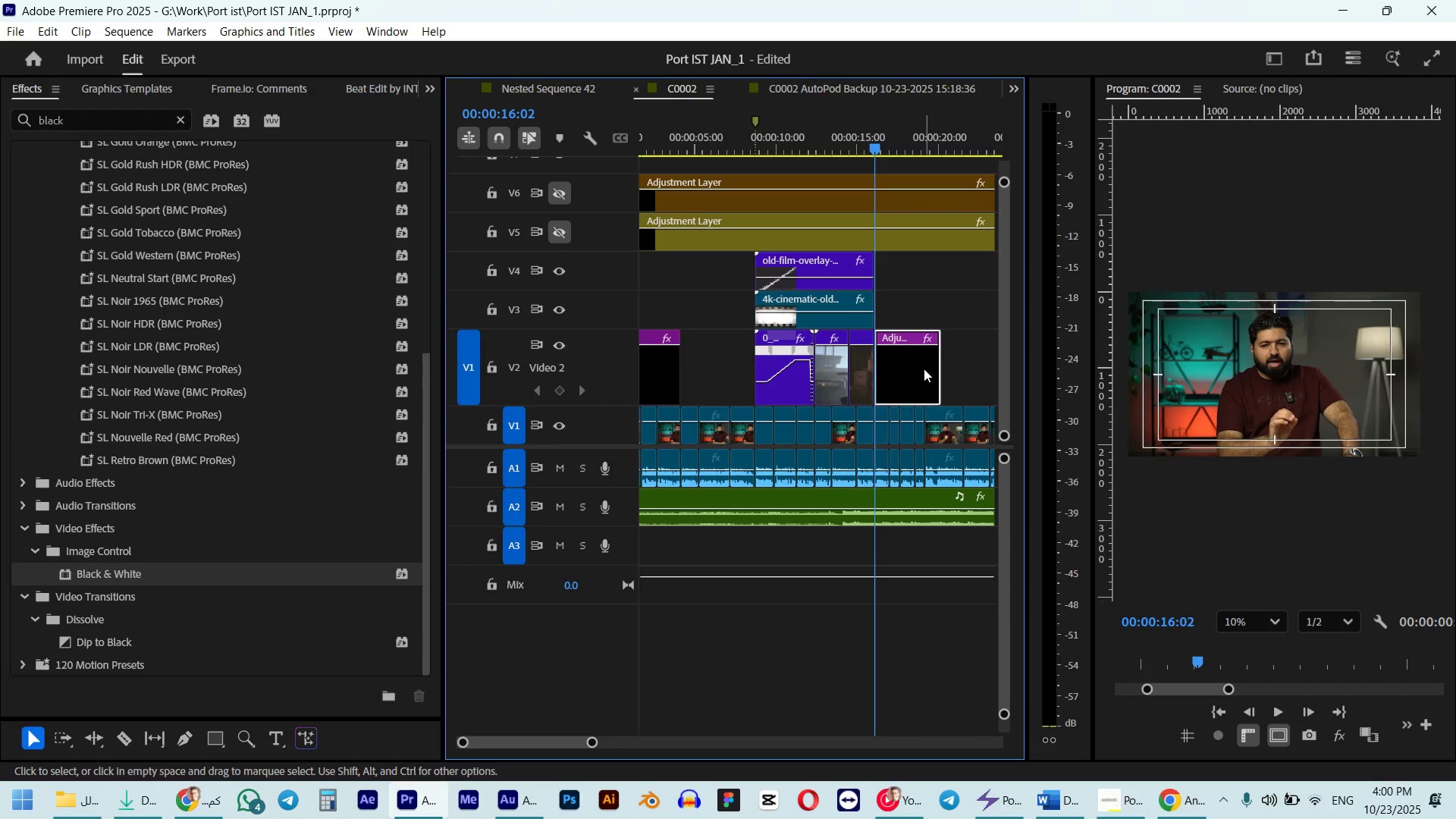 
hold_key(key=ShiftLeft, duration=0.73)
left_click([663, 378])
 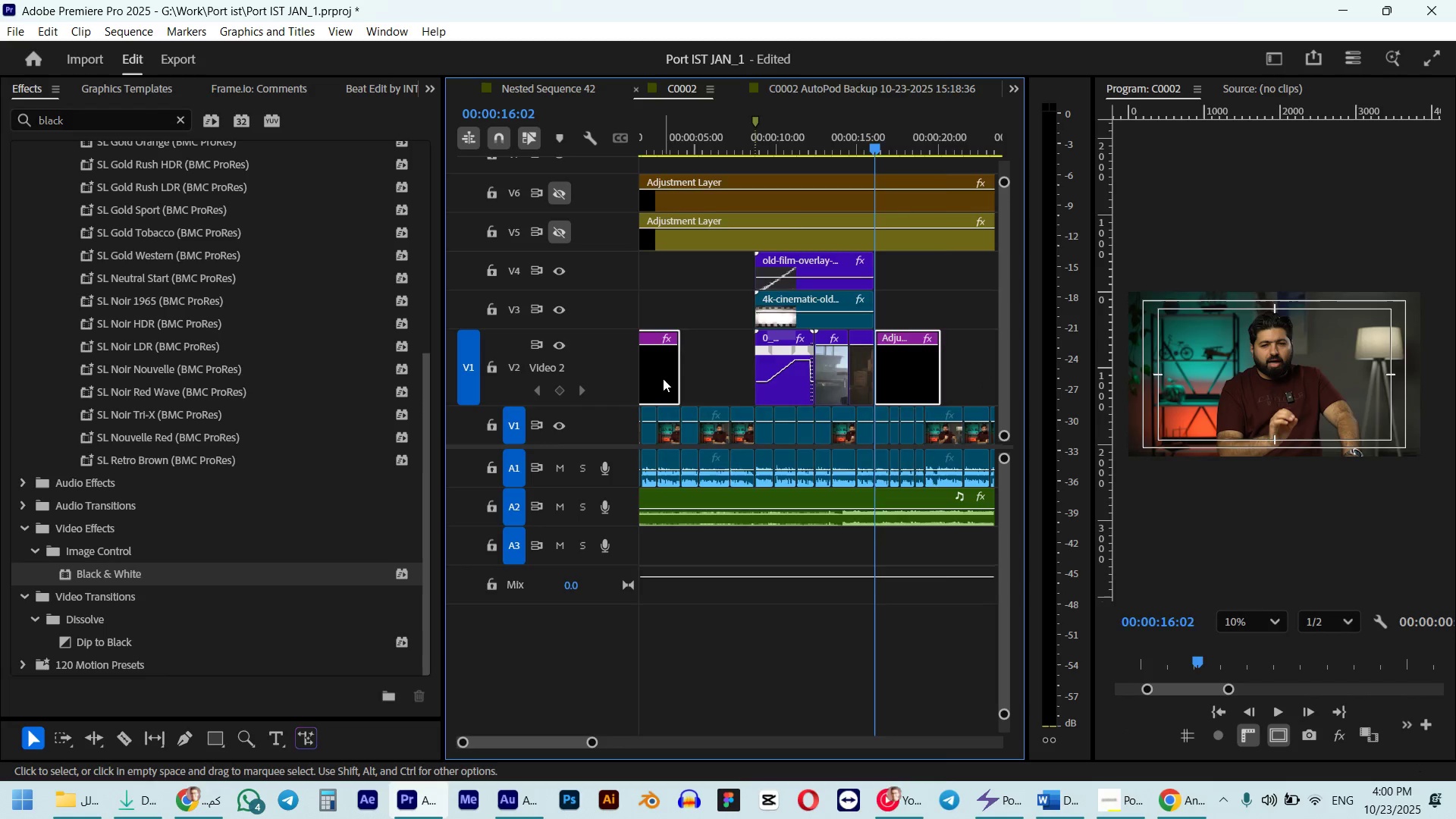 
right_click([663, 378])
 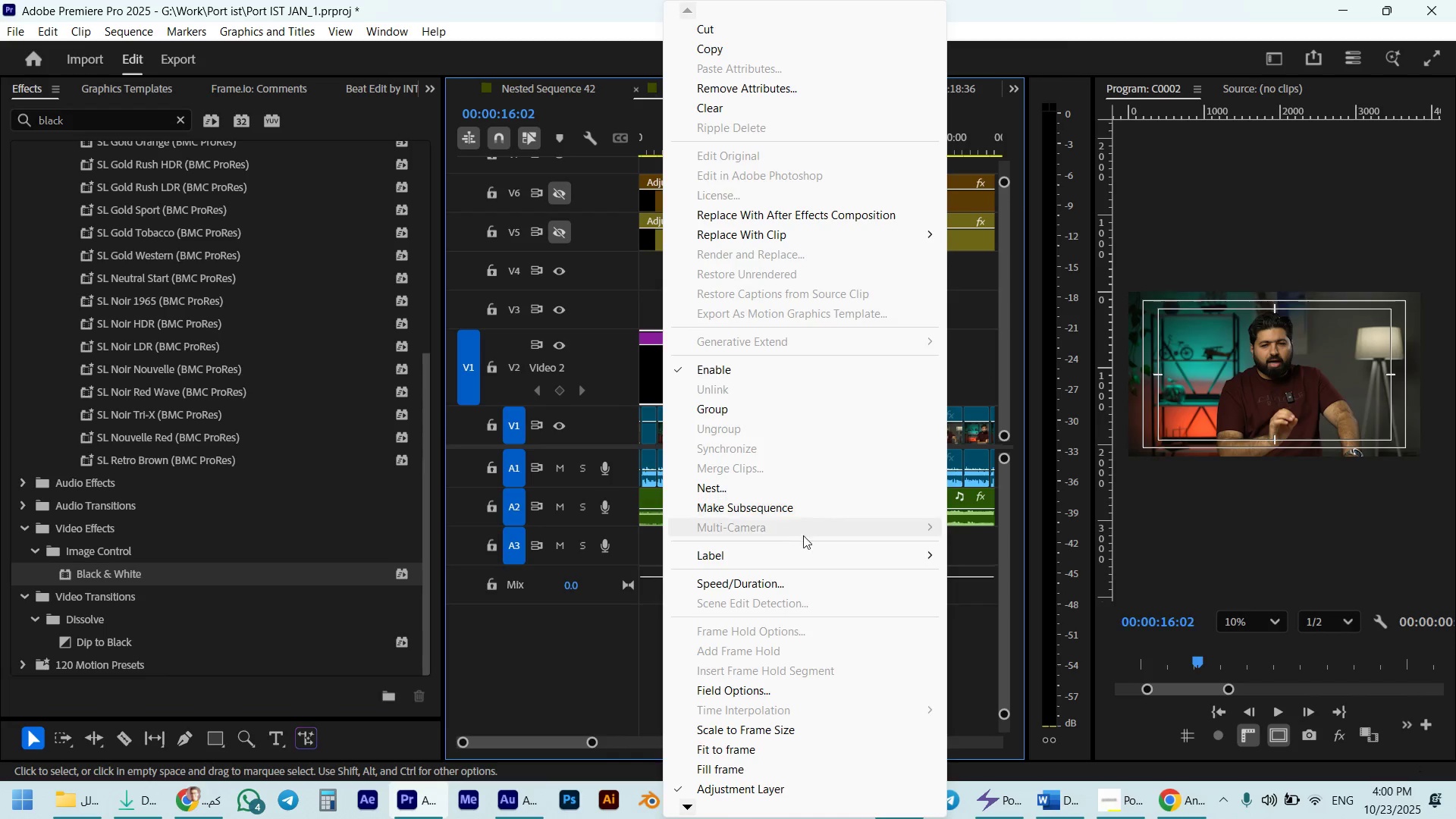 
left_click([777, 552])
 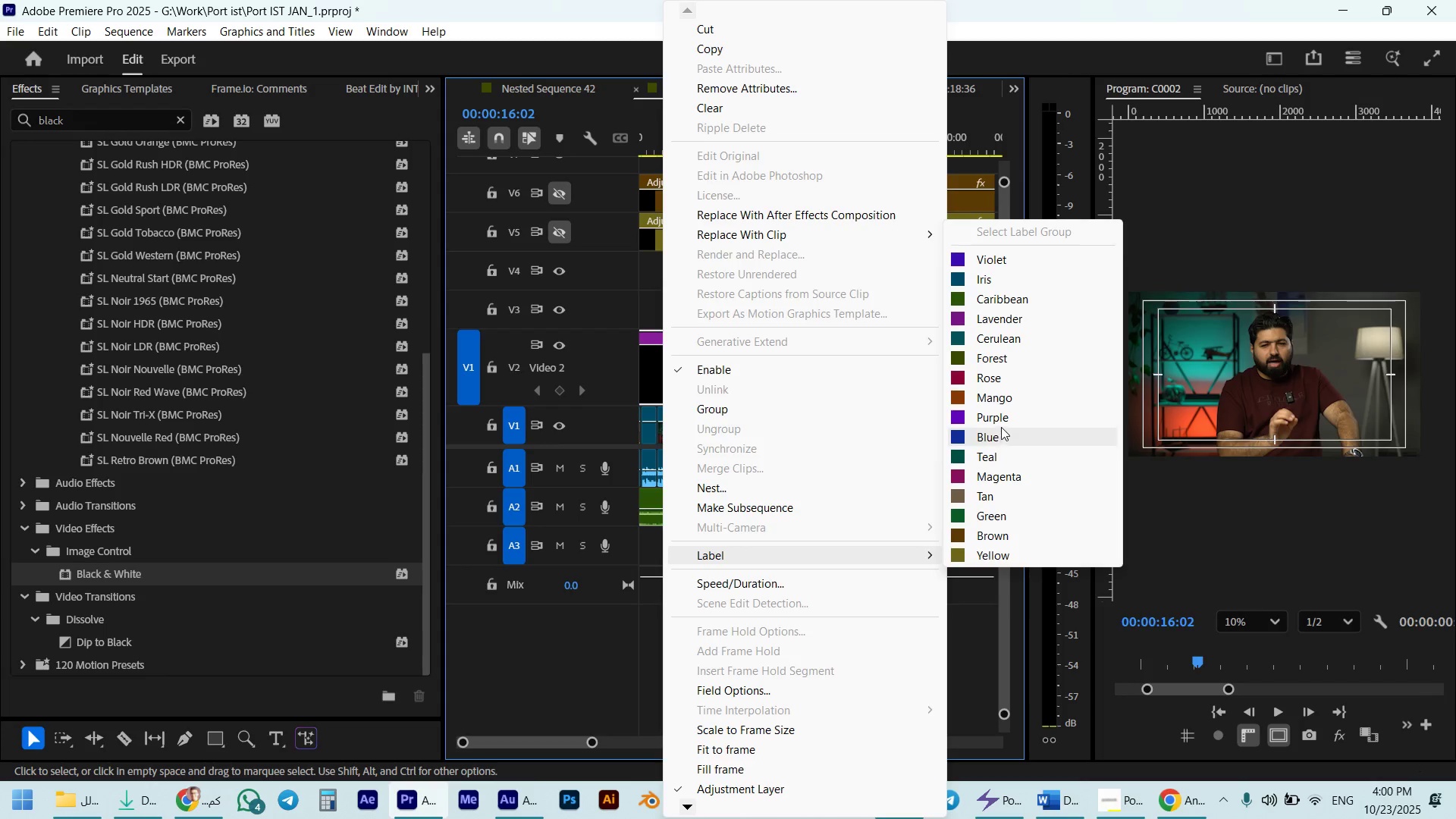 
left_click([1001, 400])
 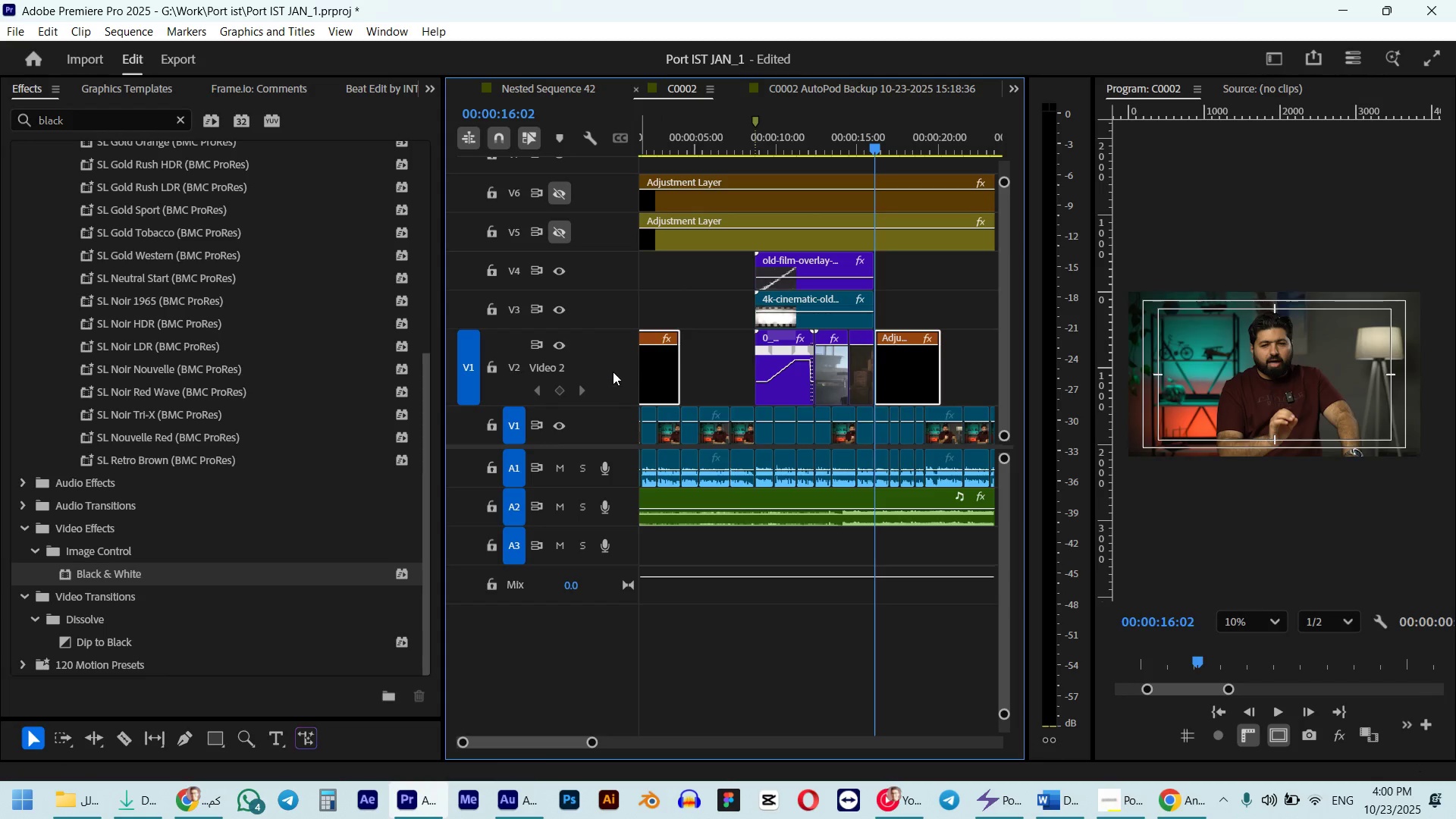 
hold_key(key=AltLeft, duration=0.55)
double_click([609, 374])
 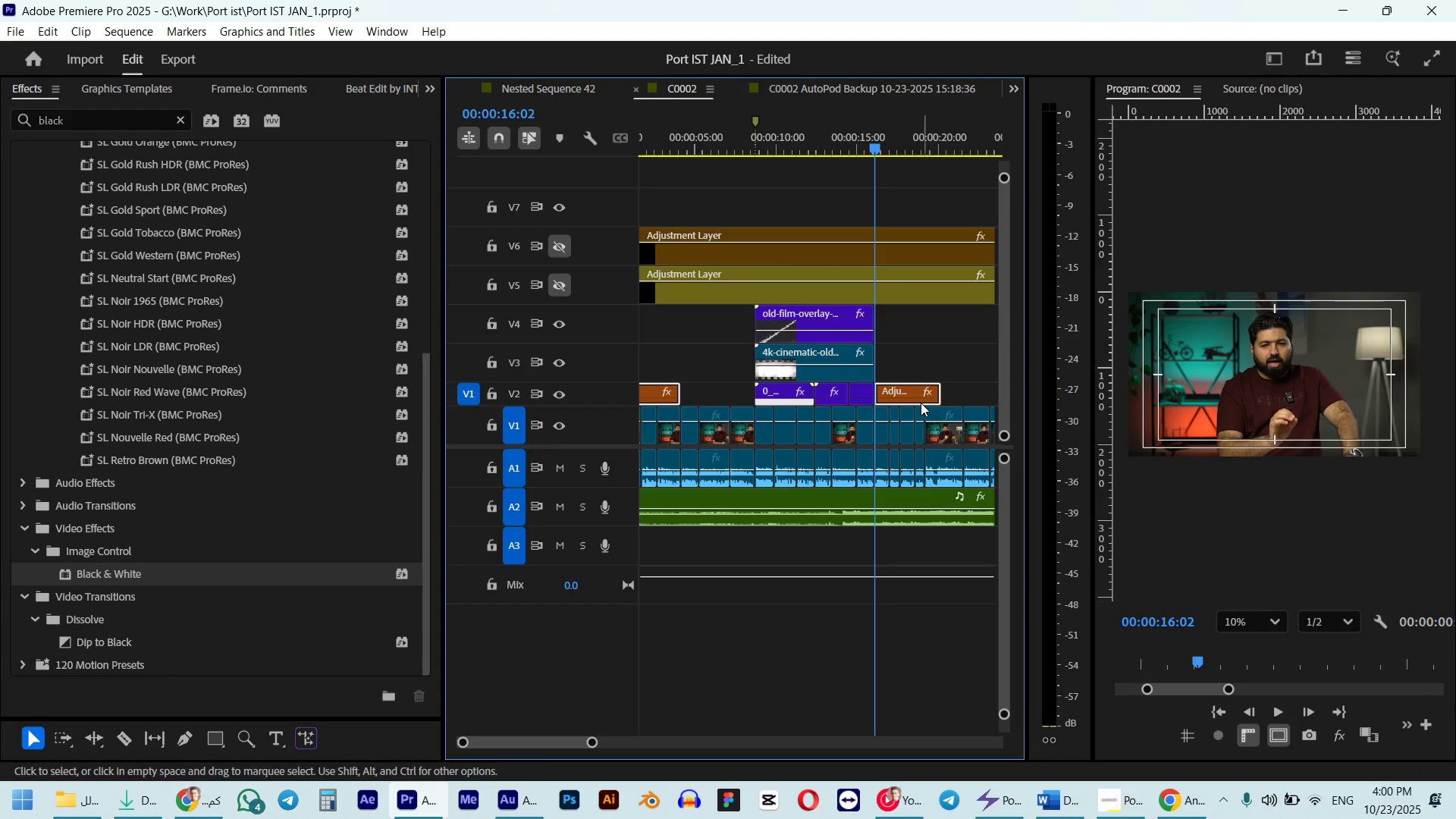 
hold_key(key=AltLeft, duration=0.39)
scroll: coordinate [921, 406], scroll_direction: up, amount: 5.0
 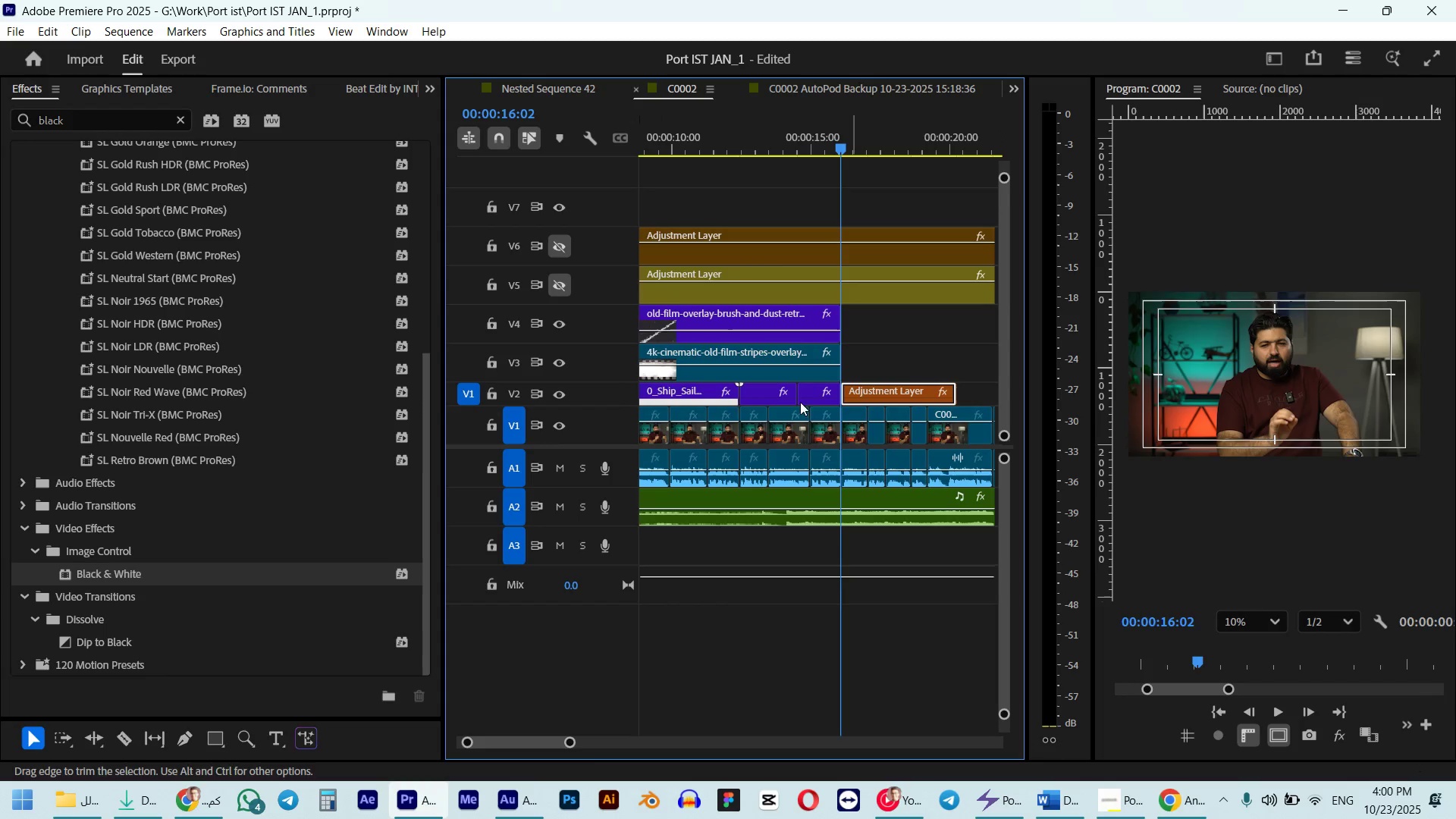 
hold_key(key=AltLeft, duration=1.01)
scroll: coordinate [595, 393], scroll_direction: up, amount: 2.0
 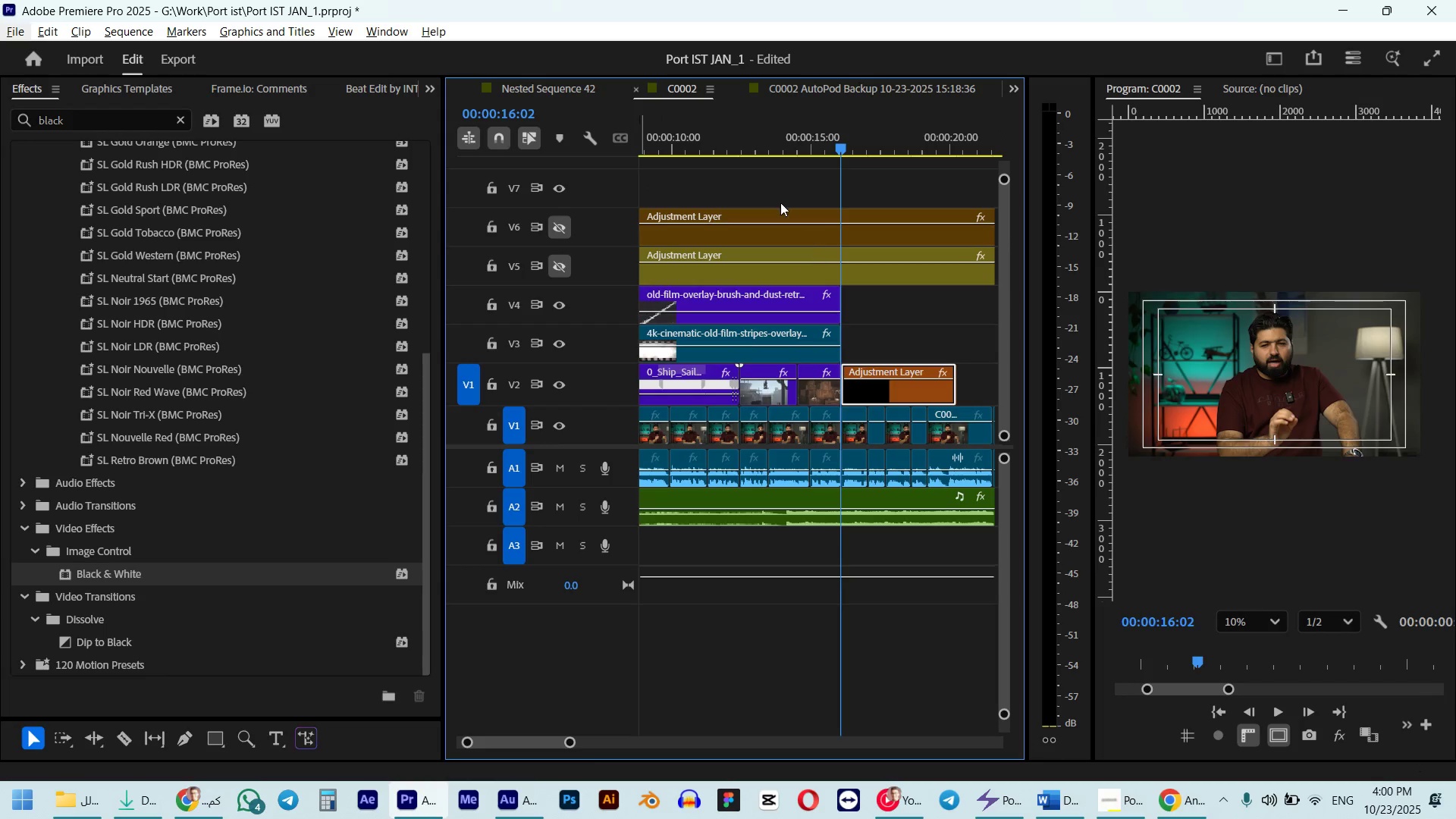 
left_click([773, 143])
 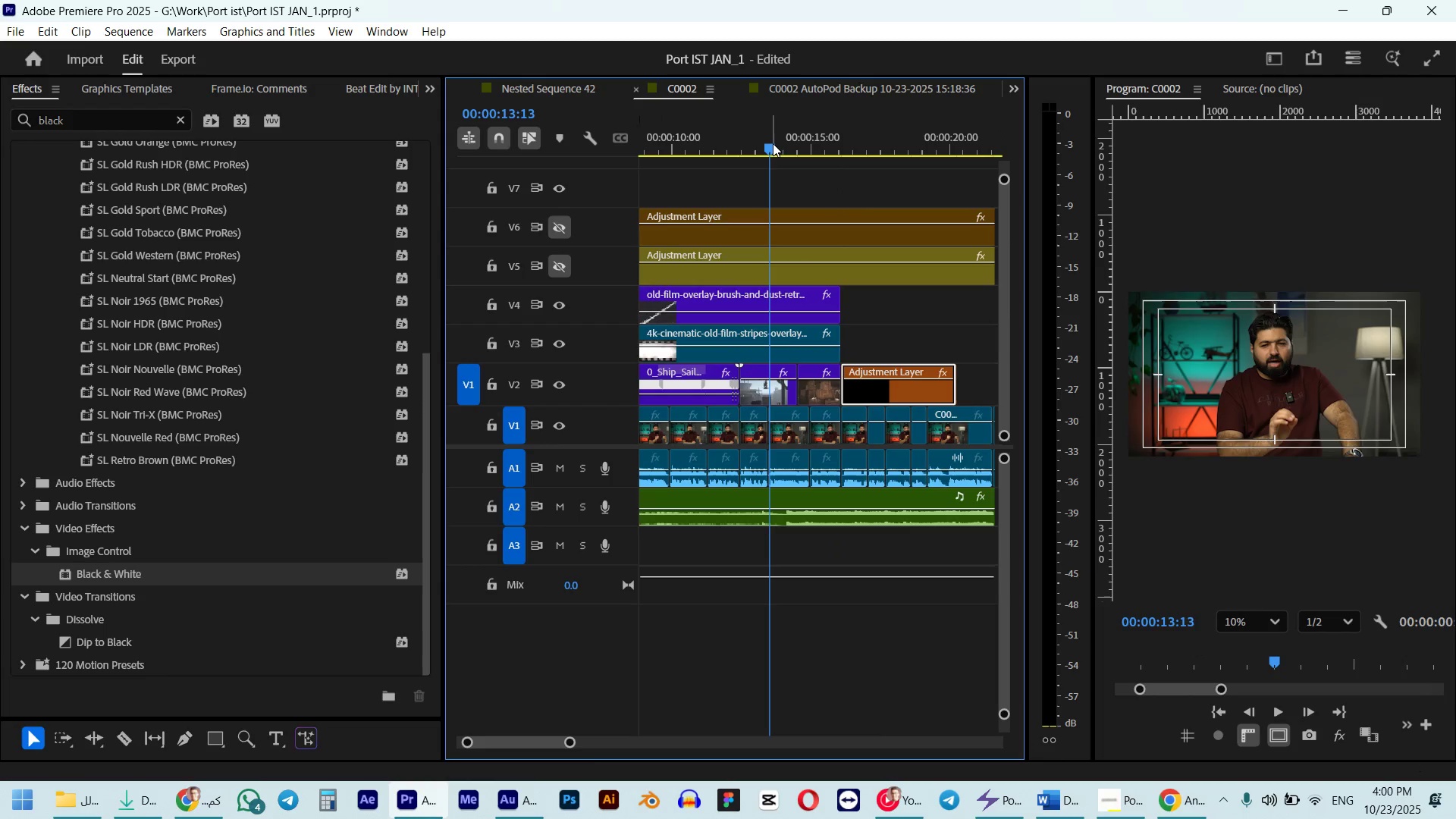 
key(Space)
 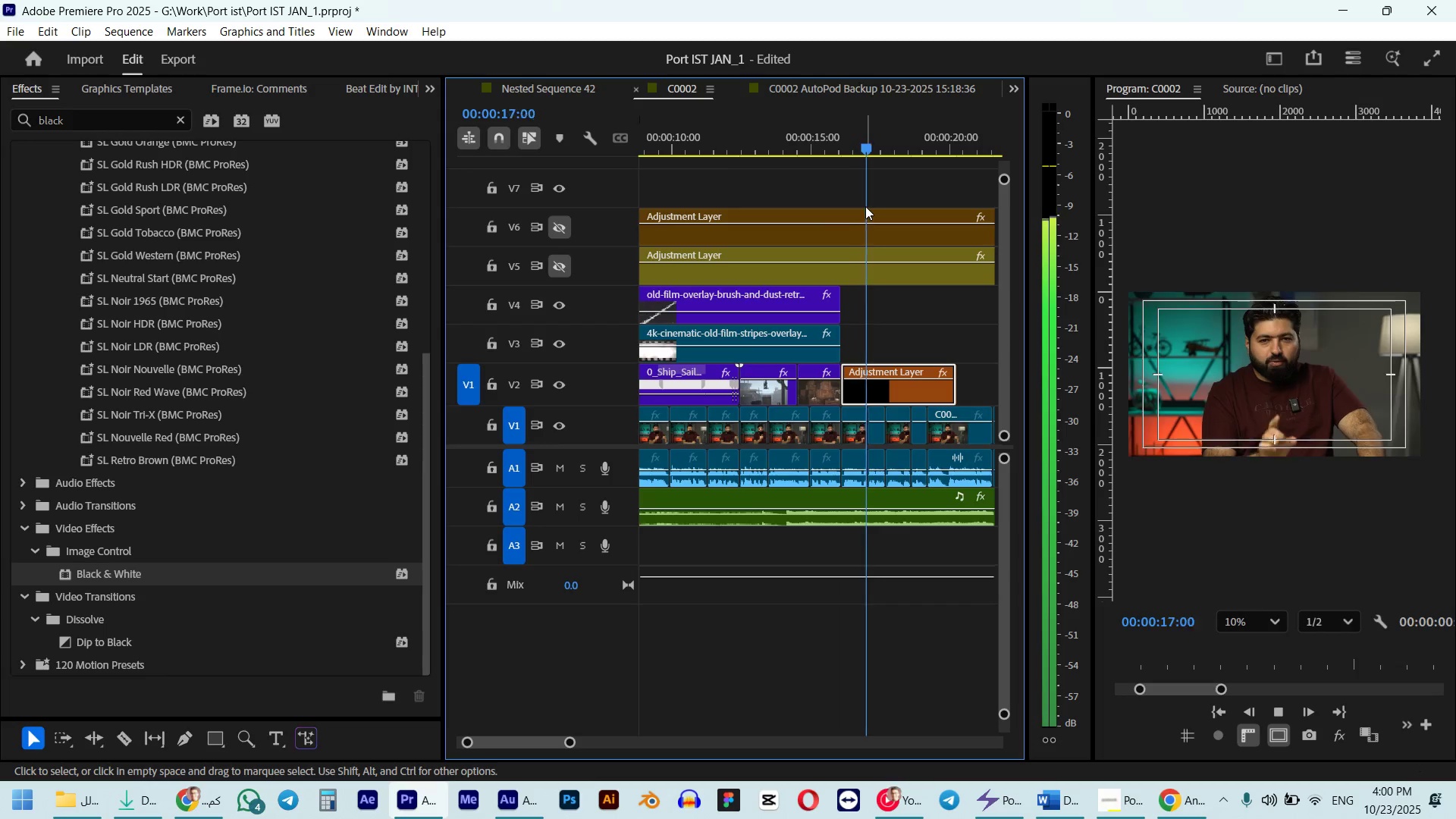 
wait(6.66)
 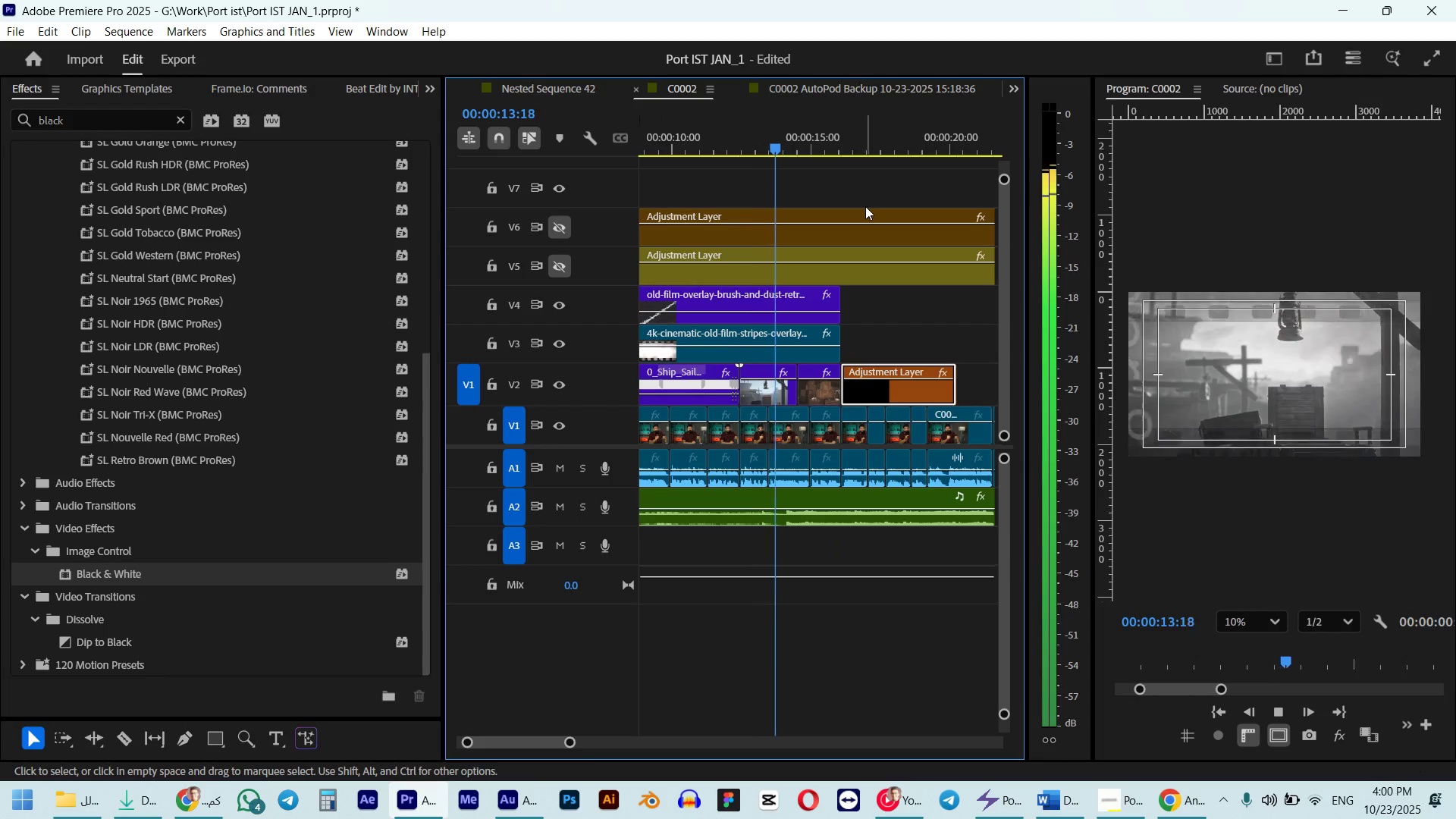 
key(Space)
 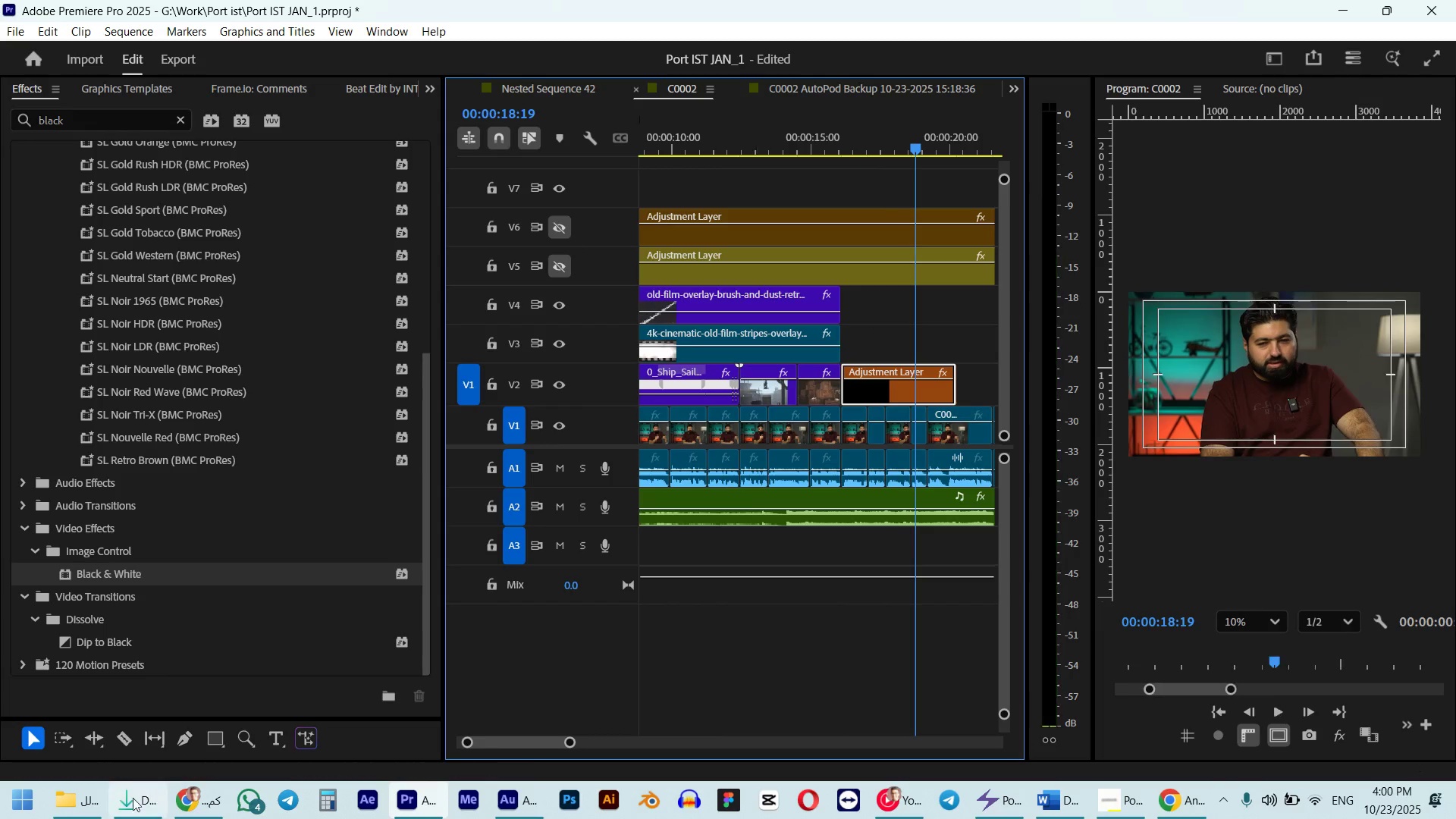 
left_click([79, 808])
 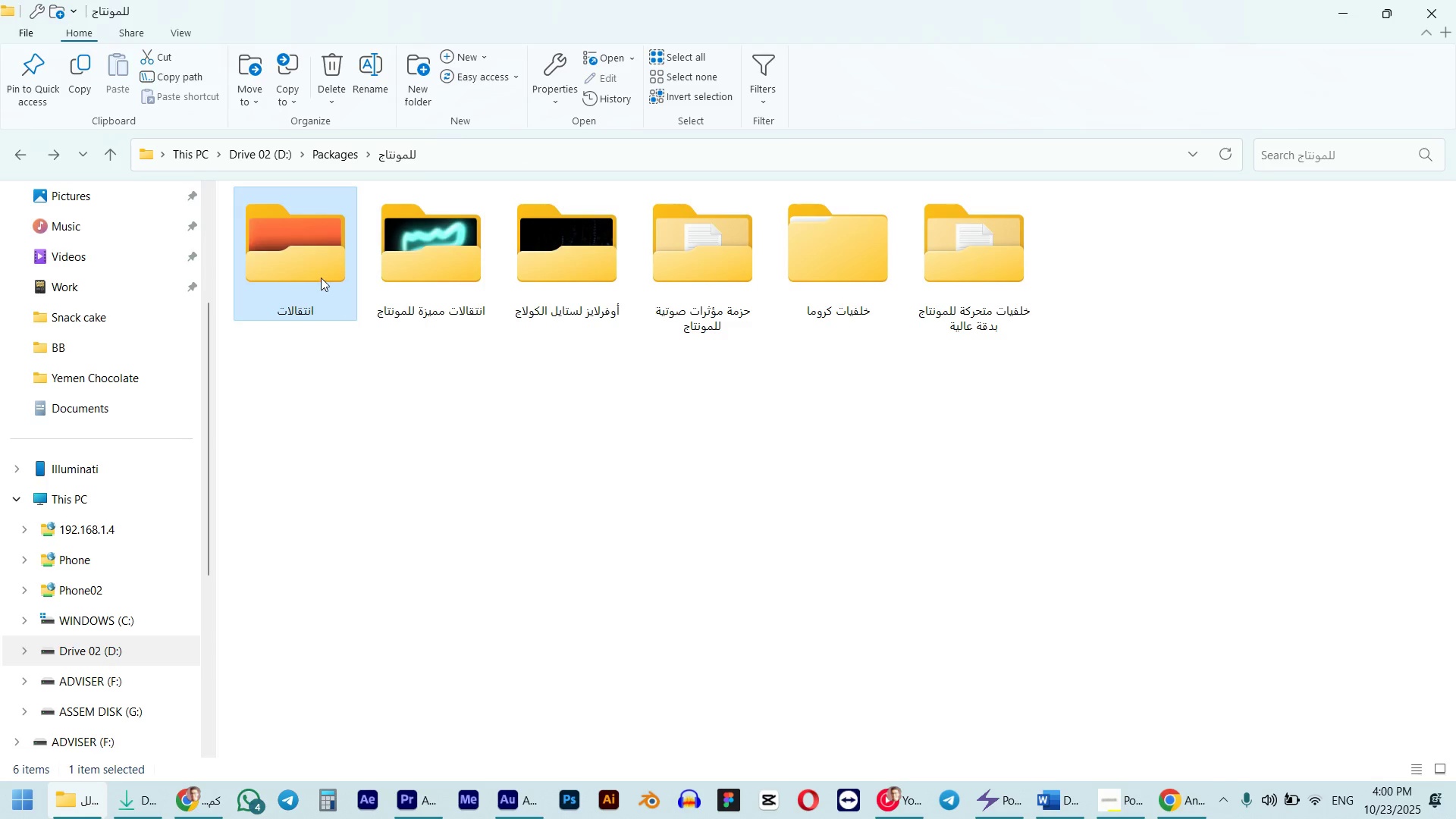 
double_click([316, 268])
 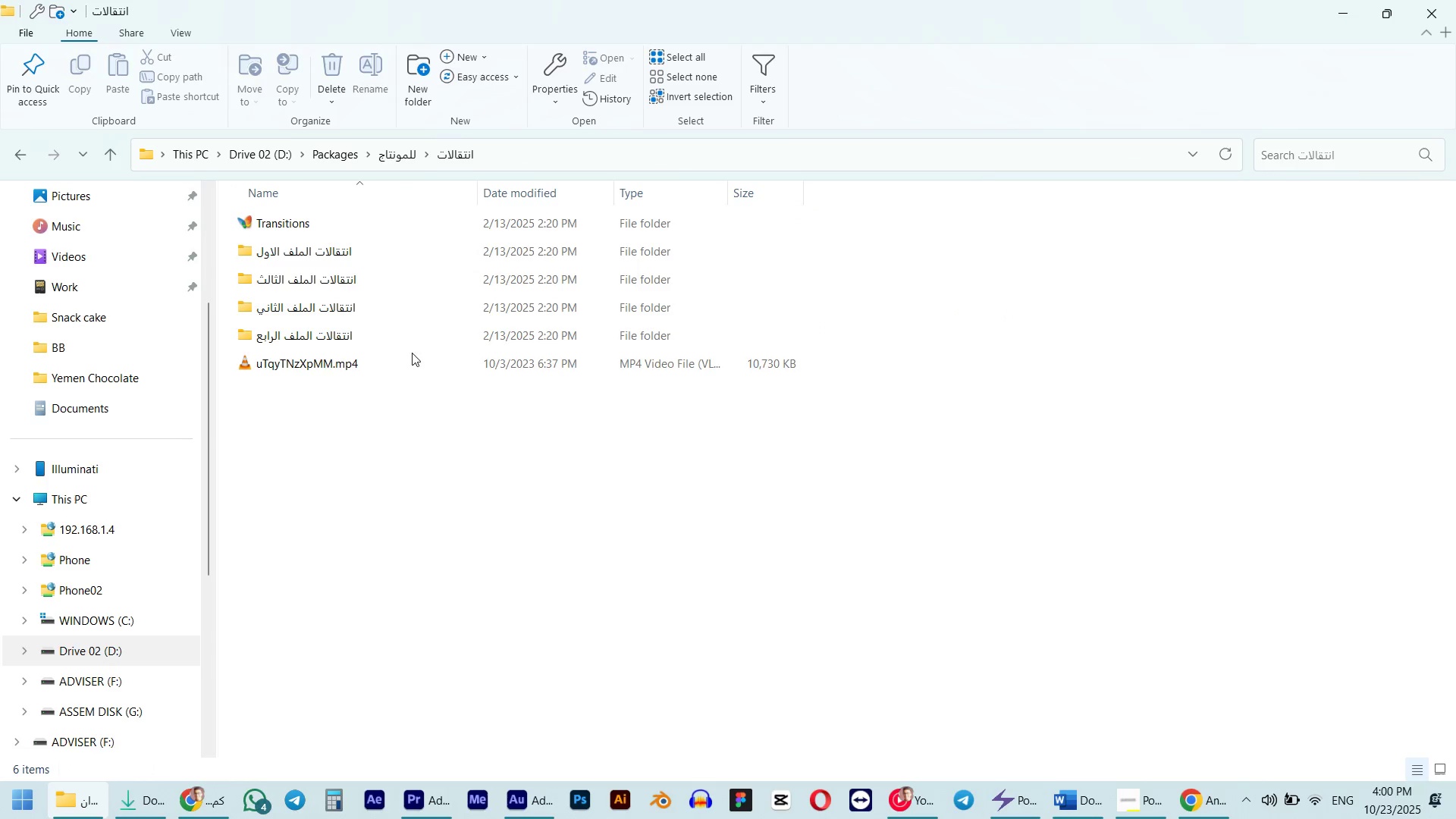 
key(Control+ControlLeft)
 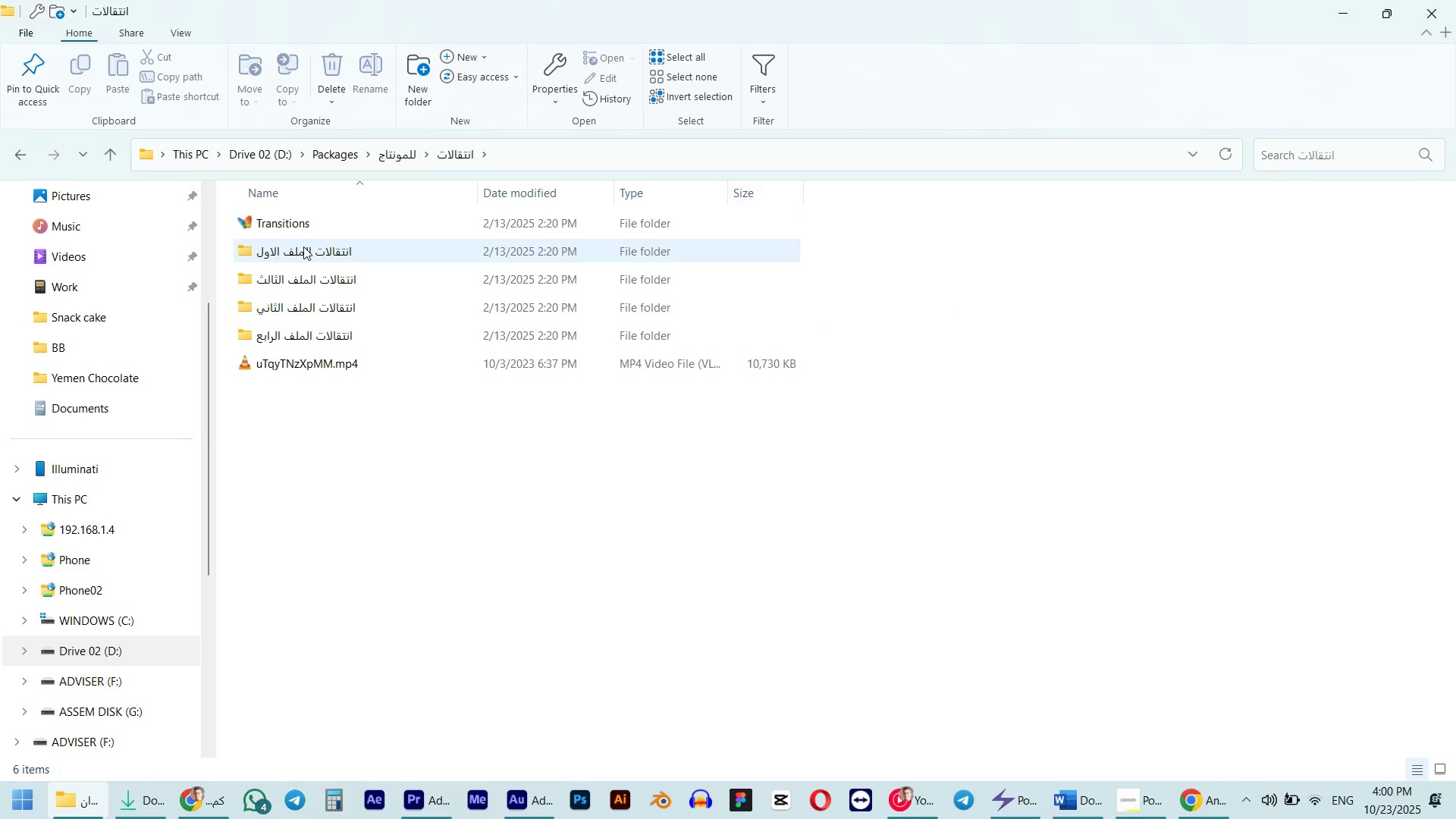 
double_click([303, 246])
 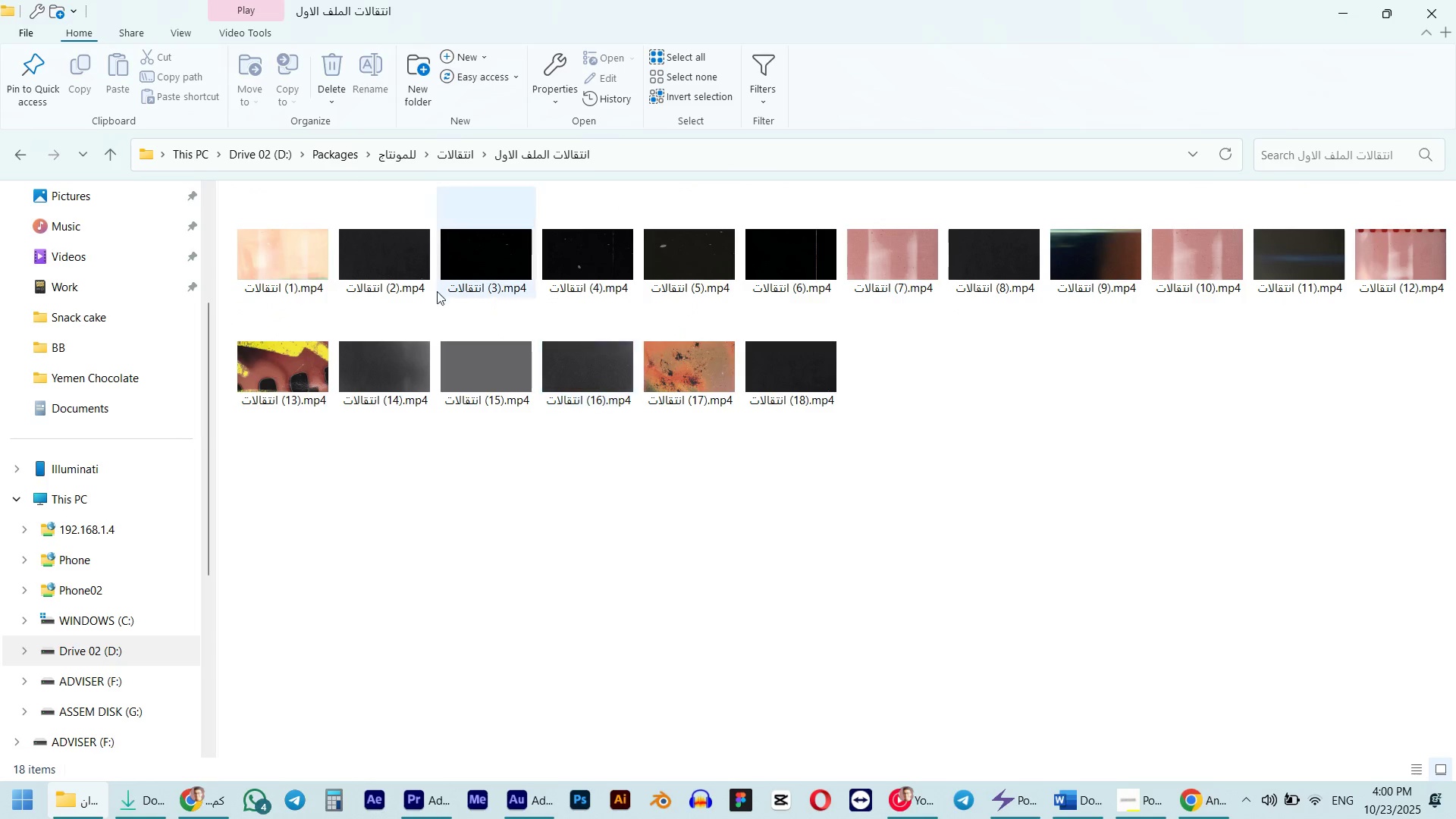 
double_click([280, 243])
 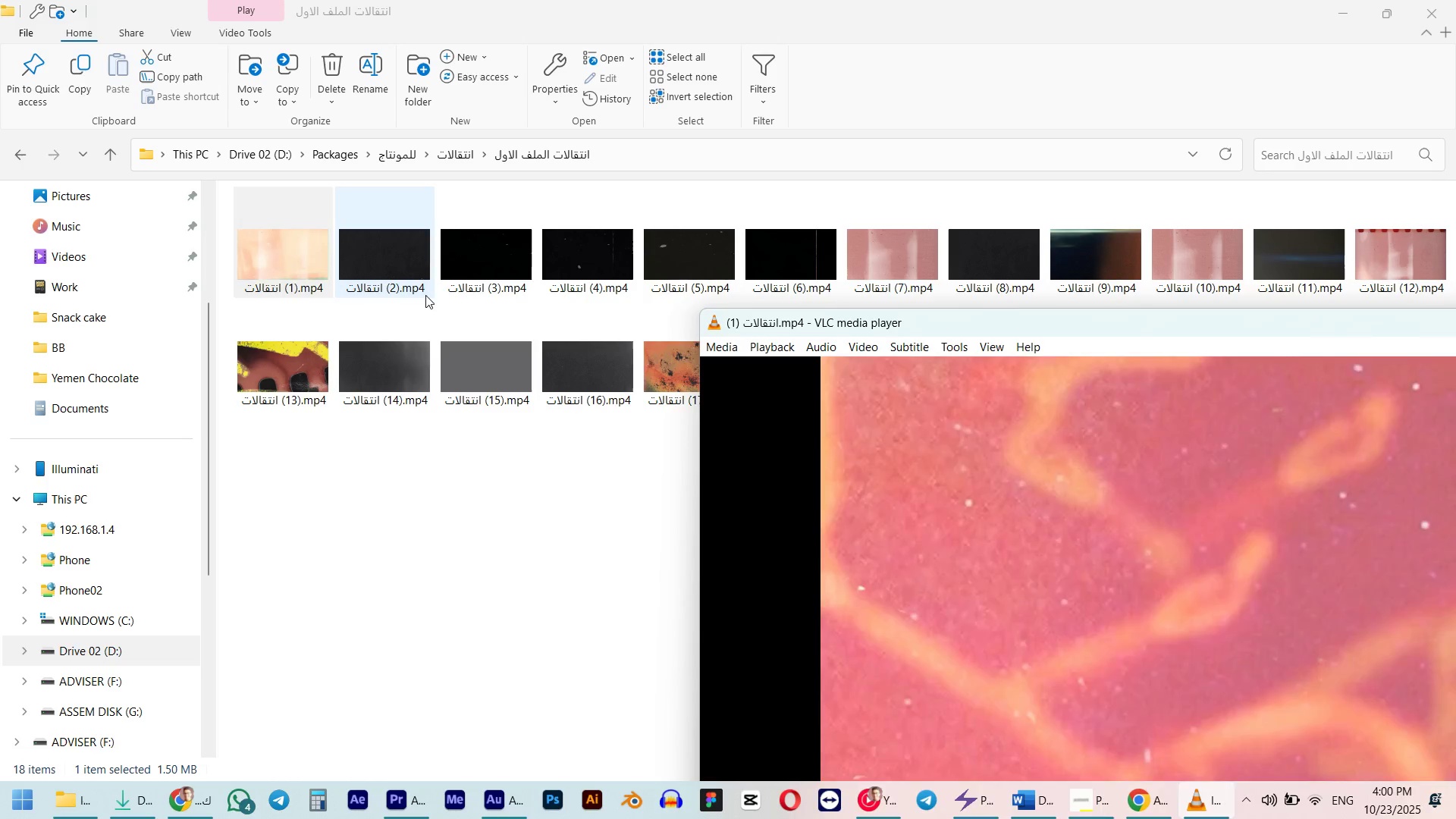 
scroll: coordinate [1147, 562], scroll_direction: up, amount: 5.0
 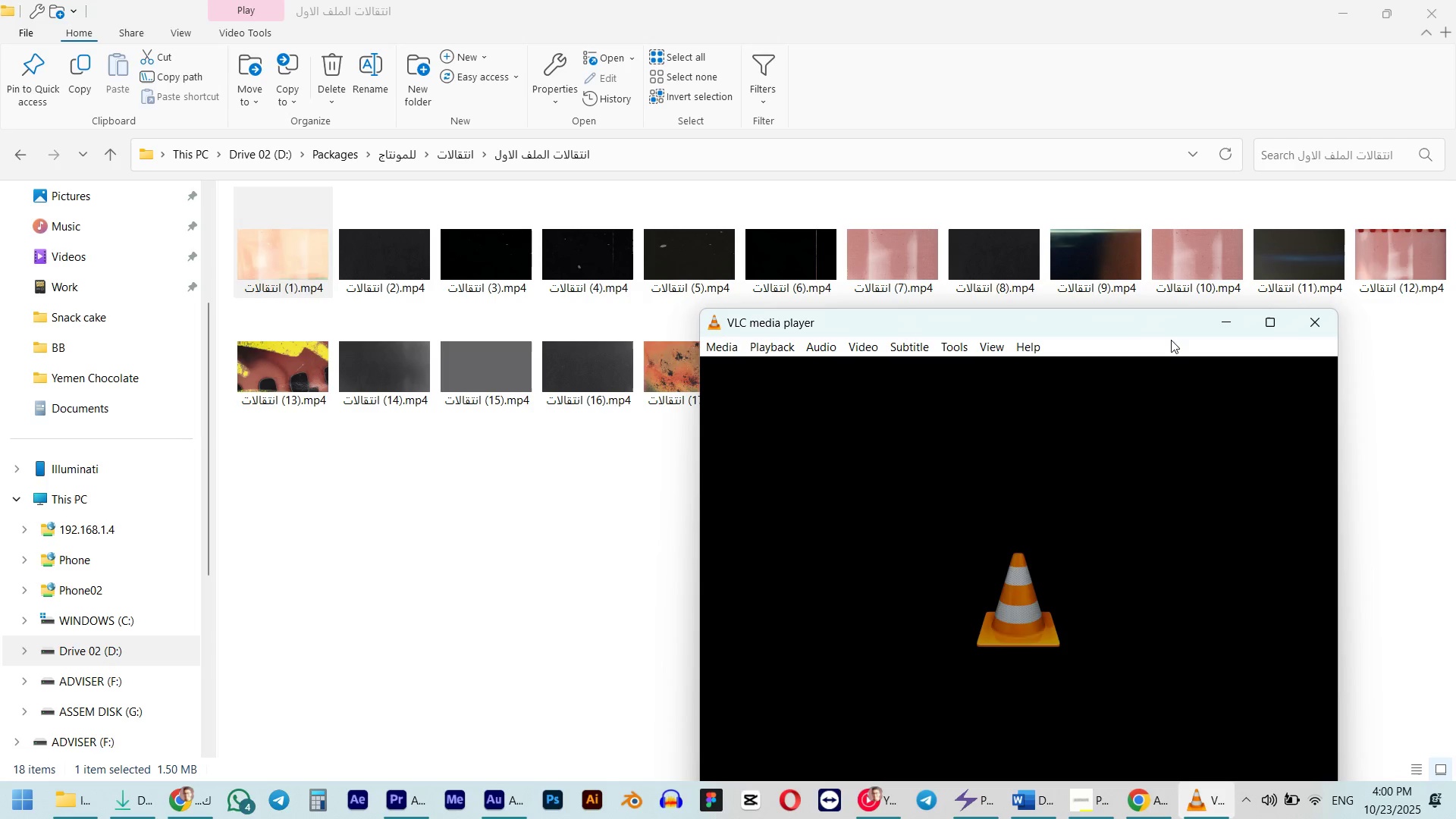 
left_click_drag(start_coordinate=[1141, 327], to_coordinate=[969, 170])
 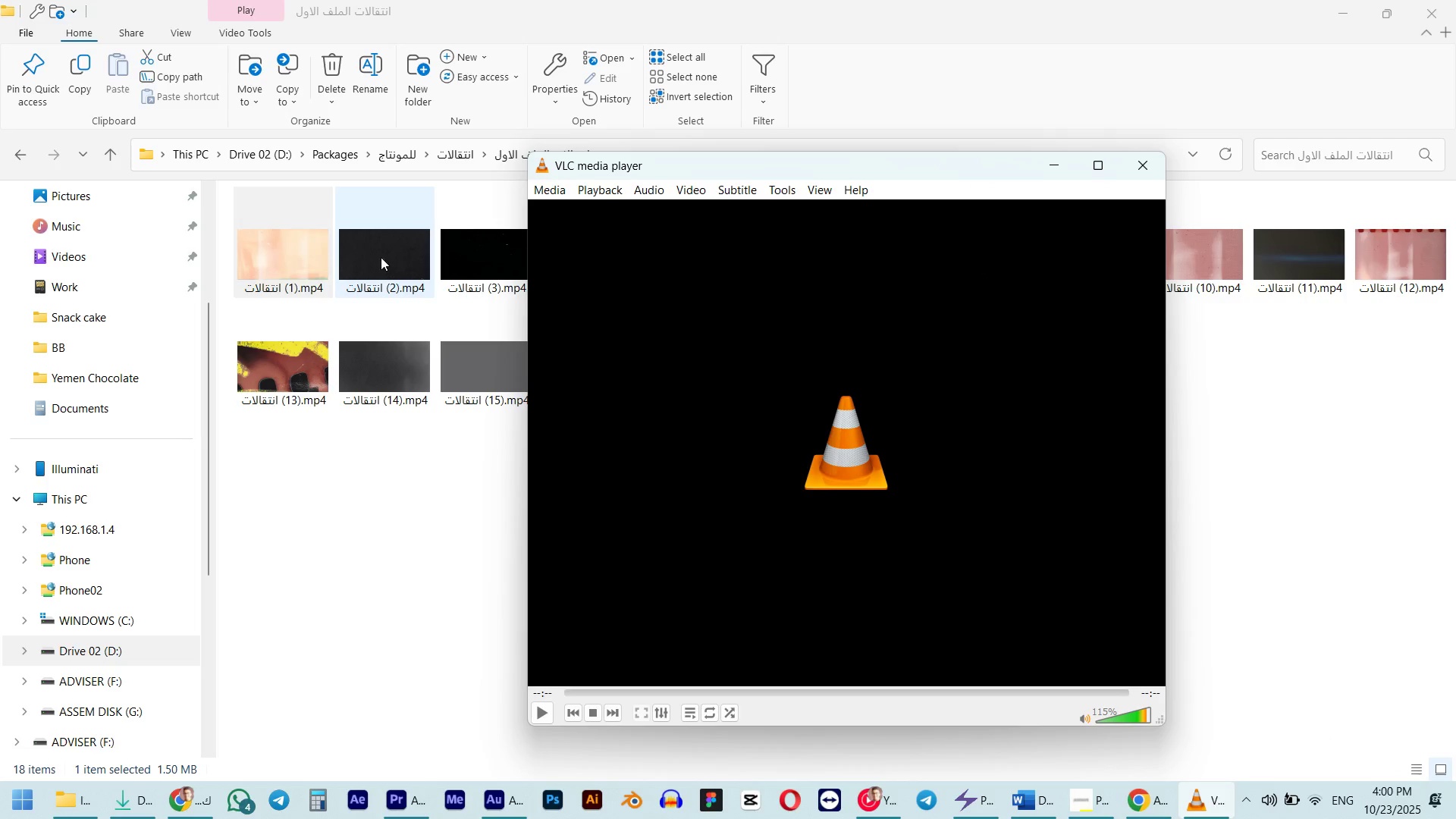 
left_click_drag(start_coordinate=[364, 255], to_coordinate=[626, 348])
 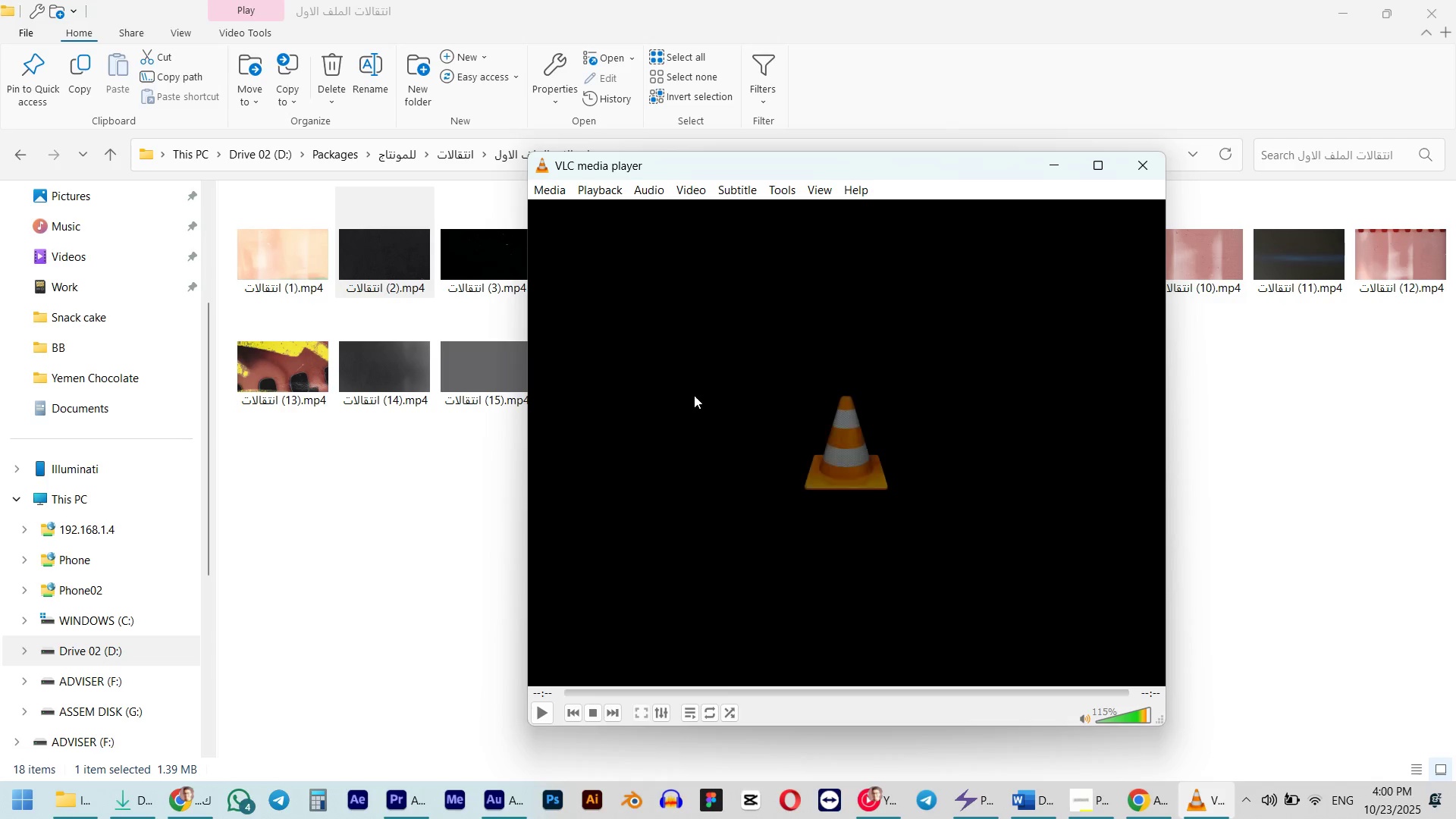 
left_click_drag(start_coordinate=[477, 264], to_coordinate=[702, 389])
 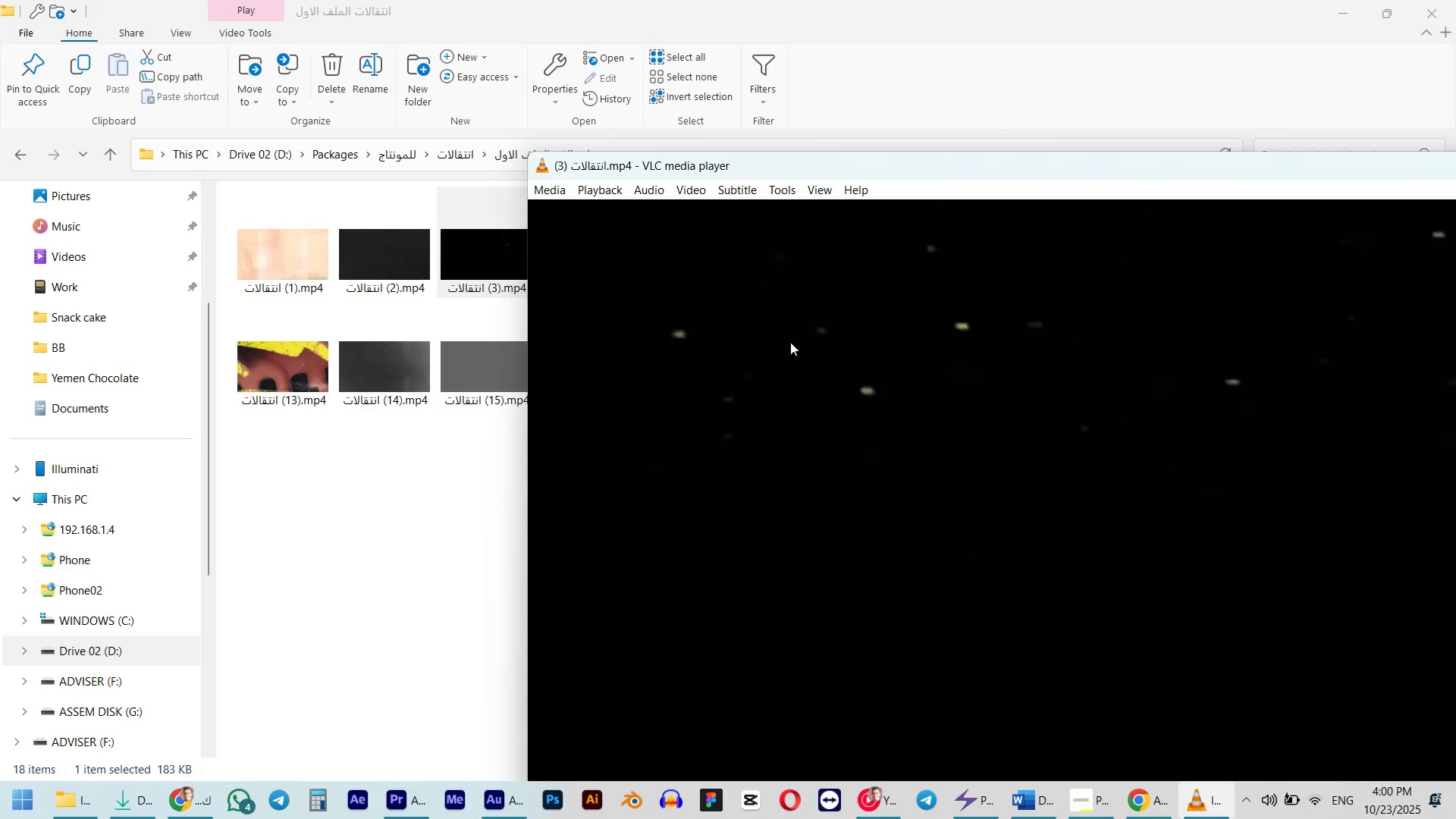 
right_click([981, 321])
 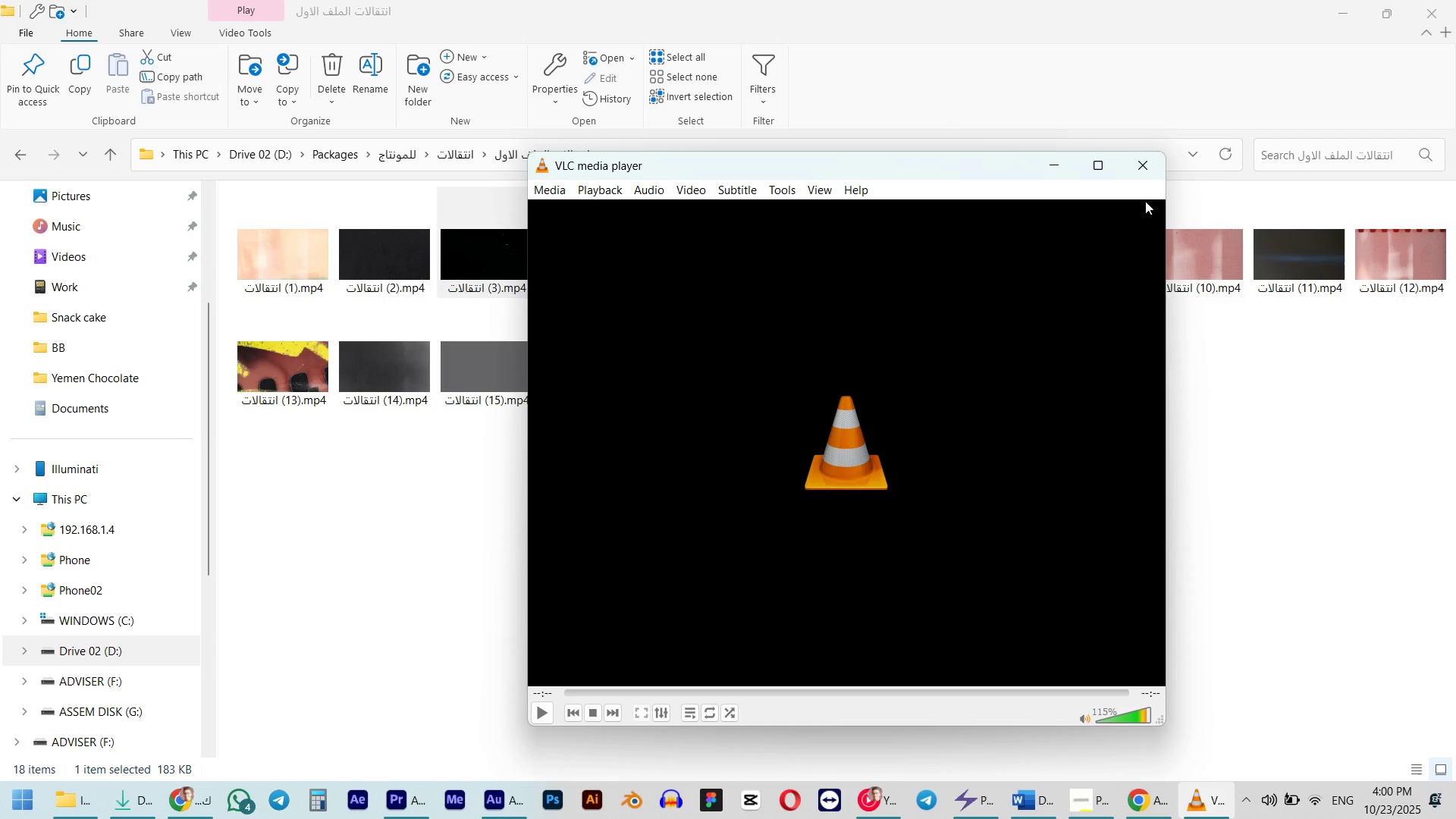 
left_click([1144, 166])
 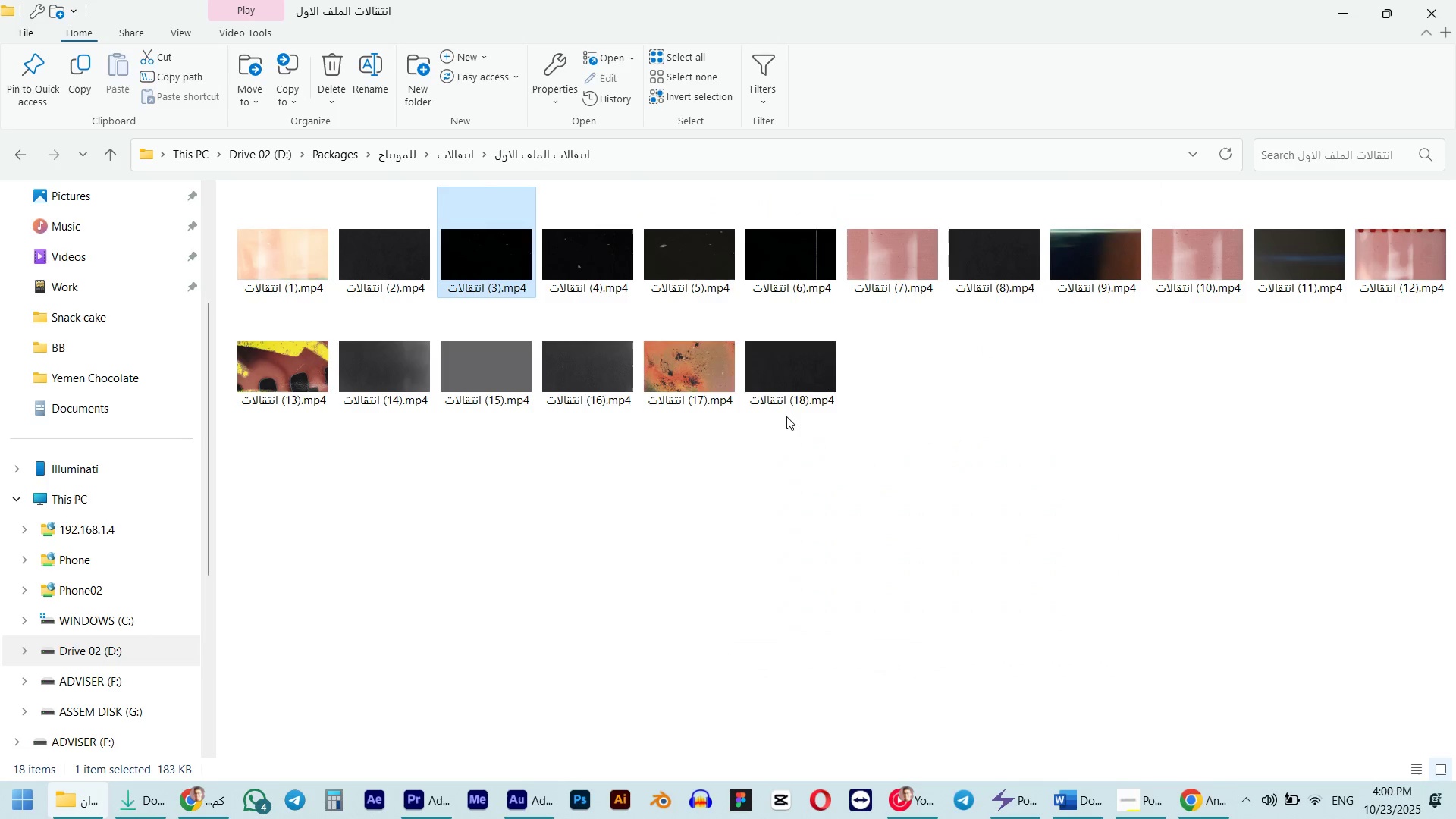 
 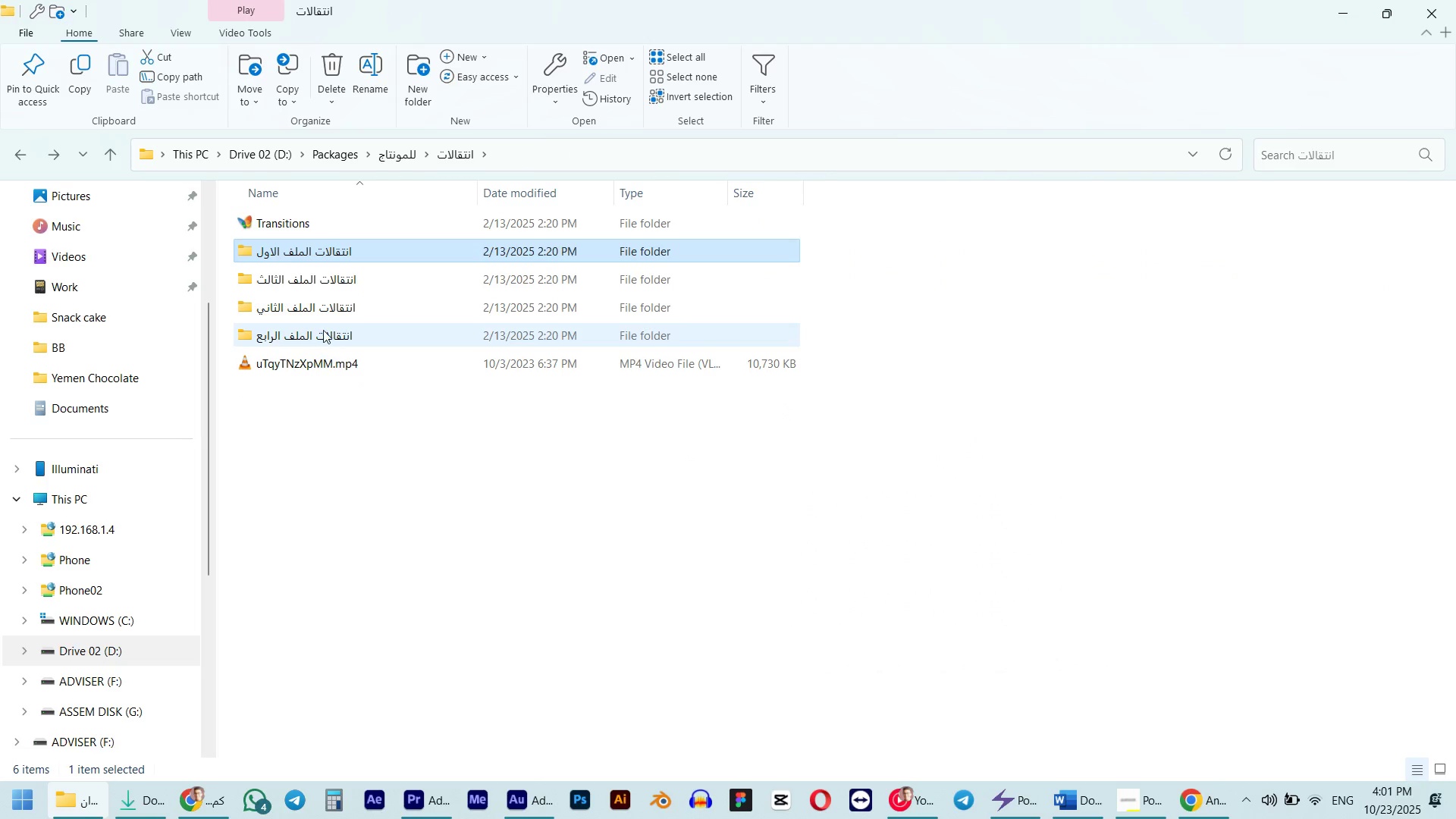 
left_click([322, 263])
 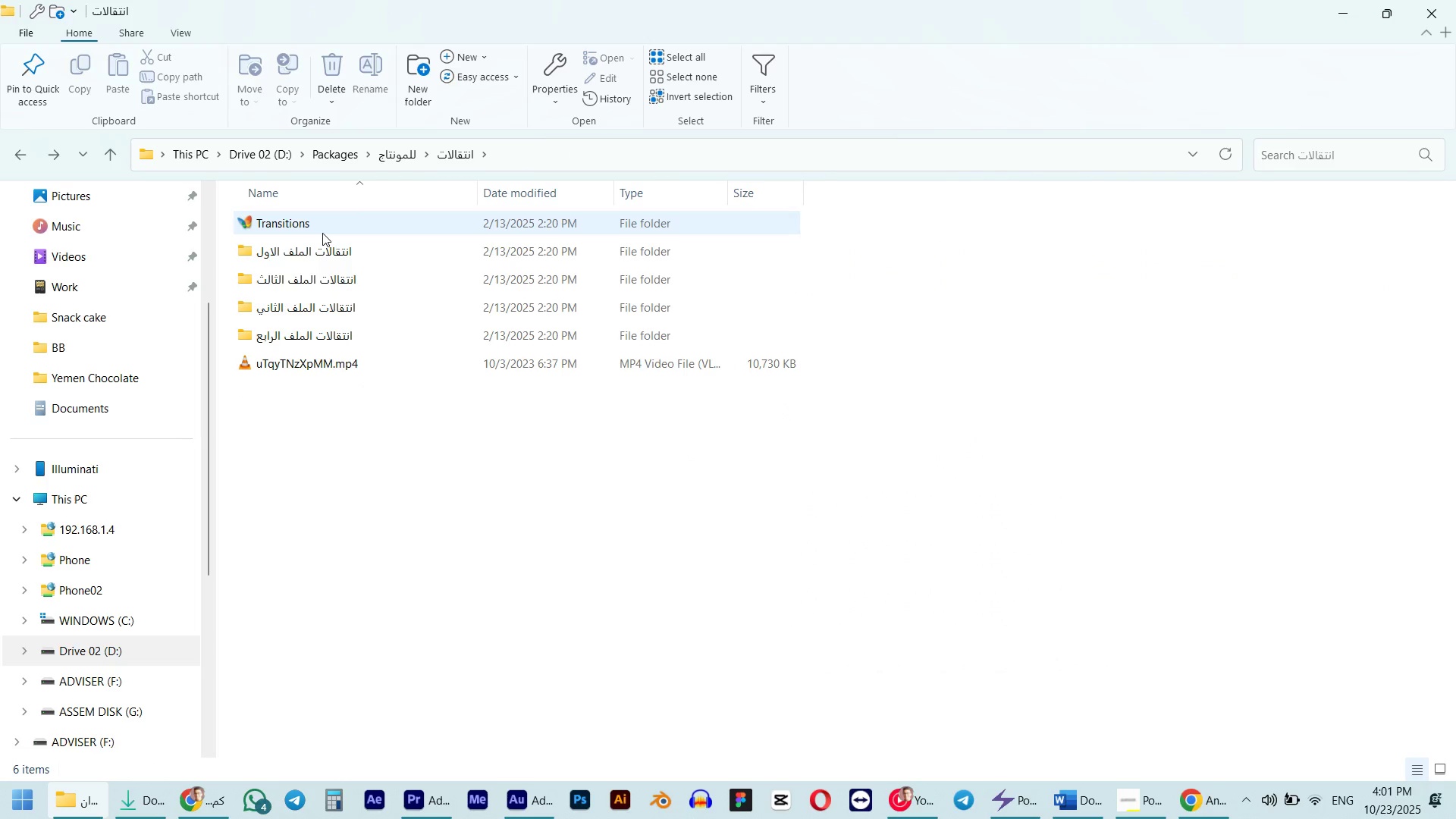 
double_click([322, 233])
 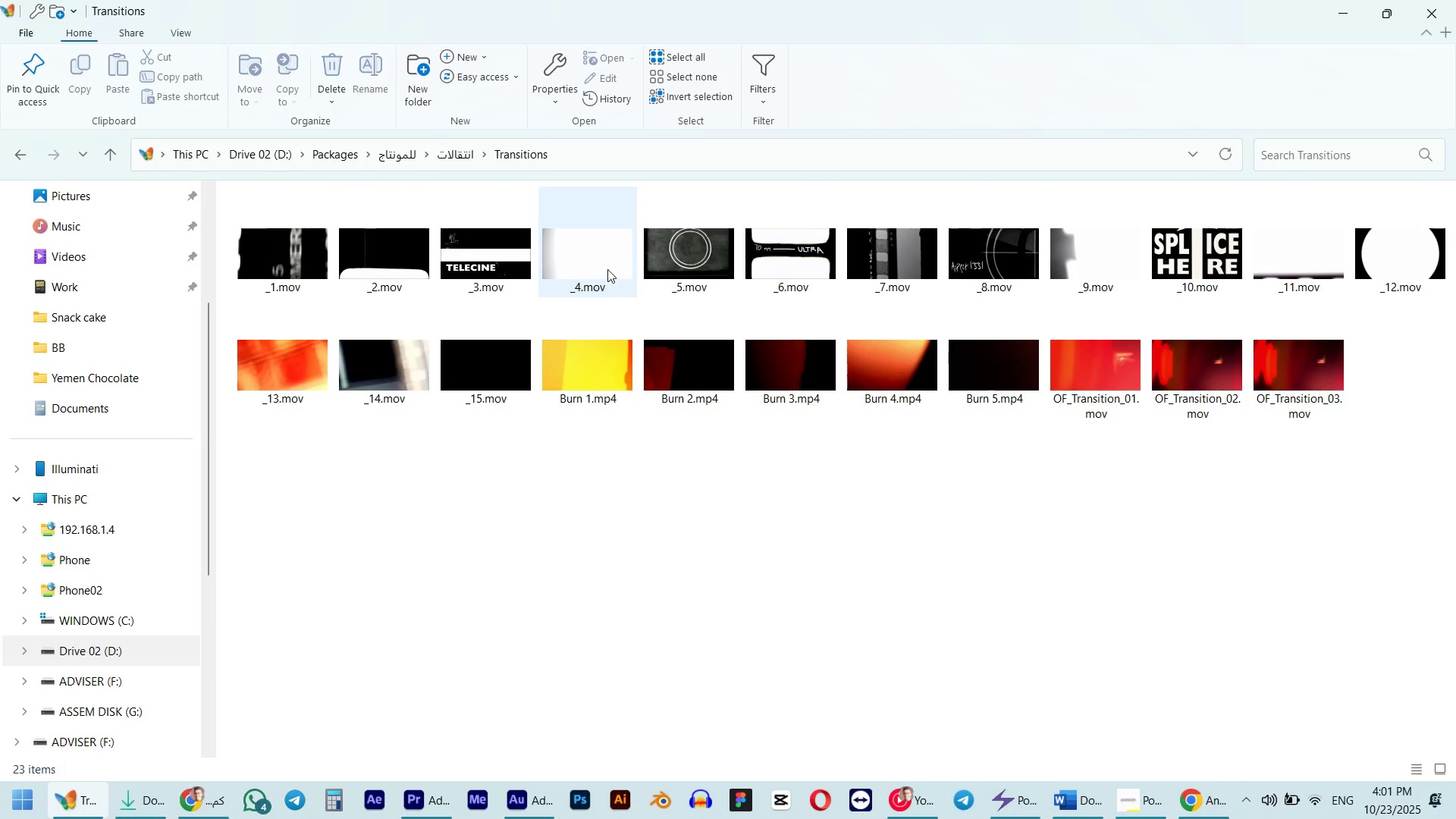 
double_click([284, 255])
 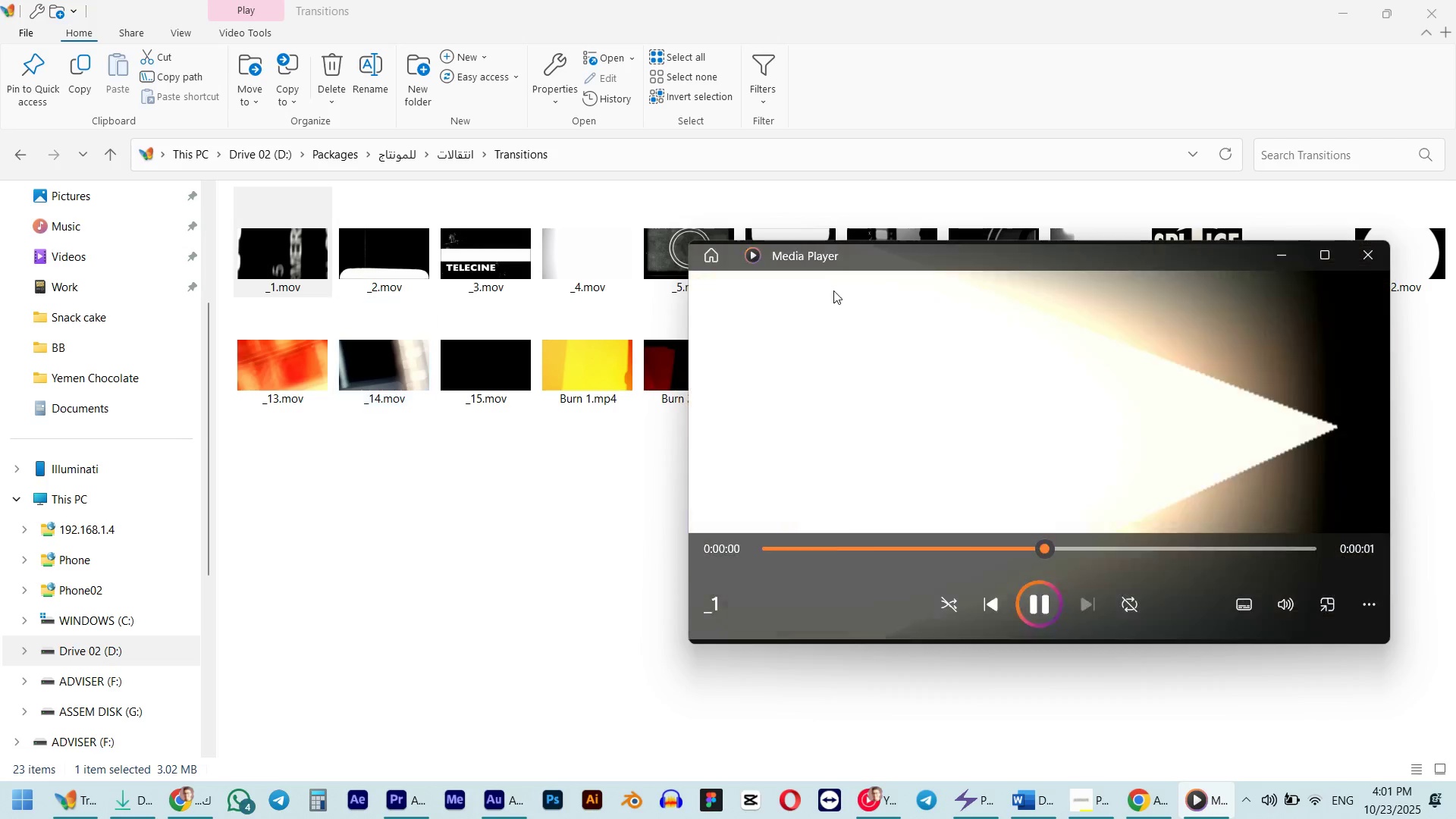 
left_click([1363, 259])
 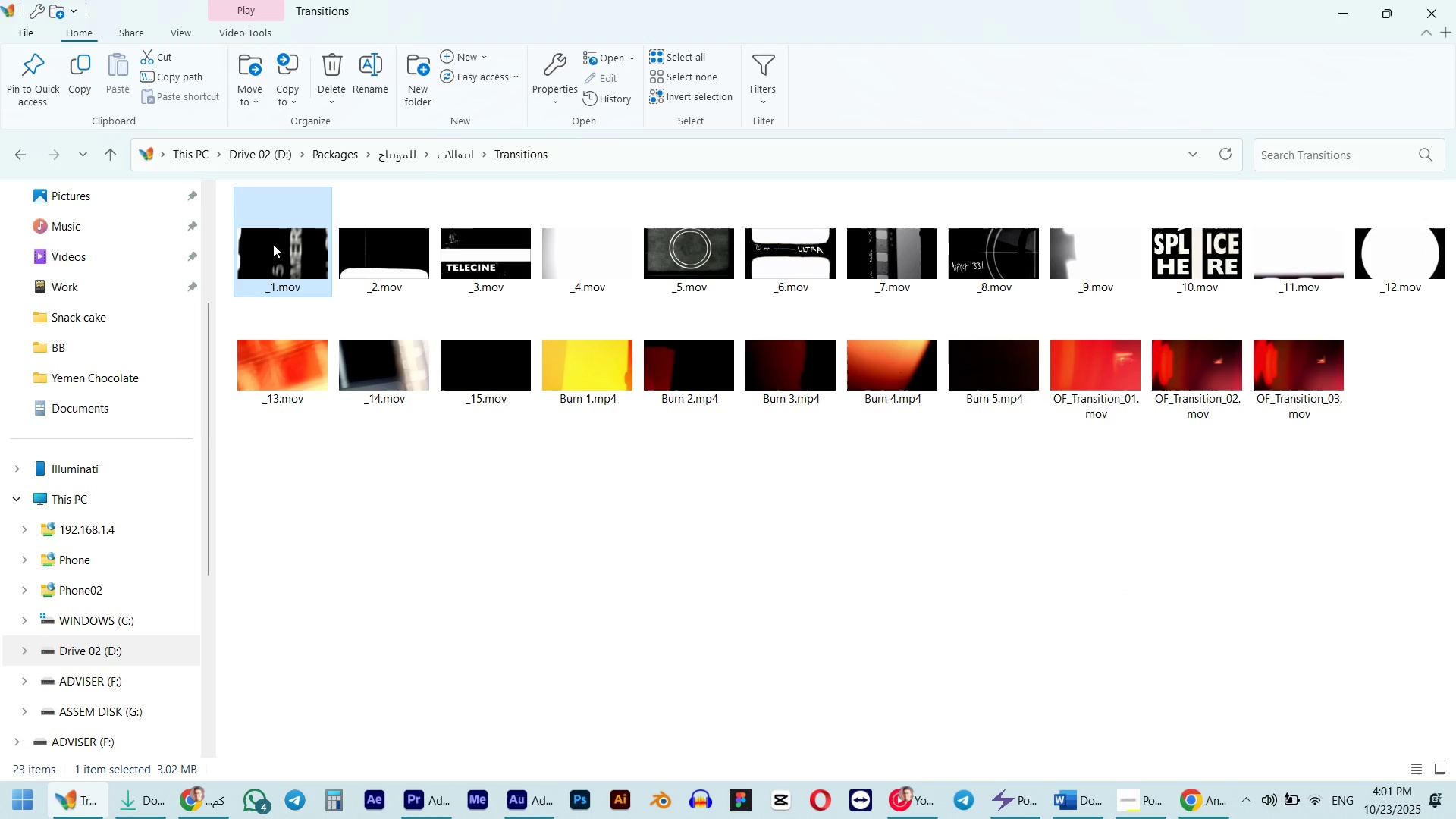 
left_click_drag(start_coordinate=[272, 244], to_coordinate=[874, 319])
 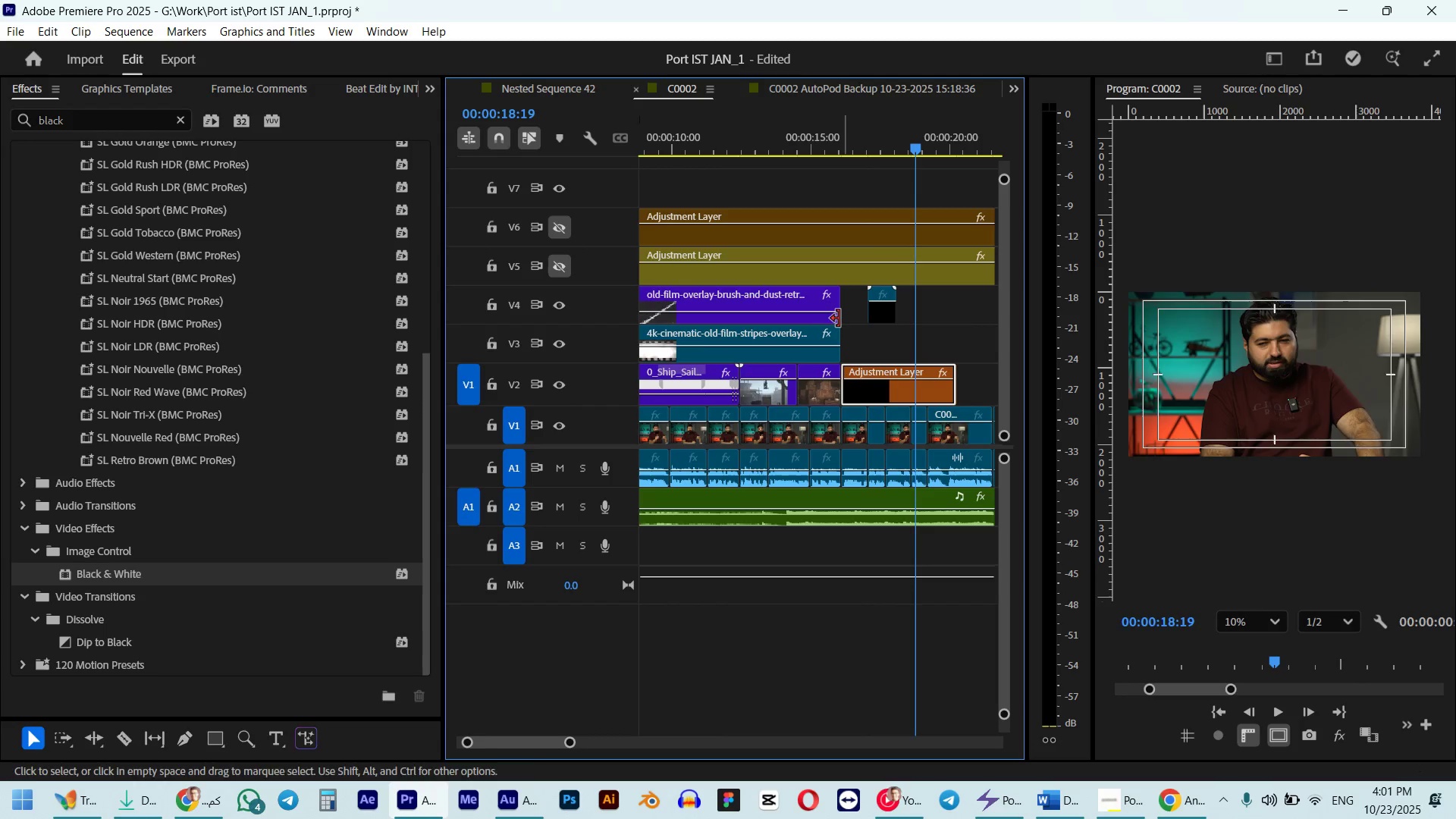 
key(Tab)
 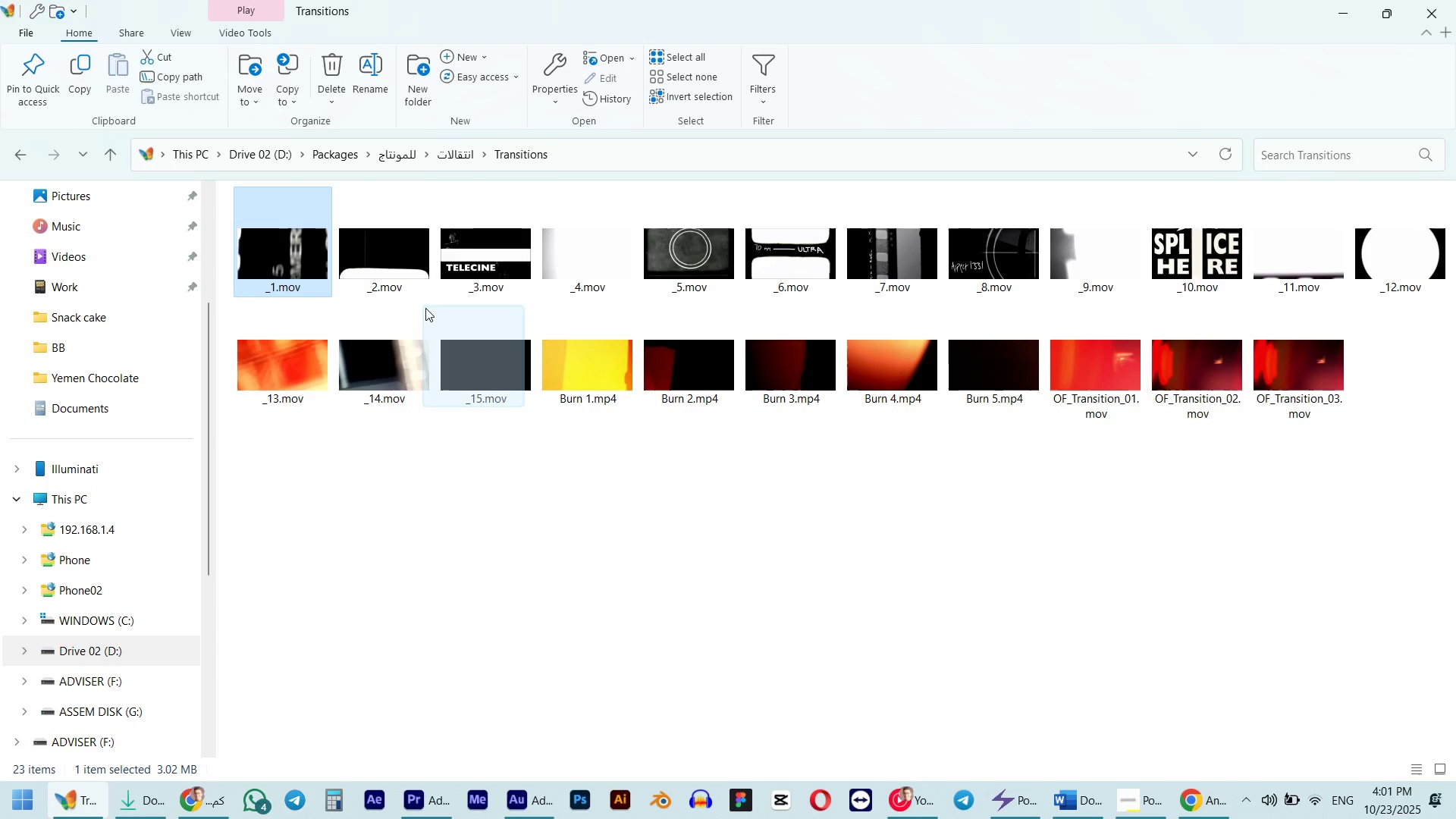 
key(Alt+Tab)
 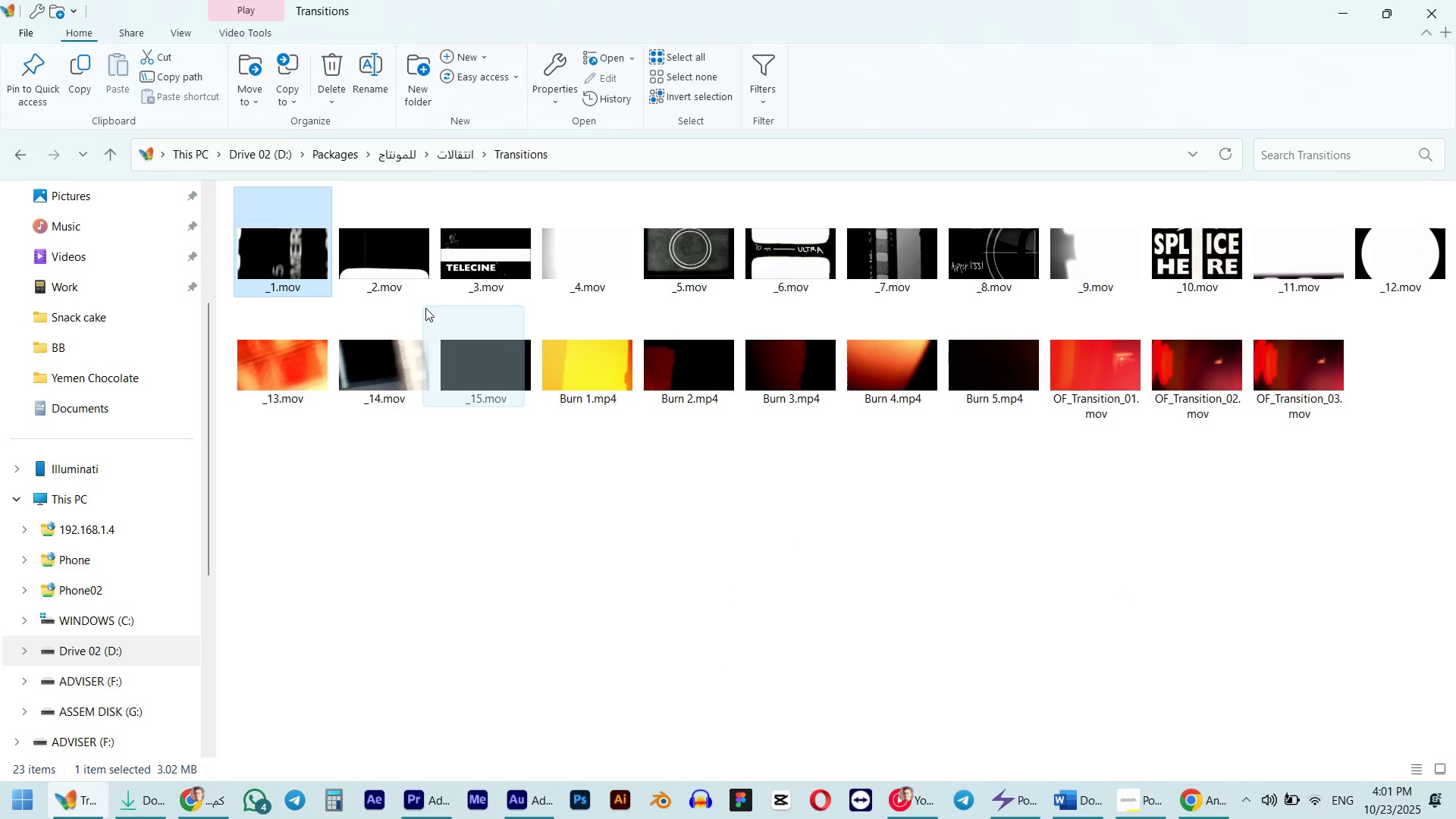 
right_click([590, 311])
 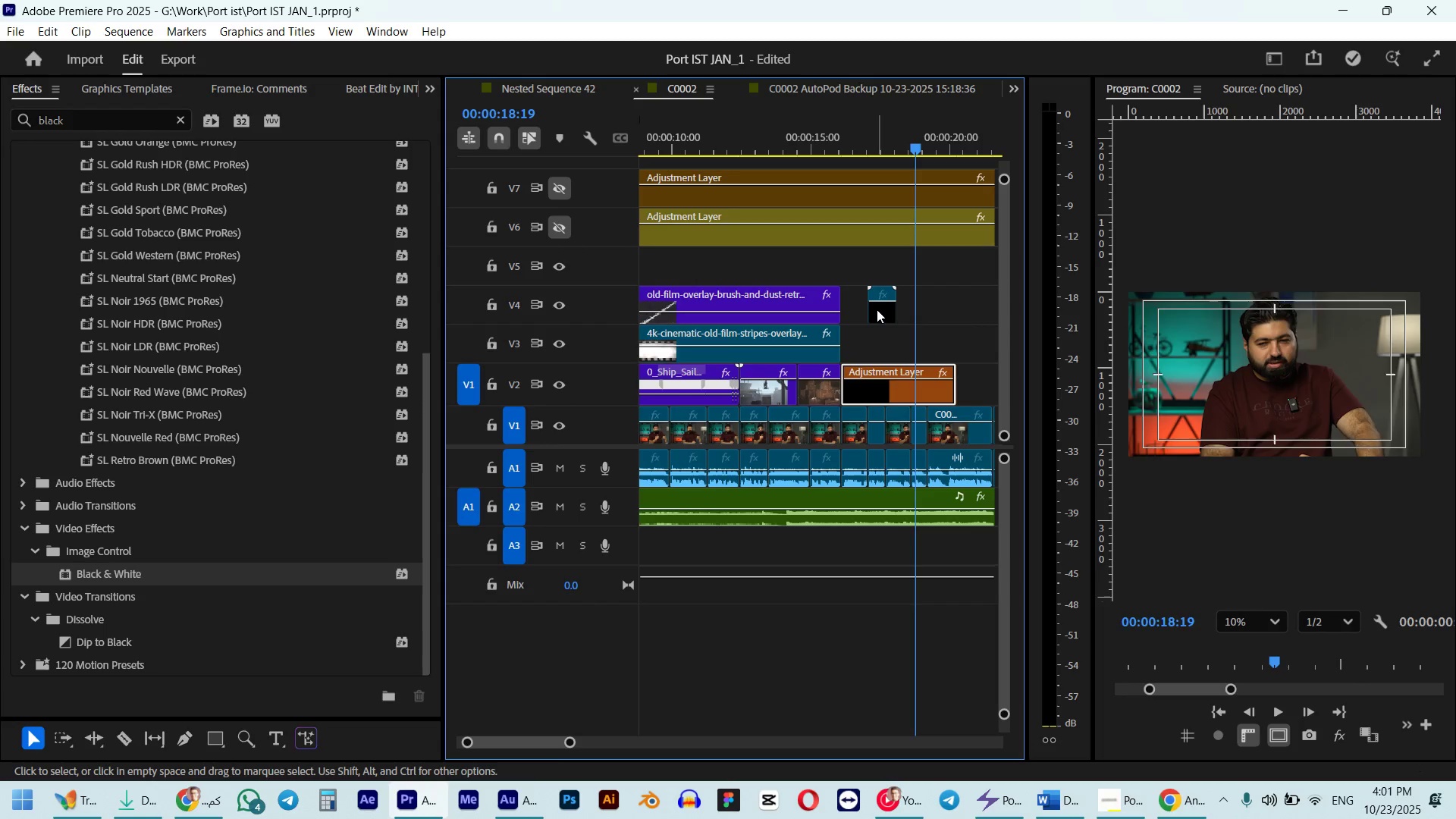 
left_click_drag(start_coordinate=[884, 315], to_coordinate=[844, 277])
 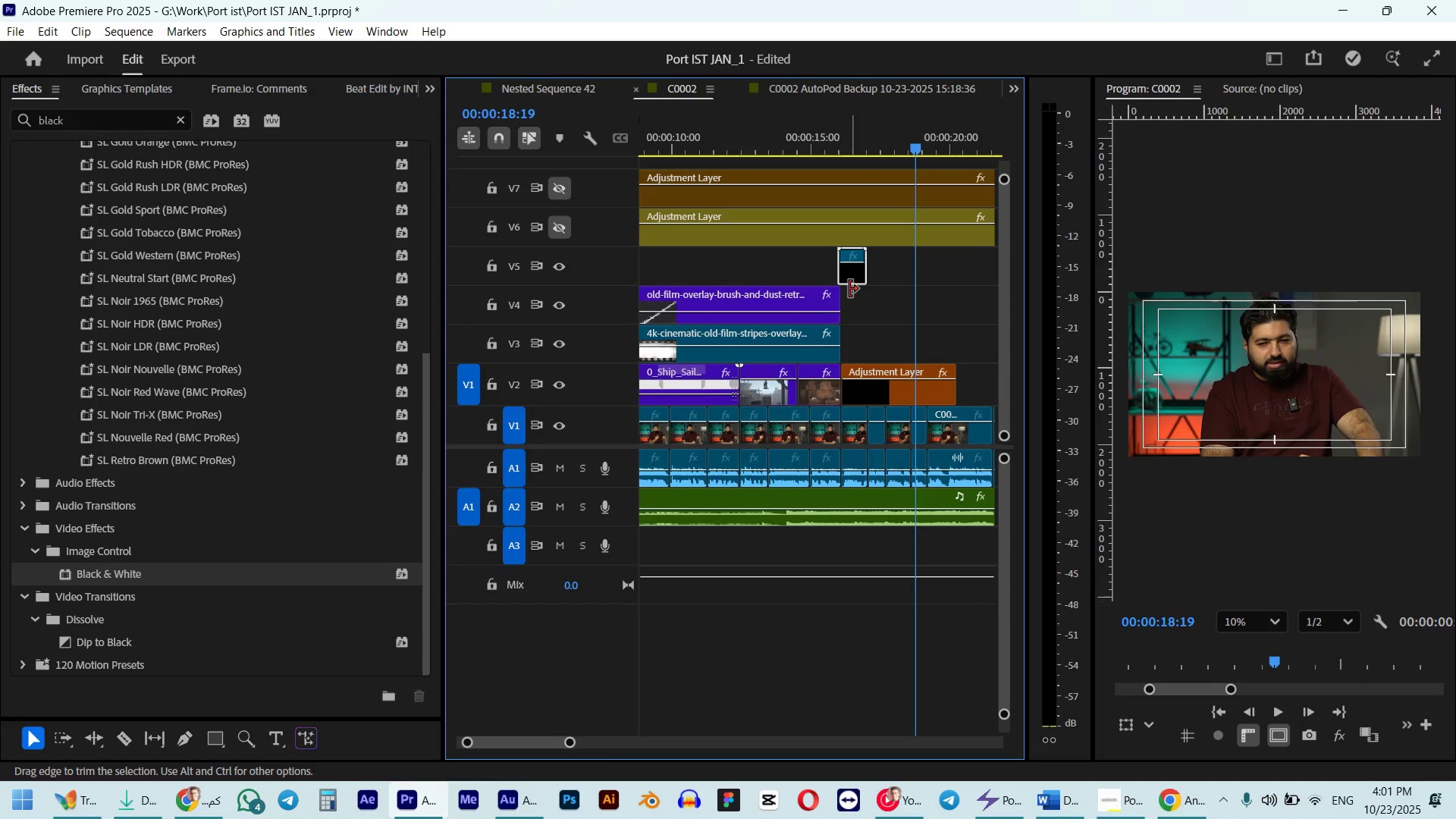 
hold_key(key=AltLeft, duration=0.57)
scroll: coordinate [852, 289], scroll_direction: up, amount: 10.0
 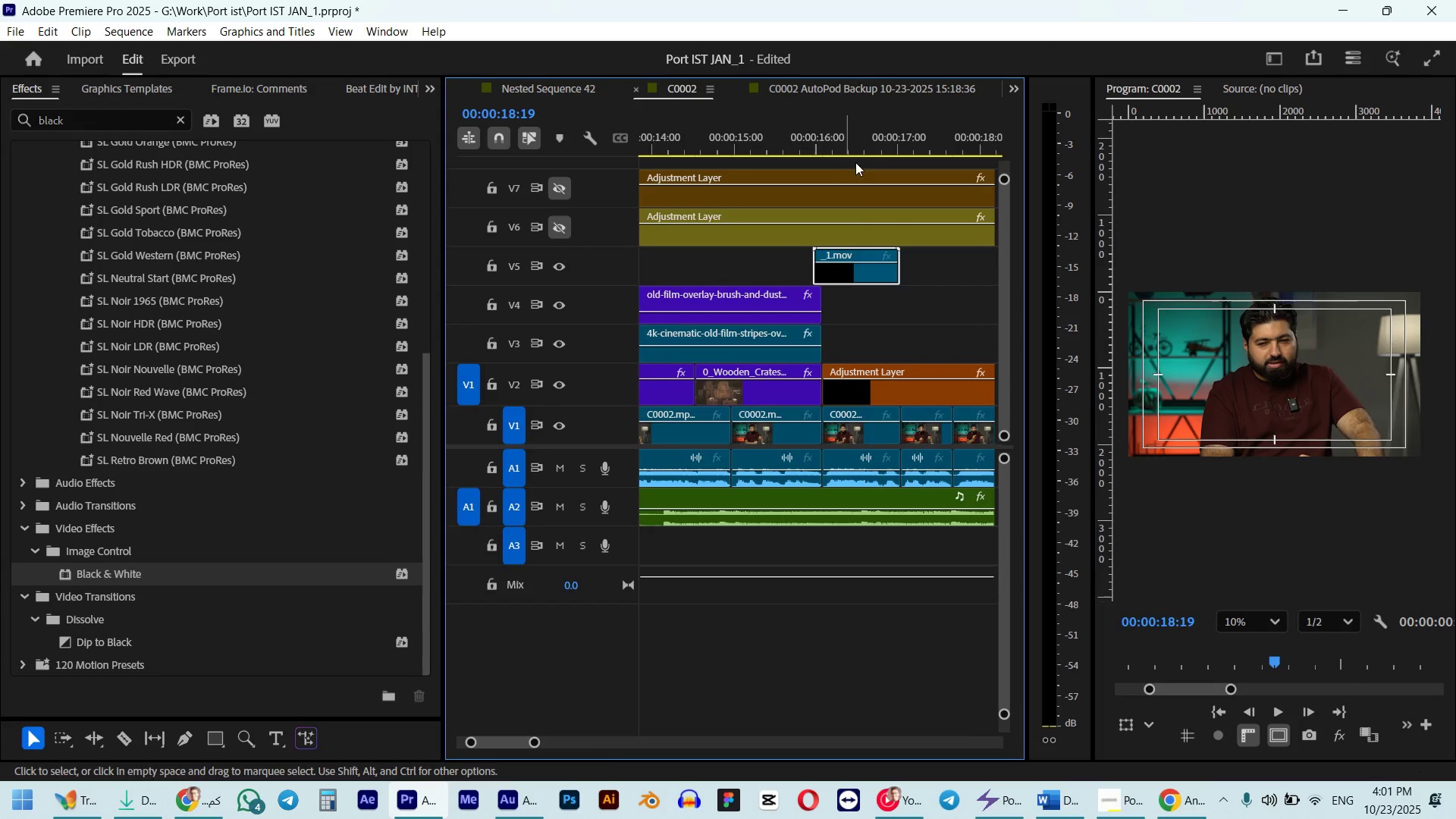 
left_click_drag(start_coordinate=[858, 156], to_coordinate=[812, 158])
 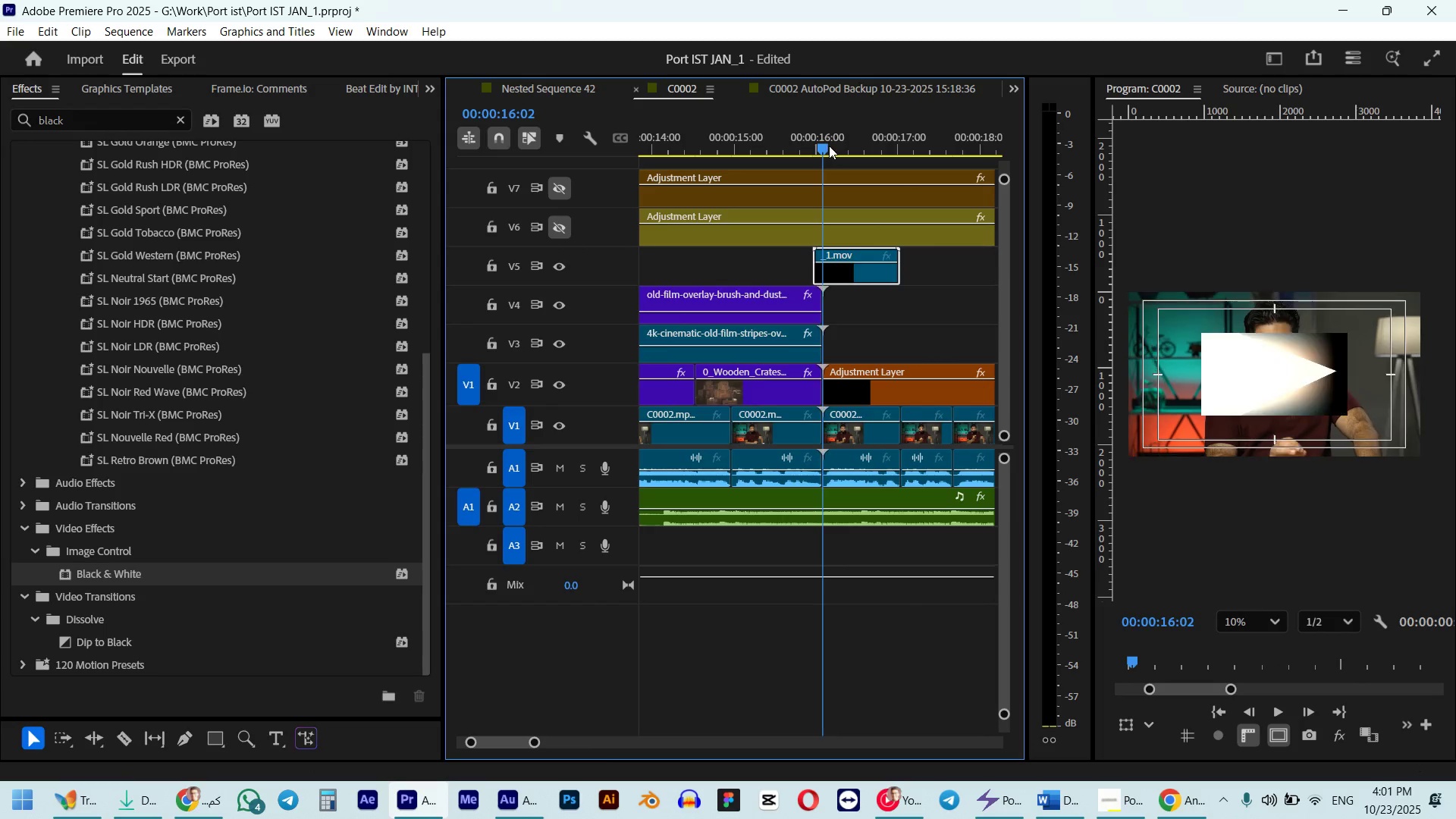 
hold_key(key=ShiftLeft, duration=0.41)
 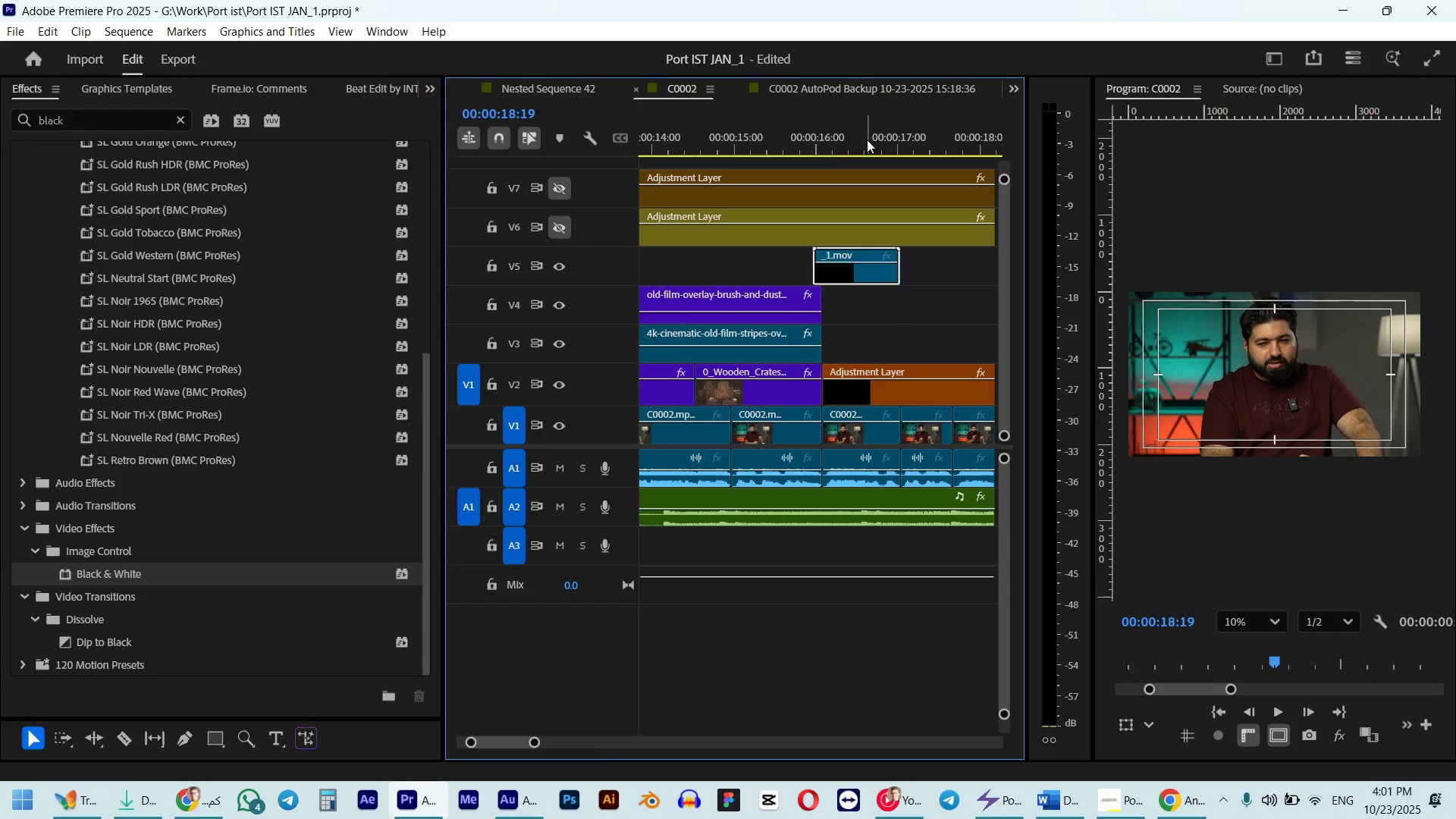 
left_click_drag(start_coordinate=[867, 140], to_coordinate=[828, 146])
 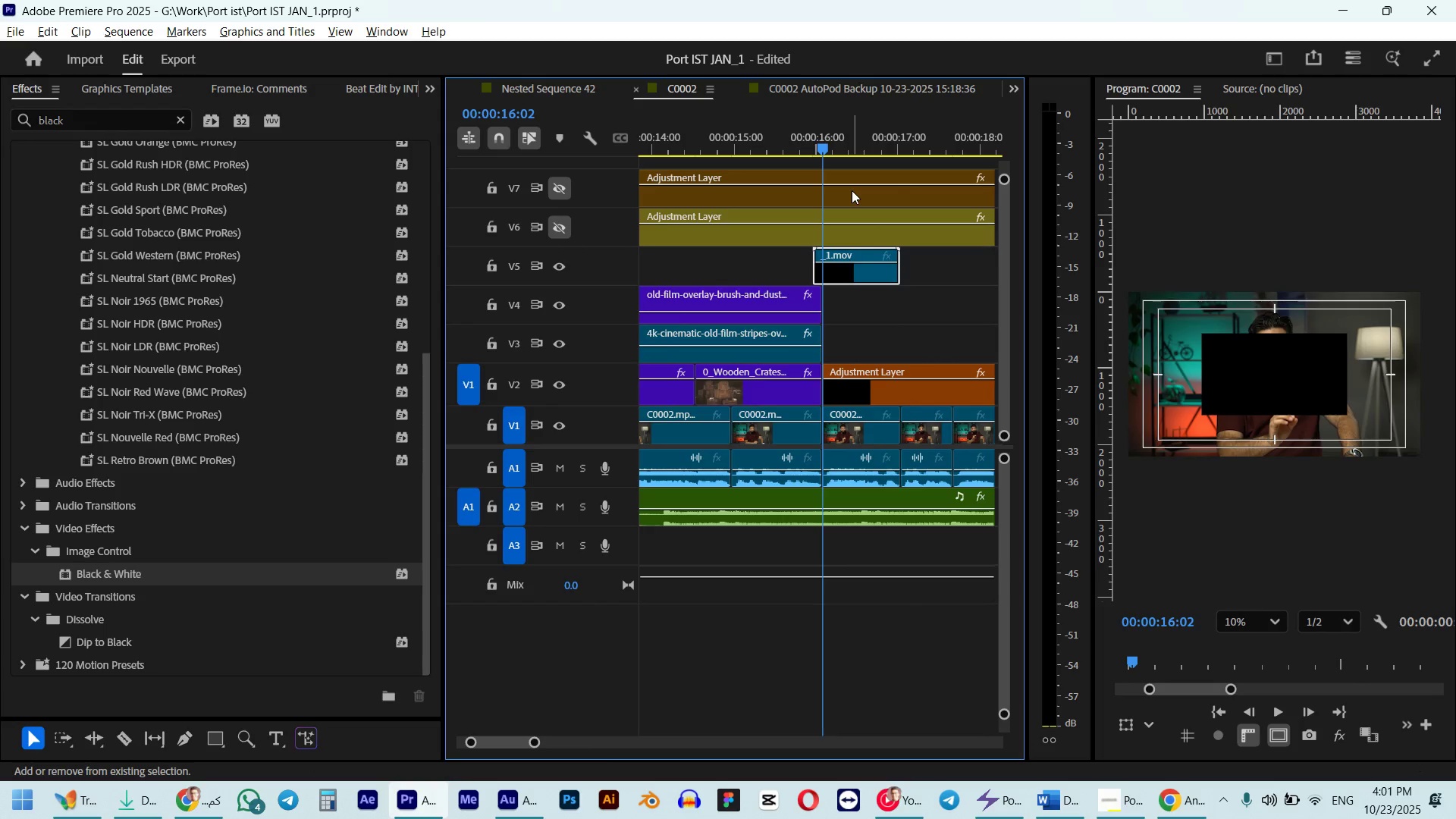 
hold_key(key=ShiftLeft, duration=0.46)
 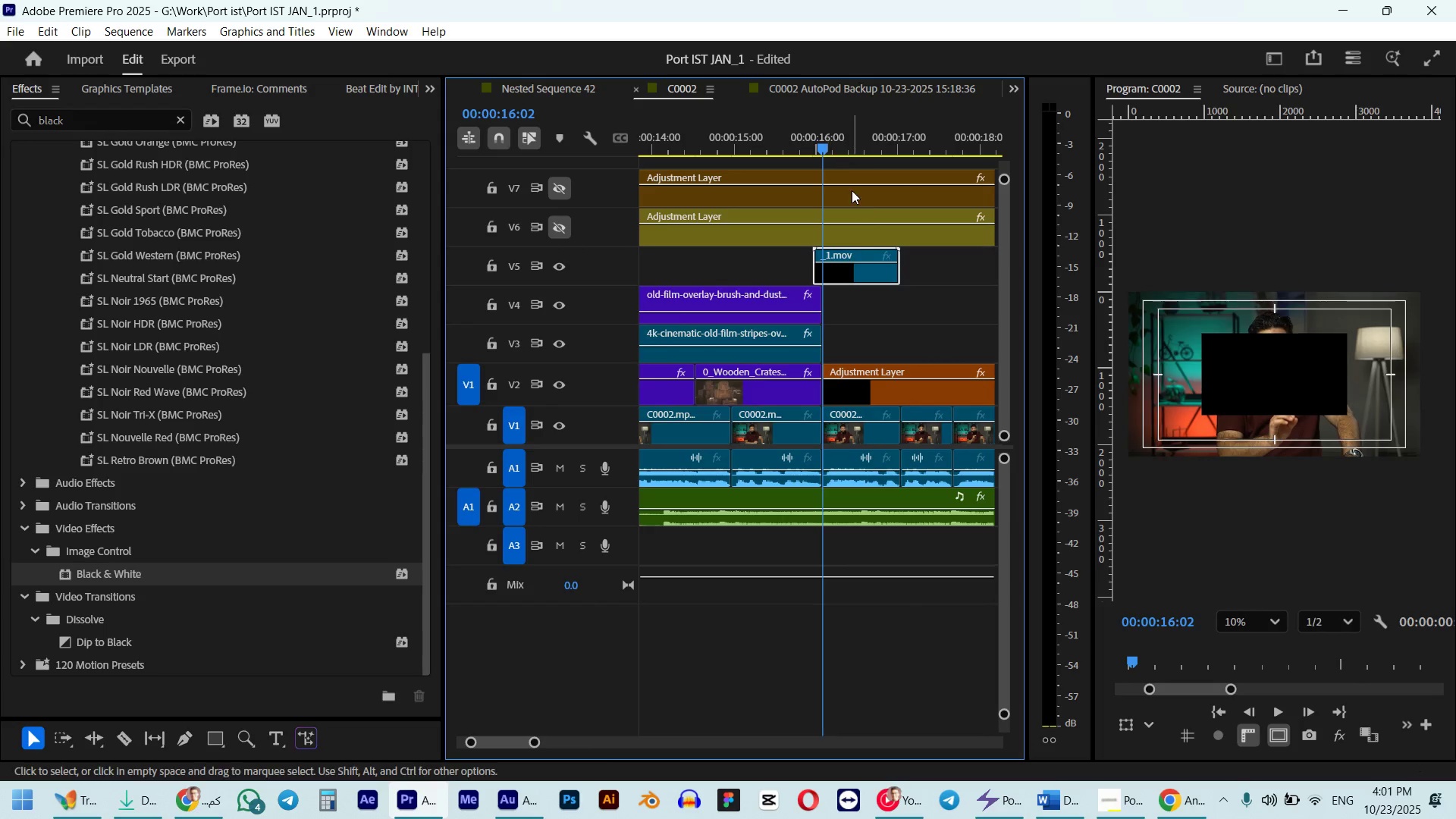 
key(Alt+Shift+ArrowLeft)
 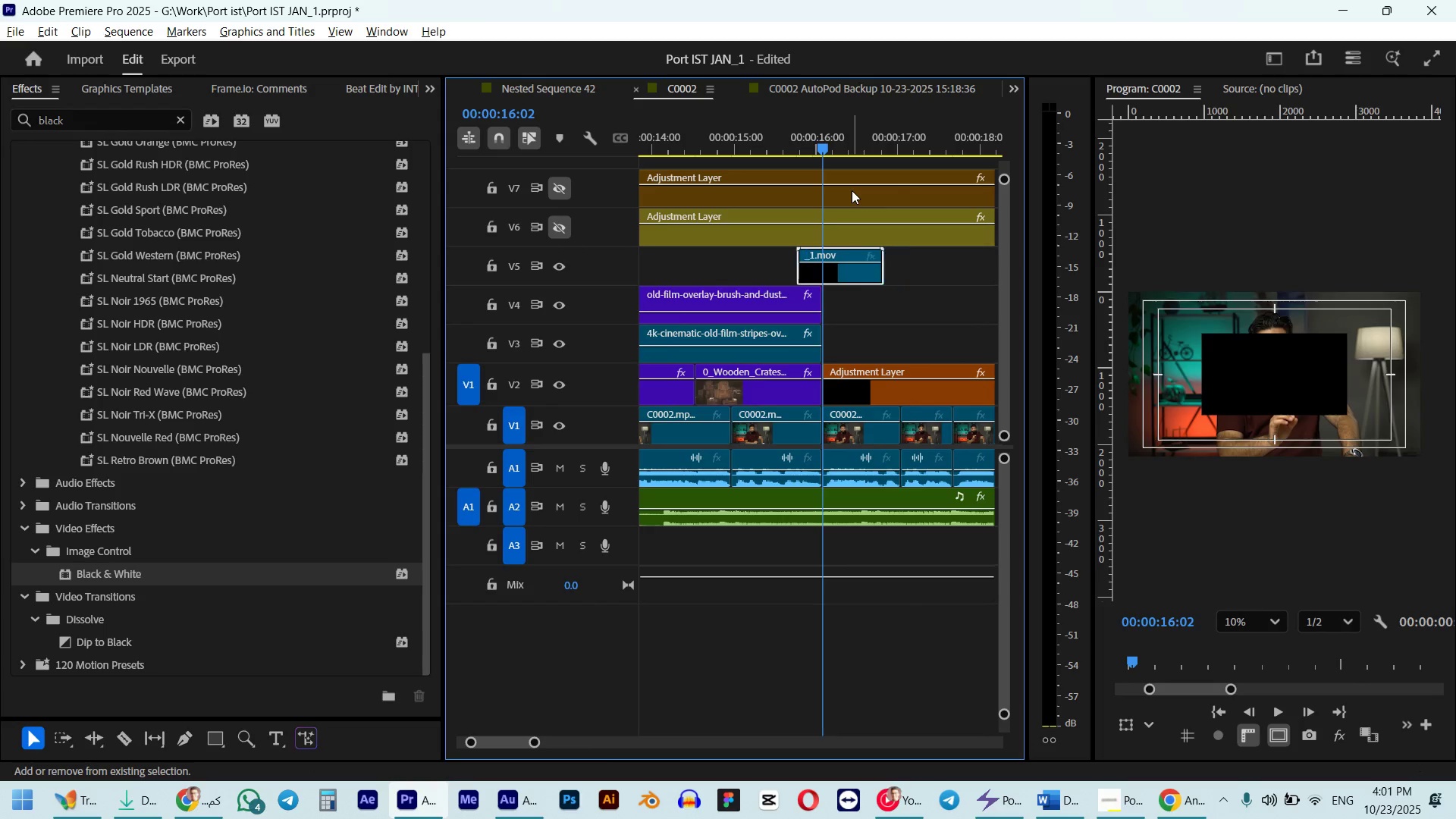 
key(Alt+Shift+ArrowLeft)
 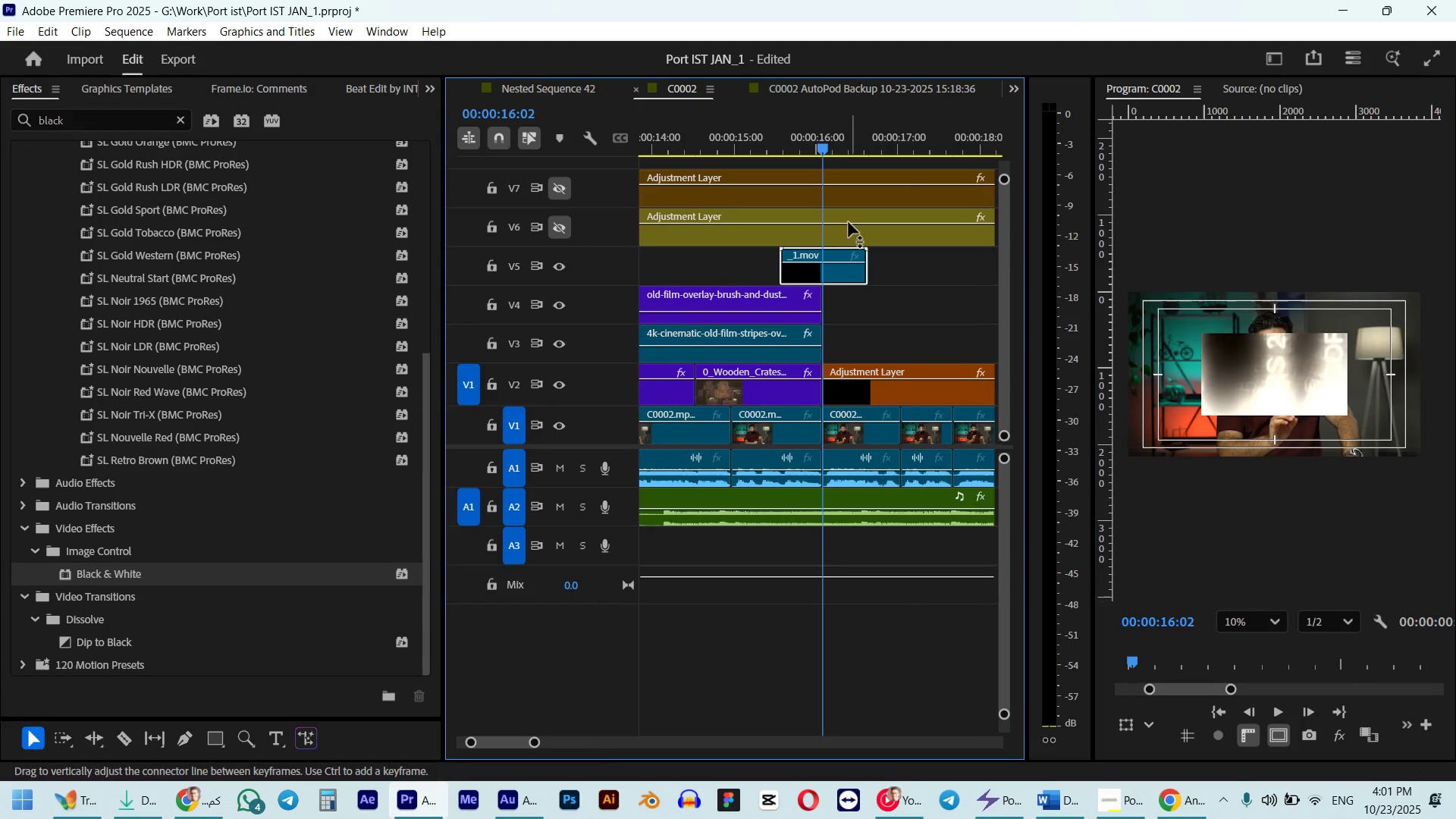 
type(F%)
 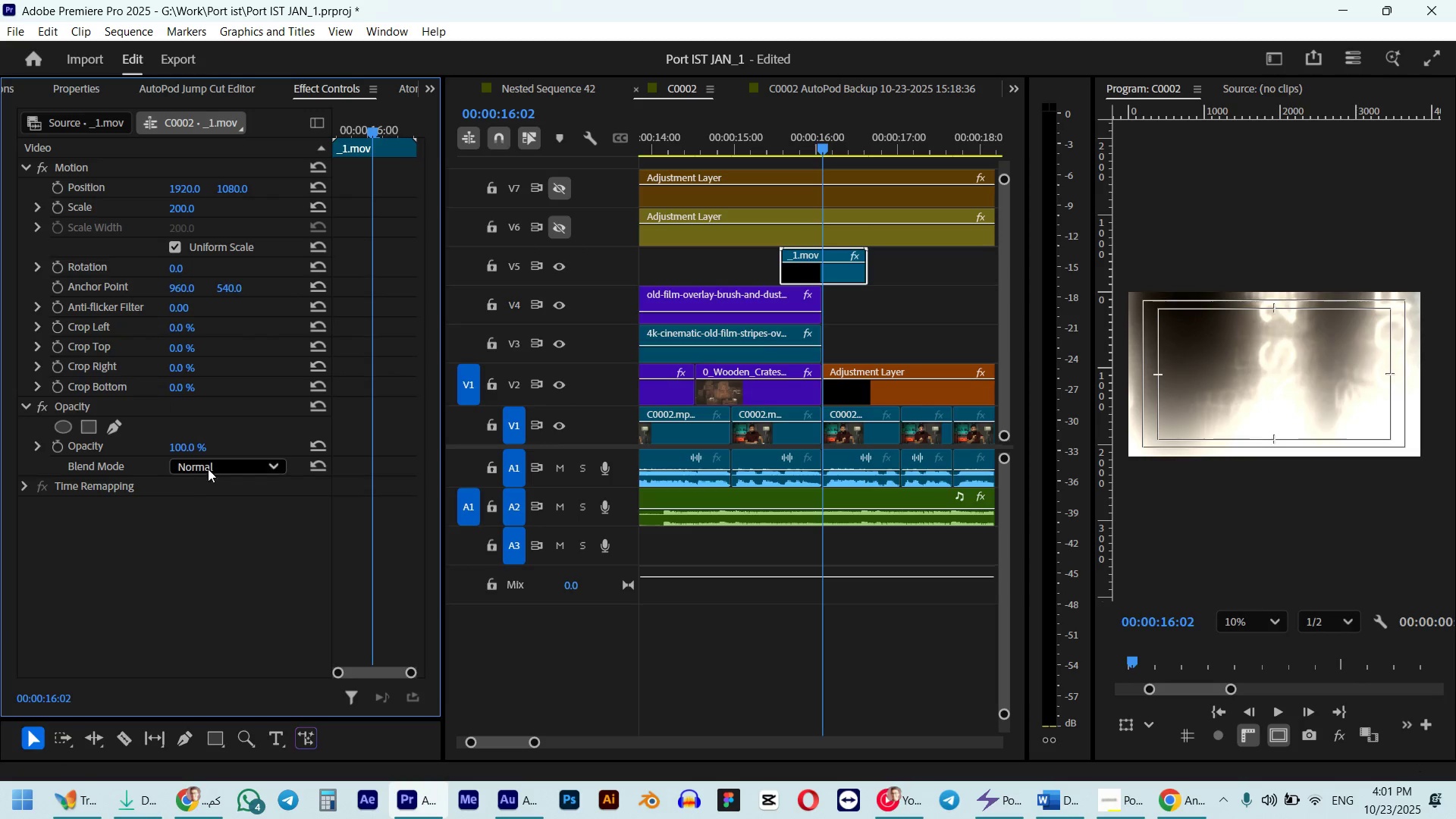 
left_click([197, 462])
 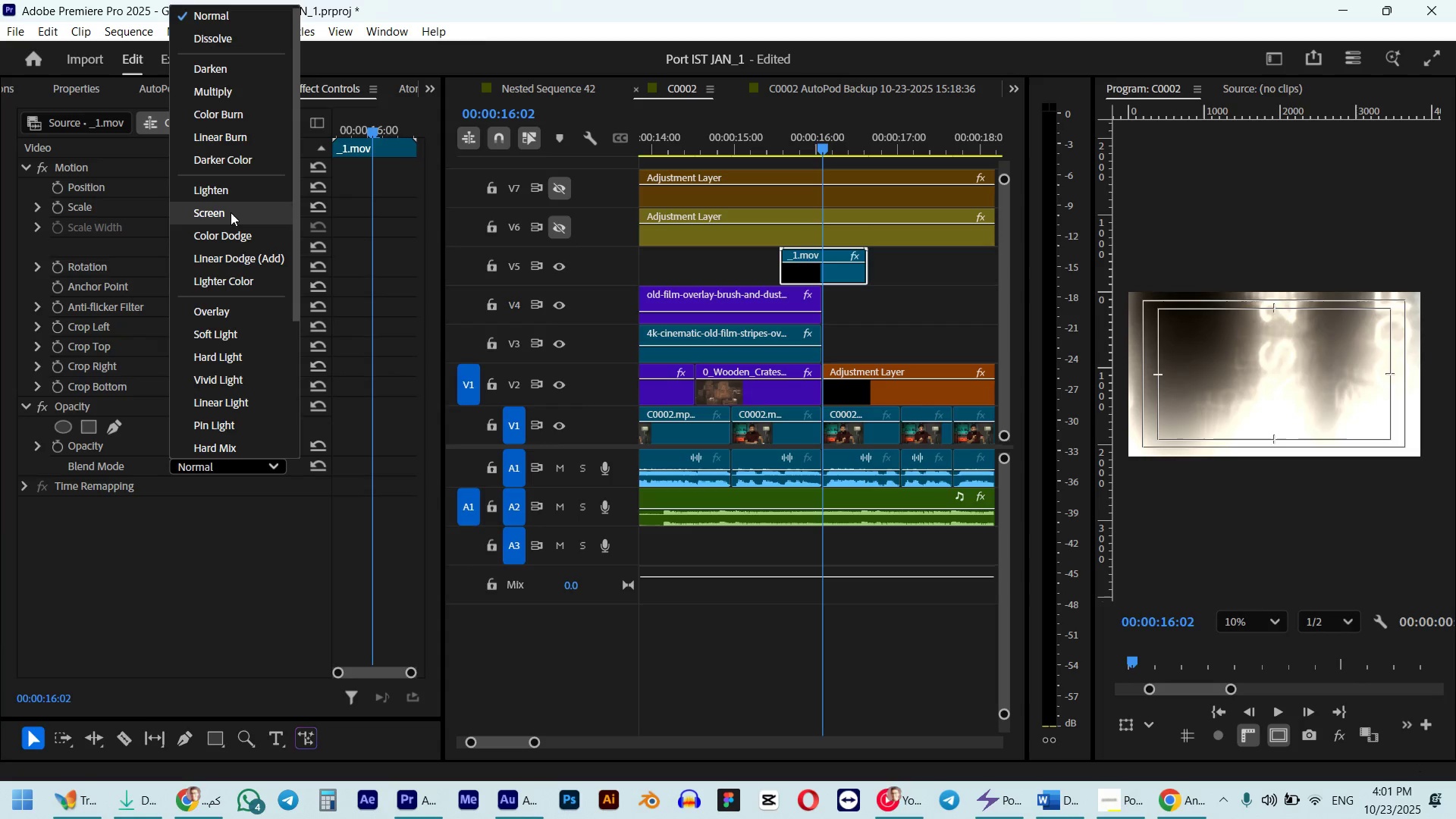 
left_click([231, 212])
 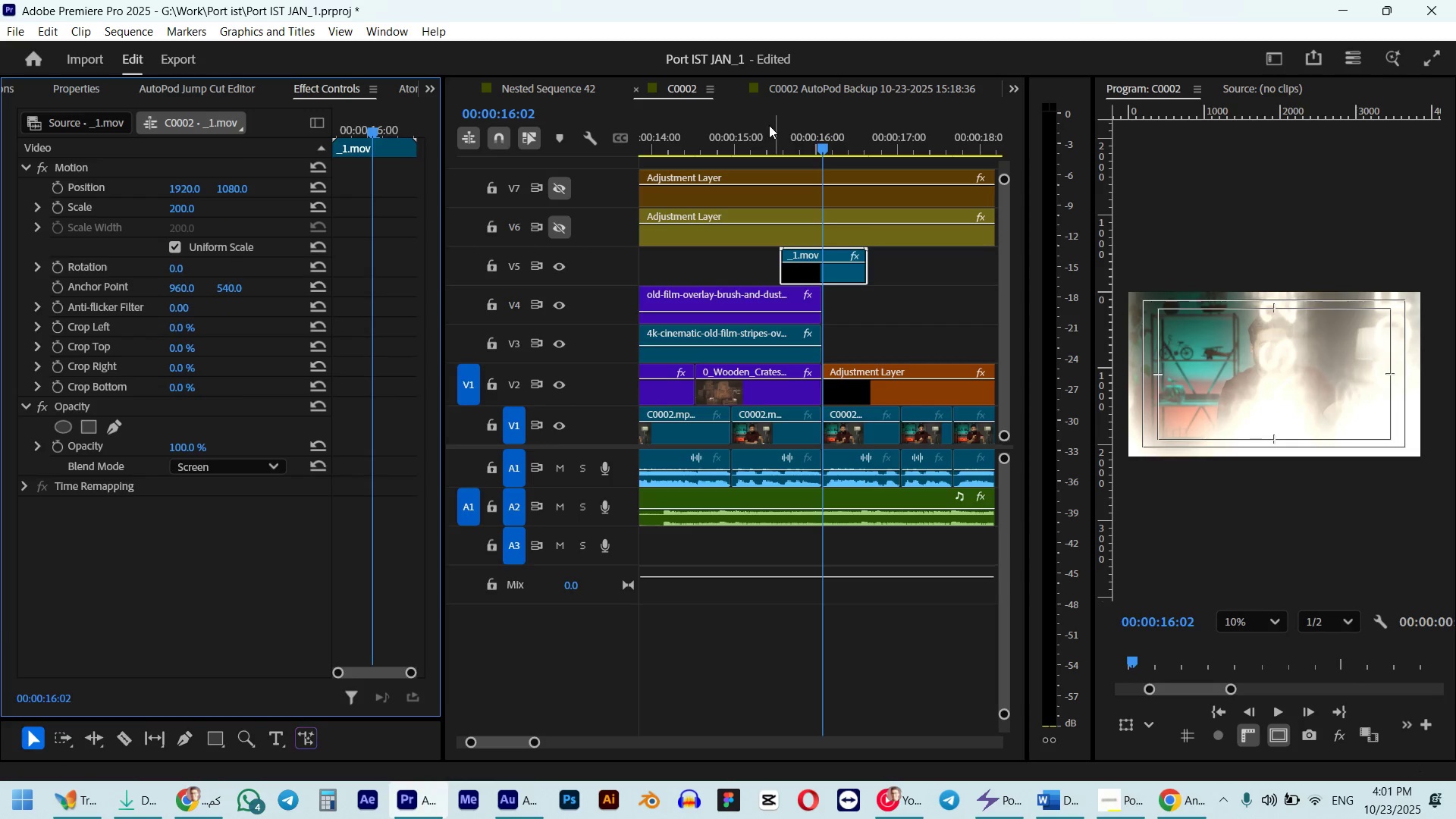 
left_click([752, 125])
 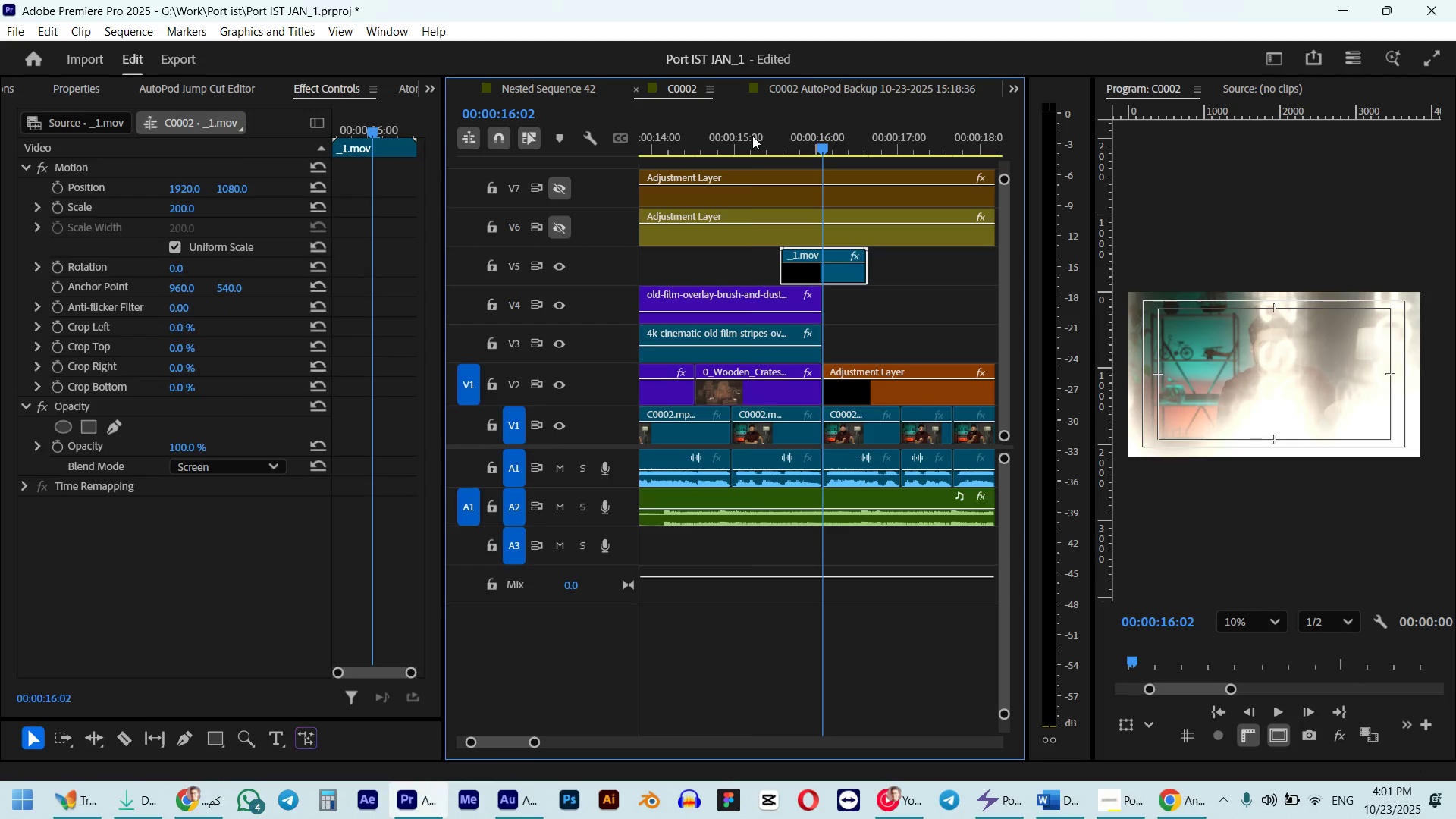 
left_click([753, 138])
 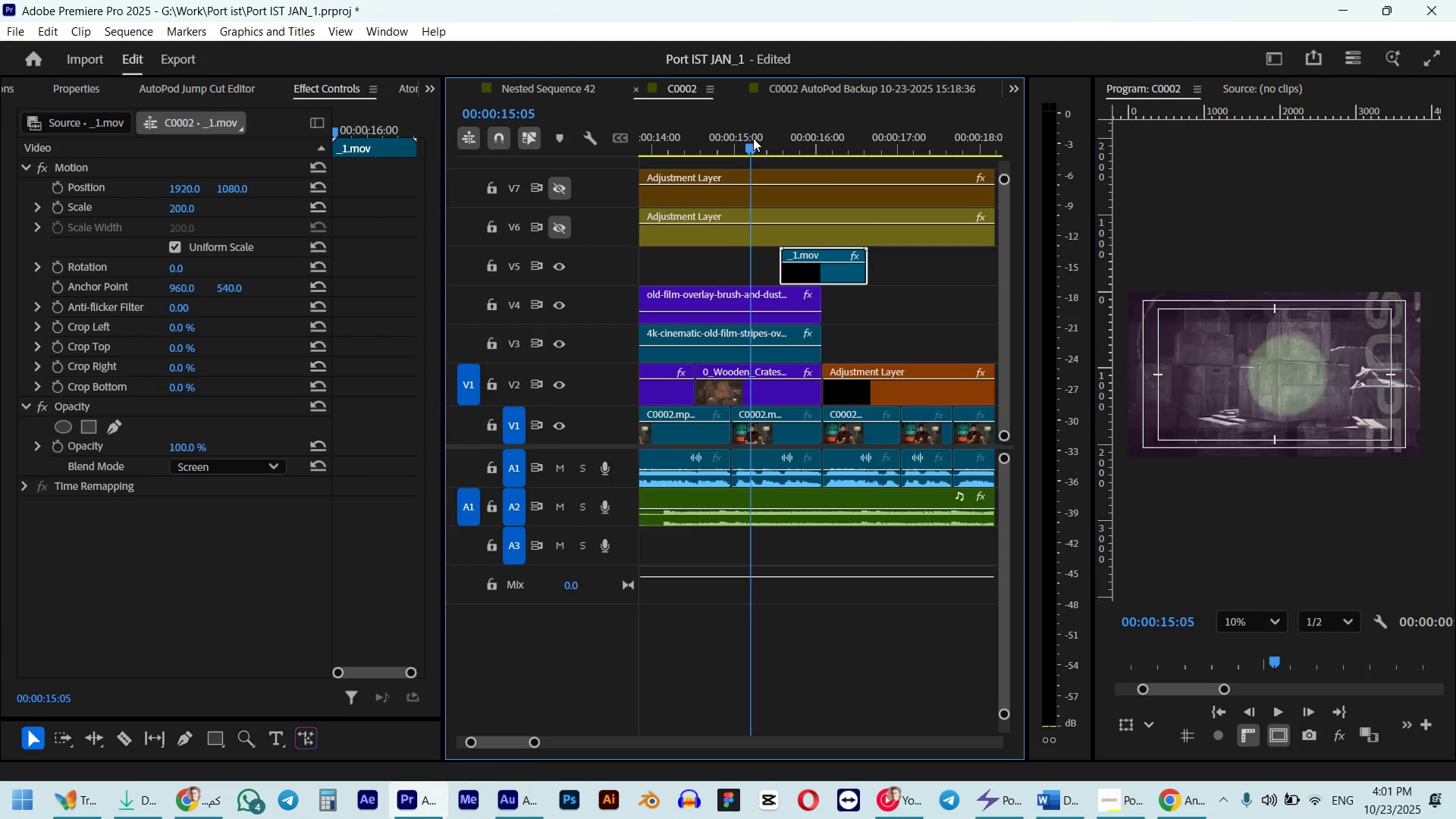 
key(Space)
 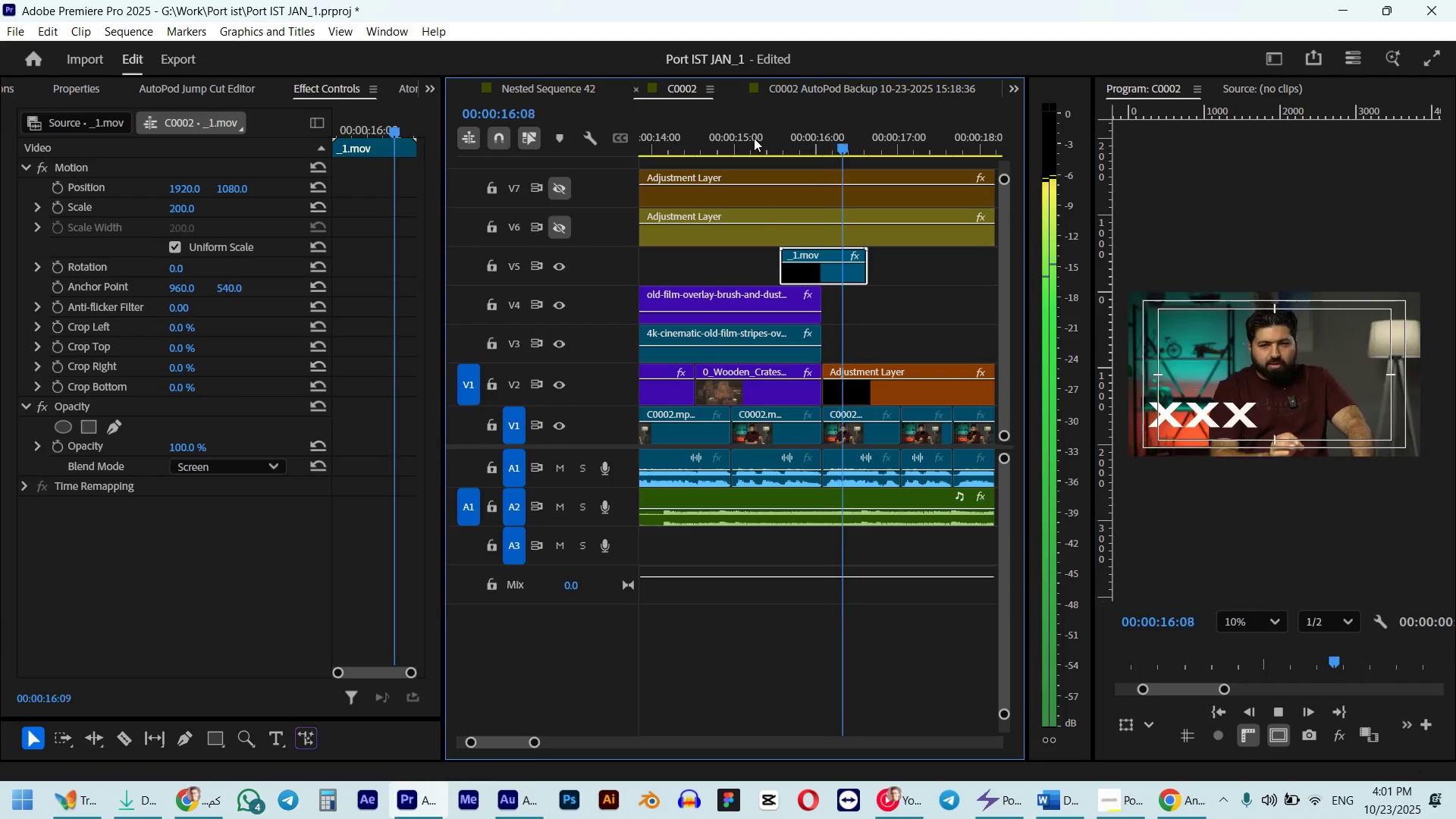 
key(Space)
 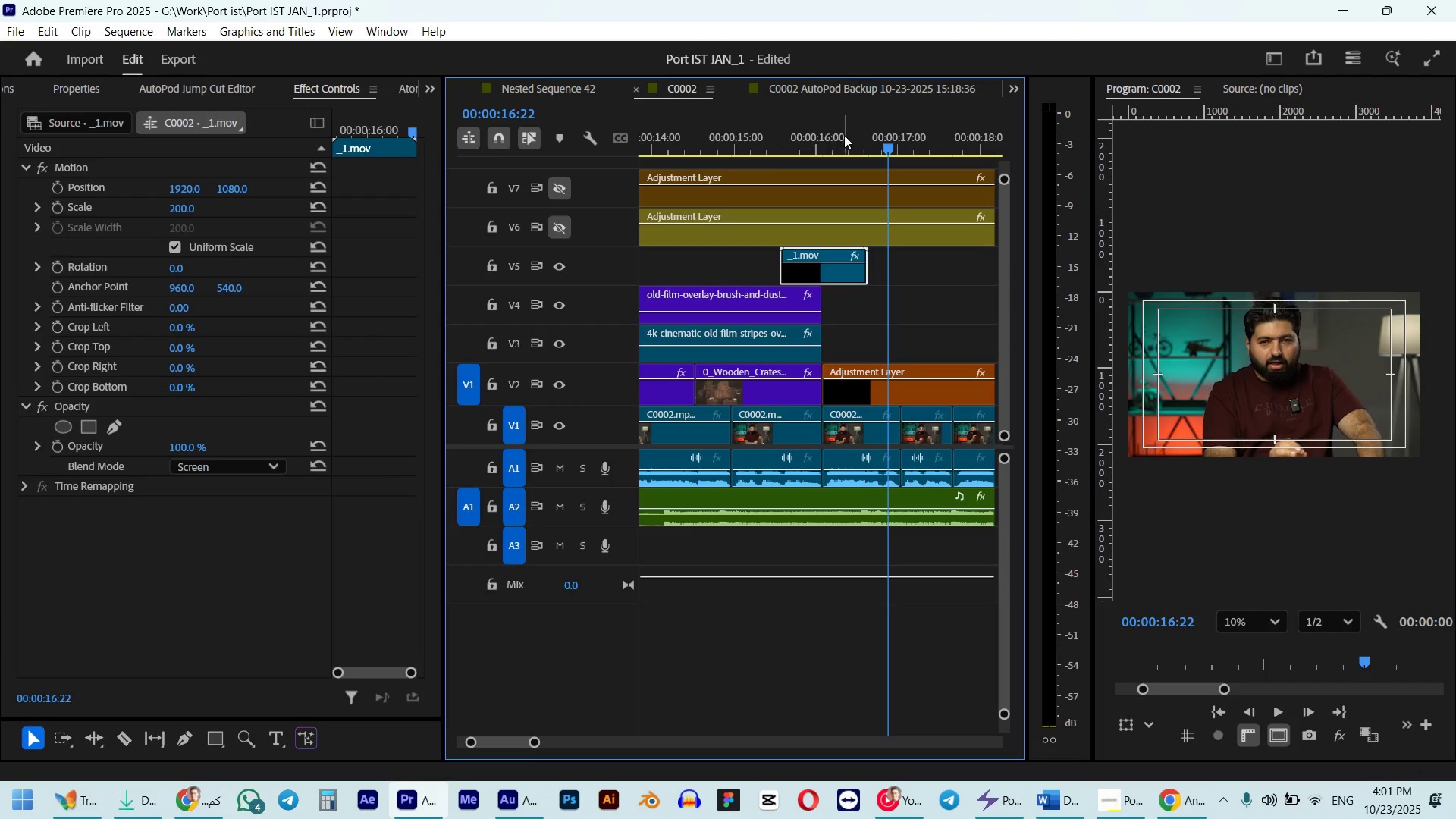 
left_click_drag(start_coordinate=[857, 134], to_coordinate=[818, 143])
 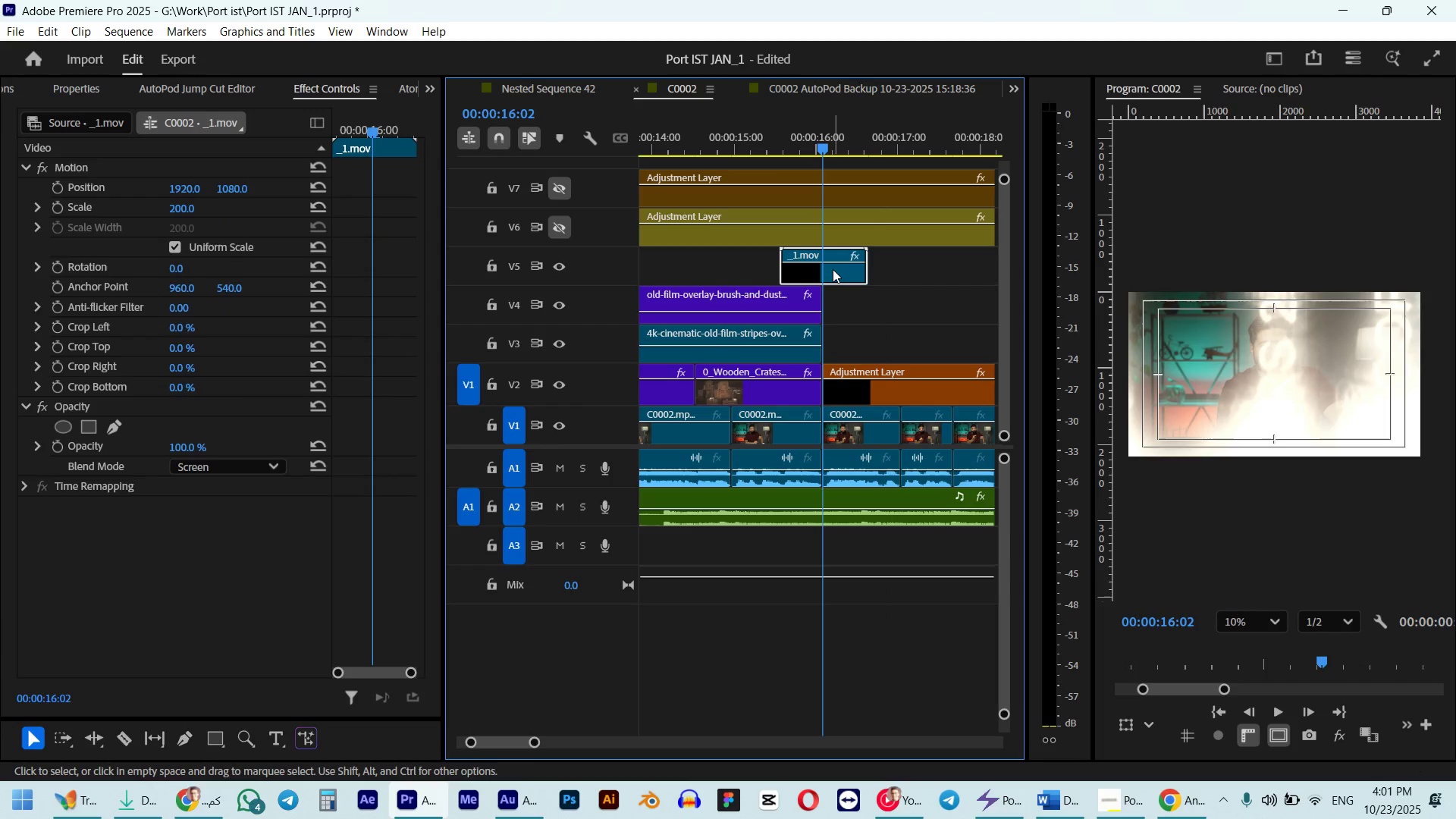 
hold_key(key=ShiftLeft, duration=0.48)
 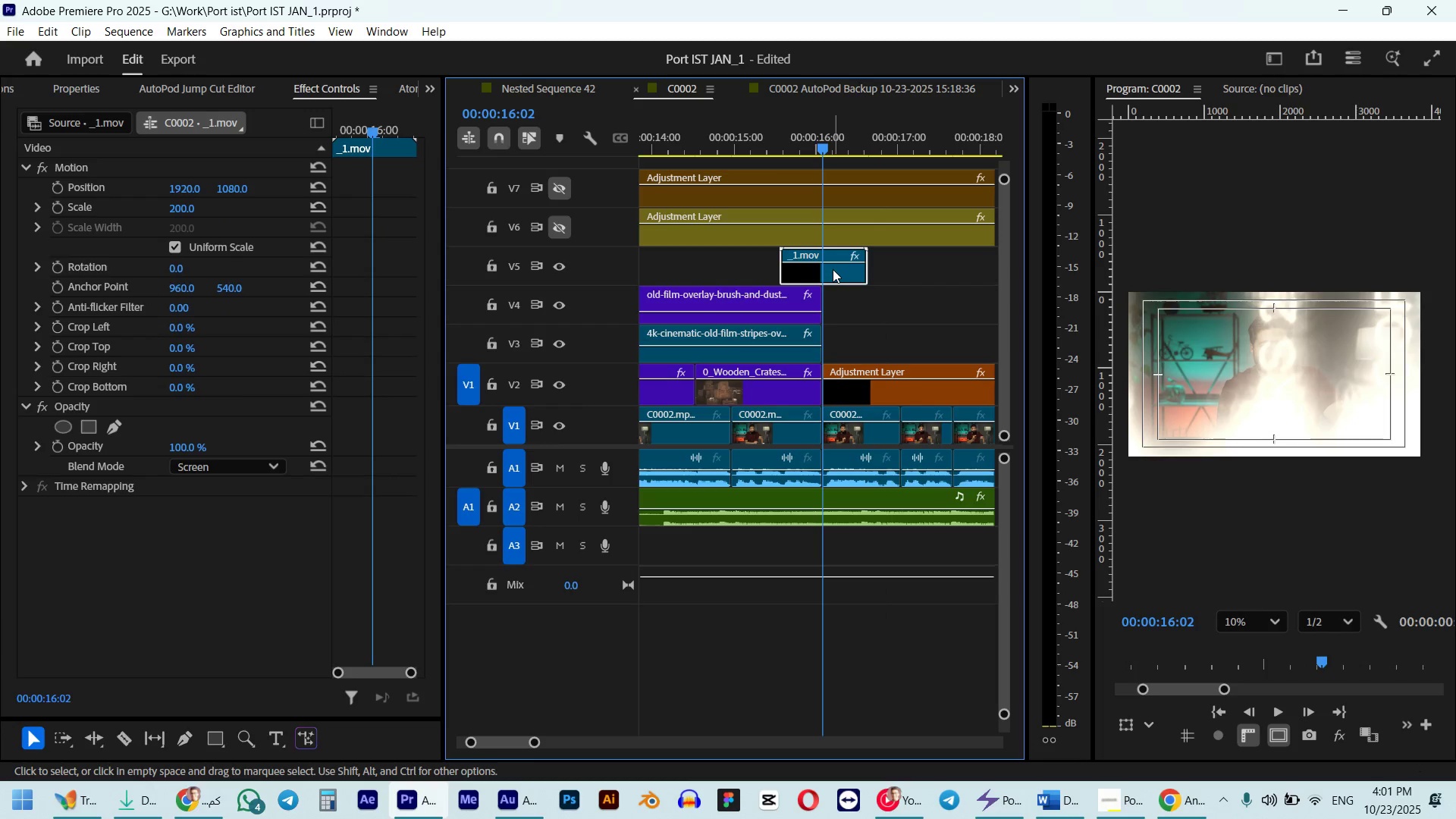 
key(F)
 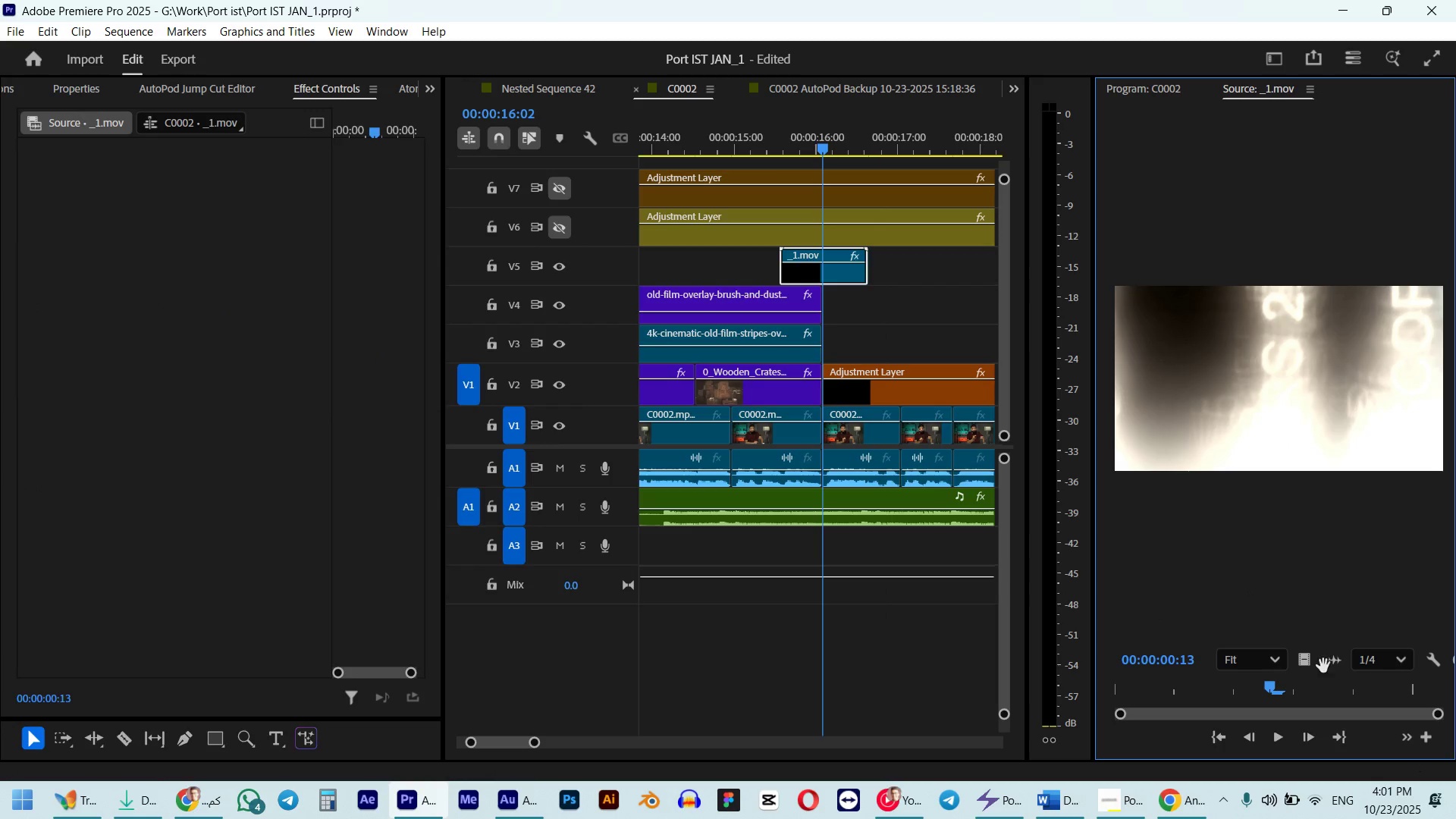 
left_click_drag(start_coordinate=[1335, 662], to_coordinate=[784, 545])
 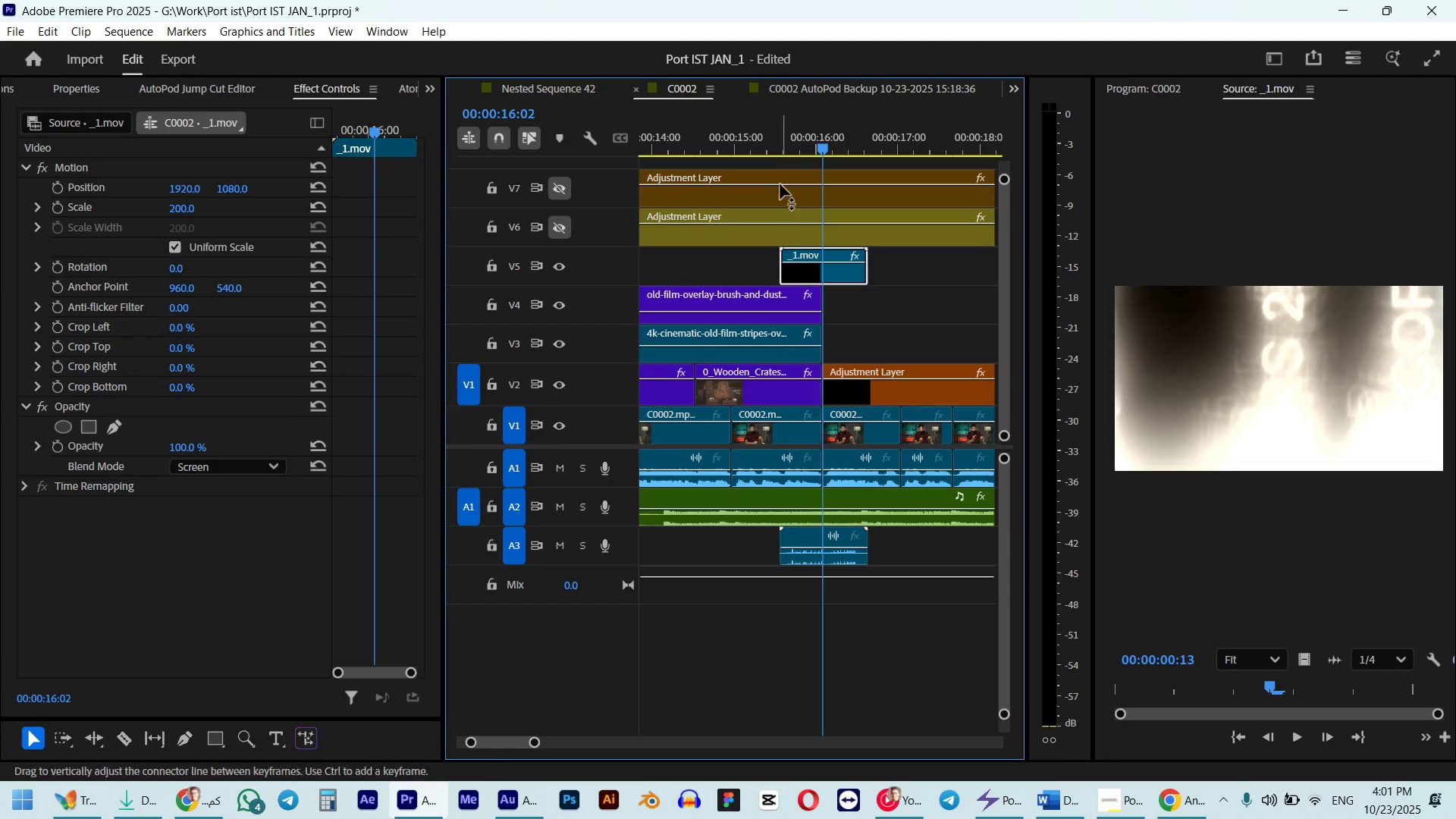 
left_click([757, 140])
 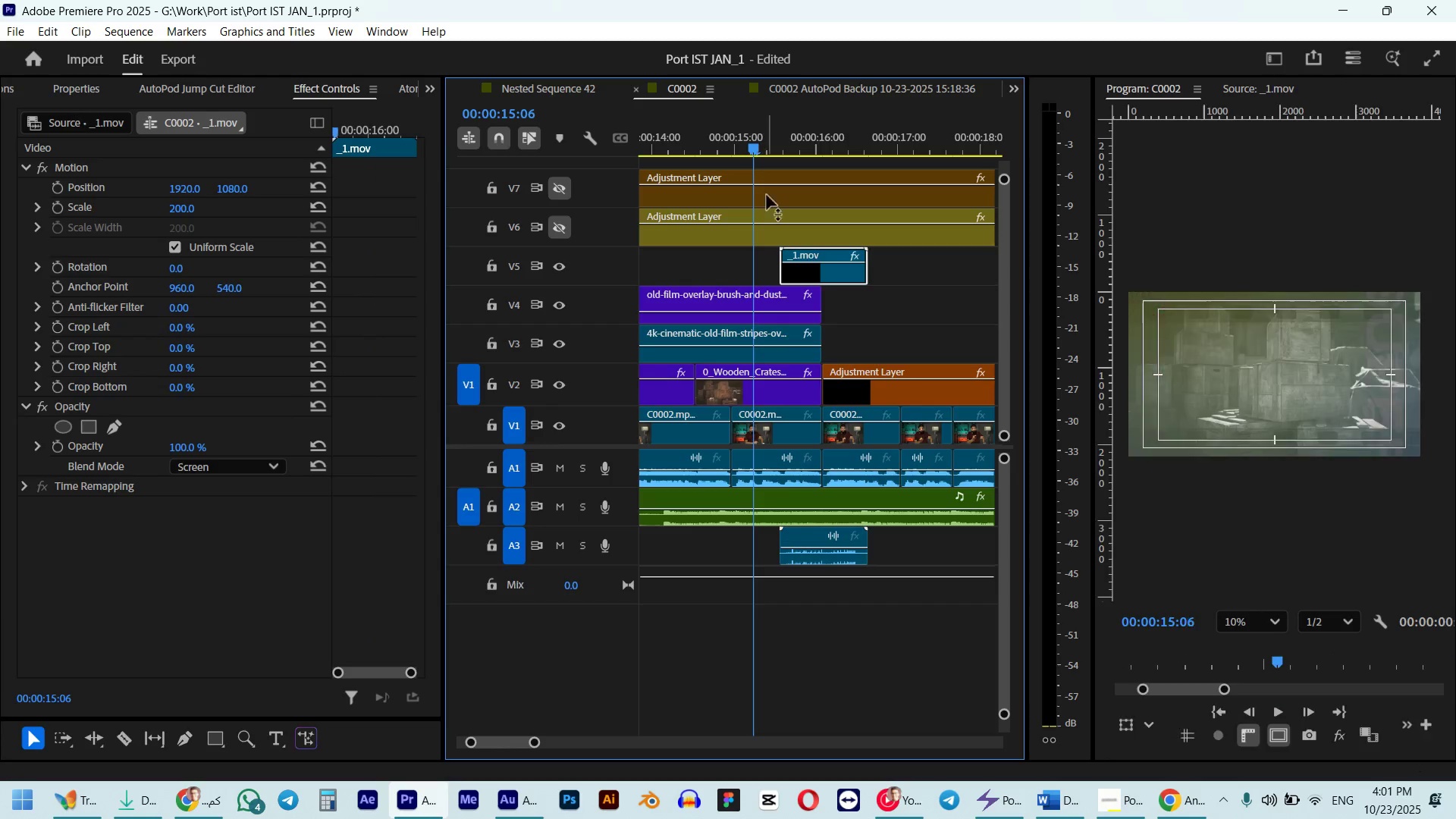 
key(Space)
 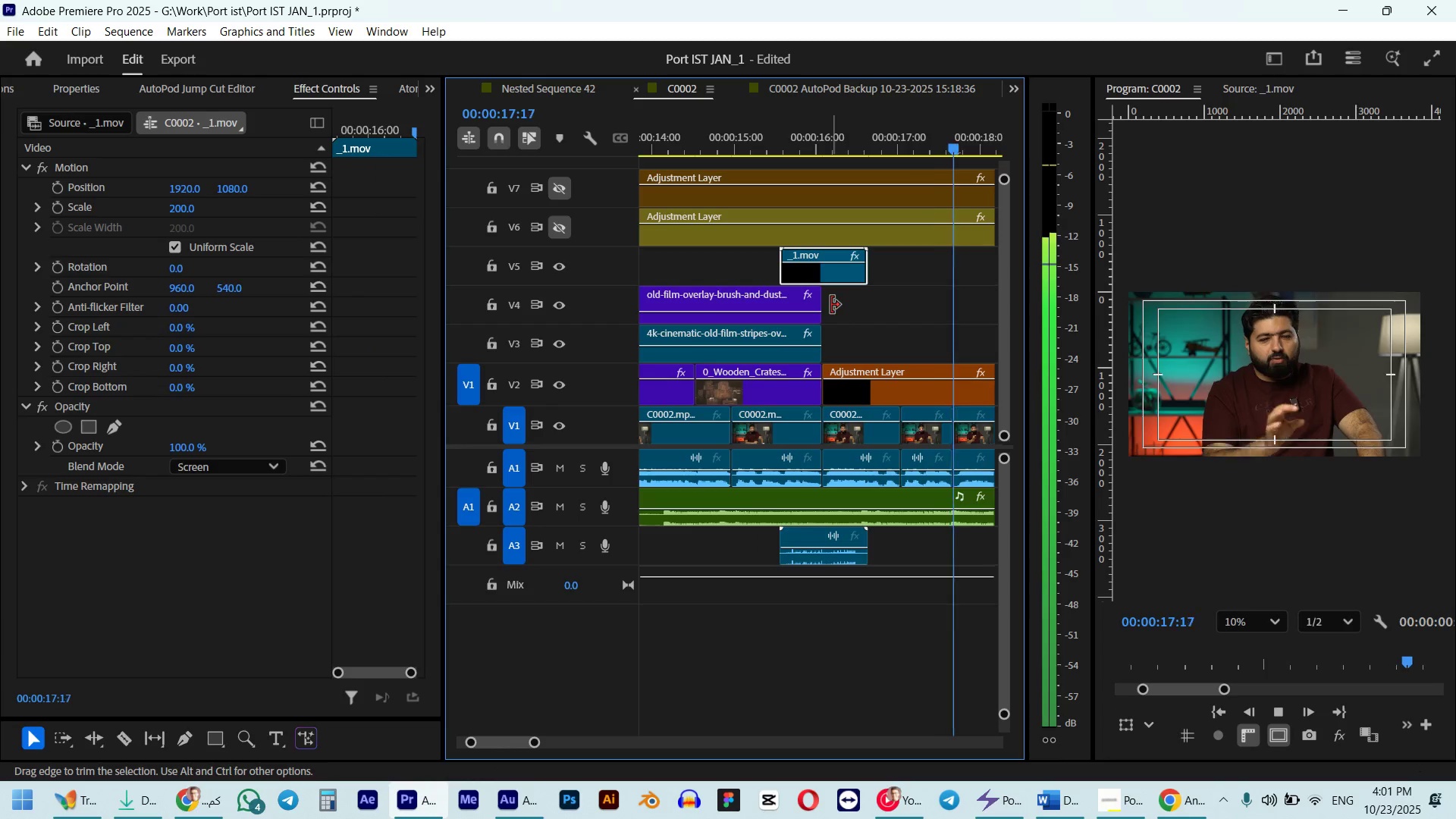 
key(Space)
 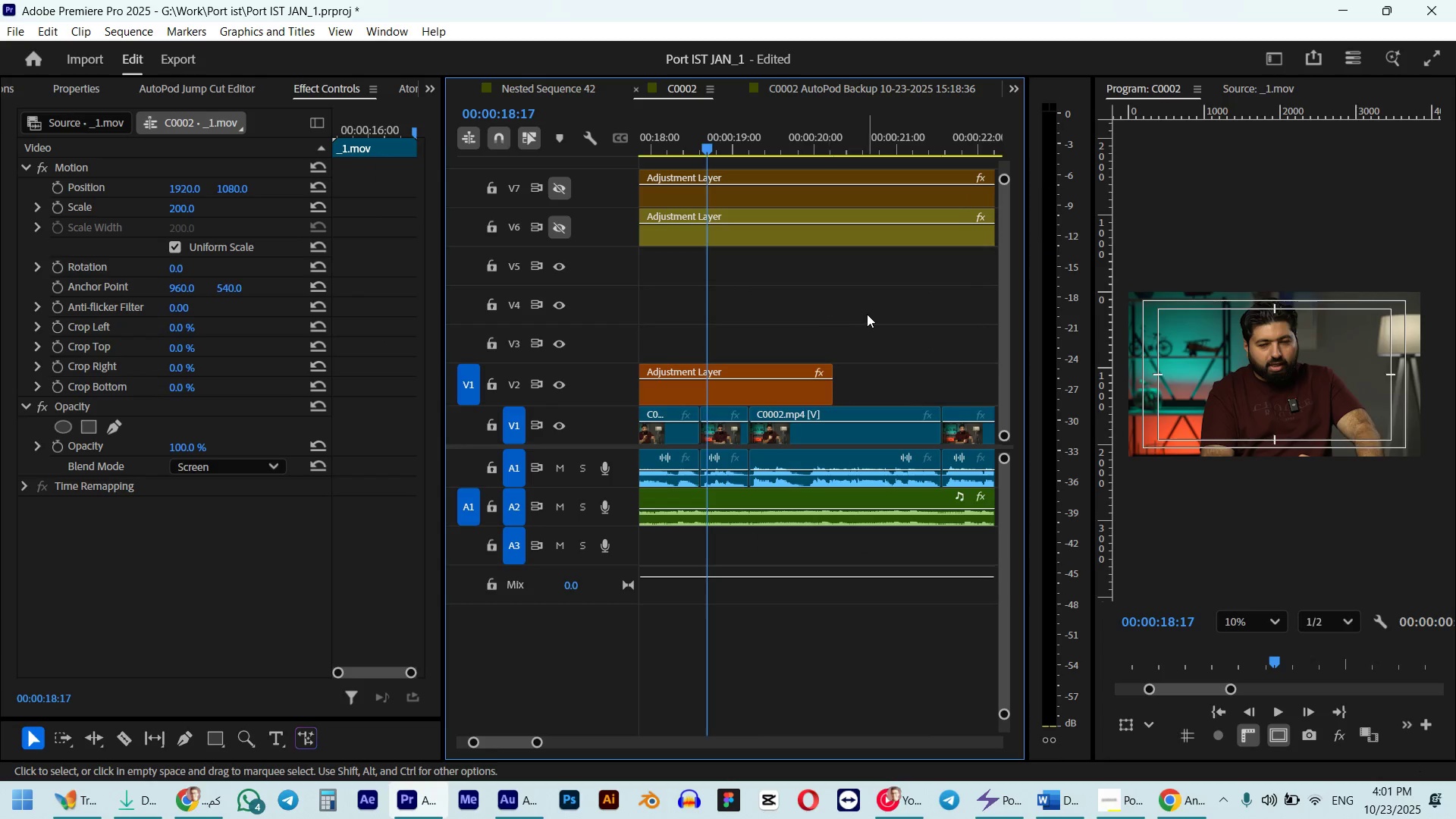 
hold_key(key=AltLeft, duration=0.6)
scroll: coordinate [867, 314], scroll_direction: down, amount: 9.0
 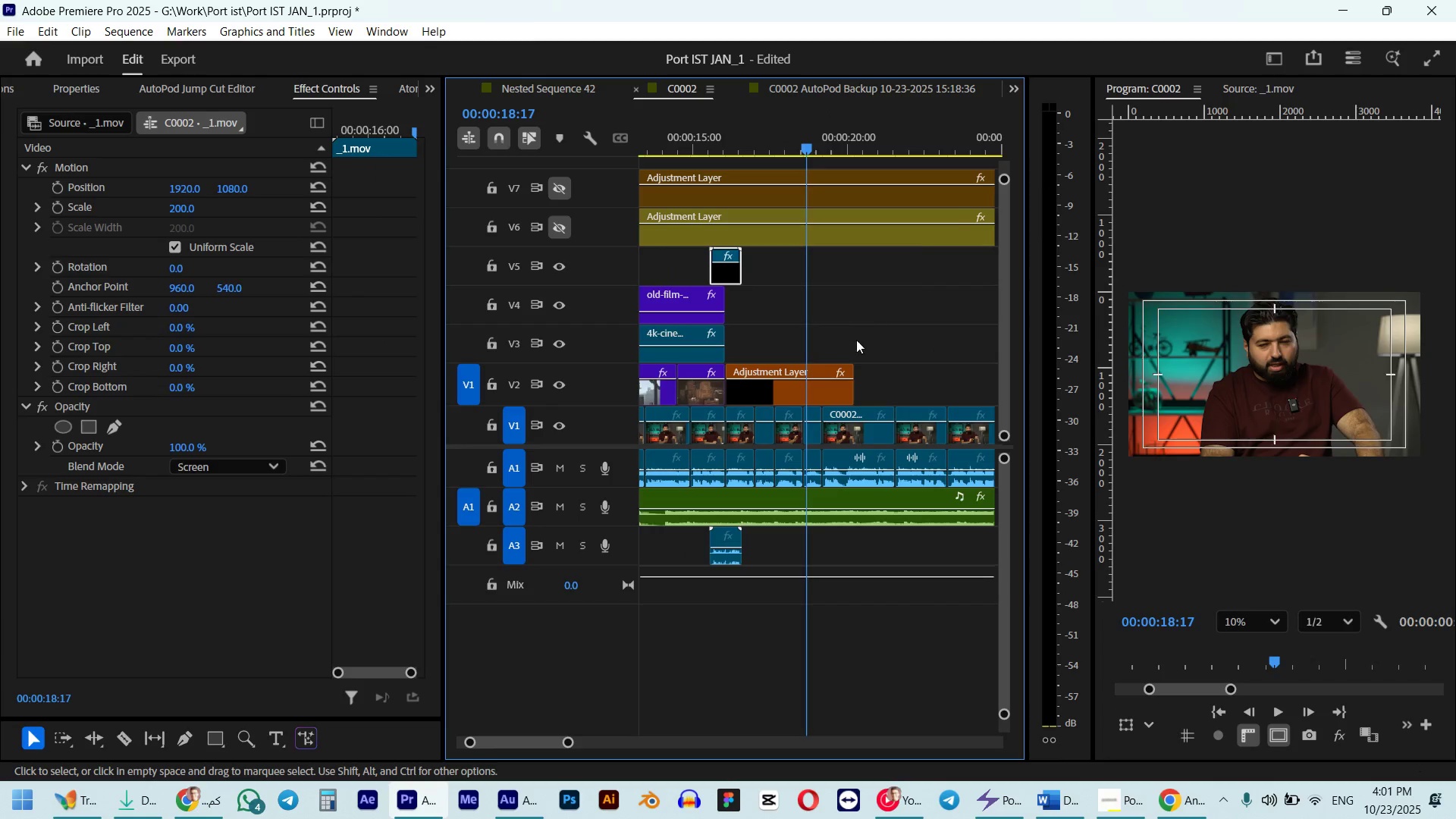 
key(Space)
 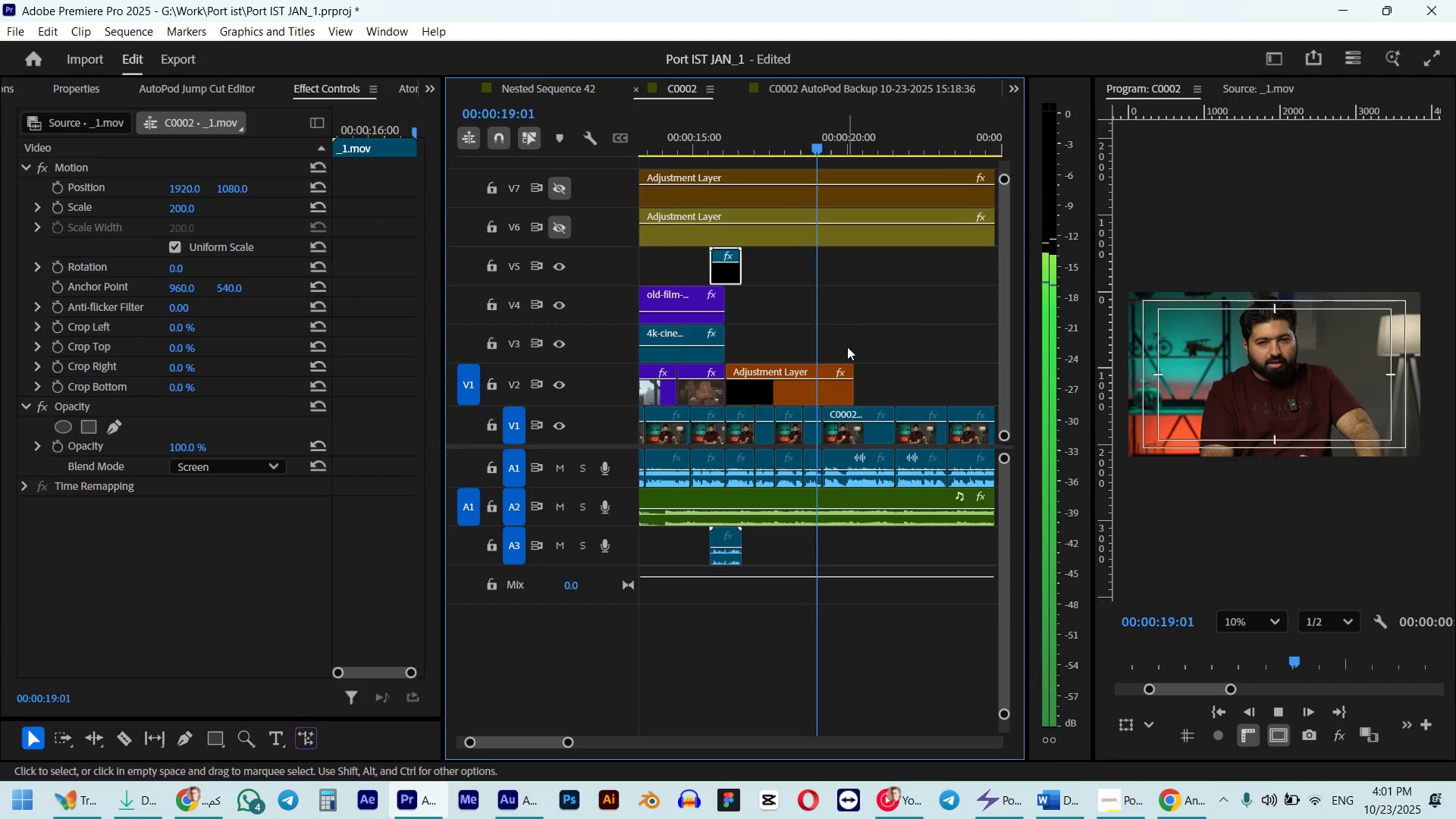 
key(Space)
 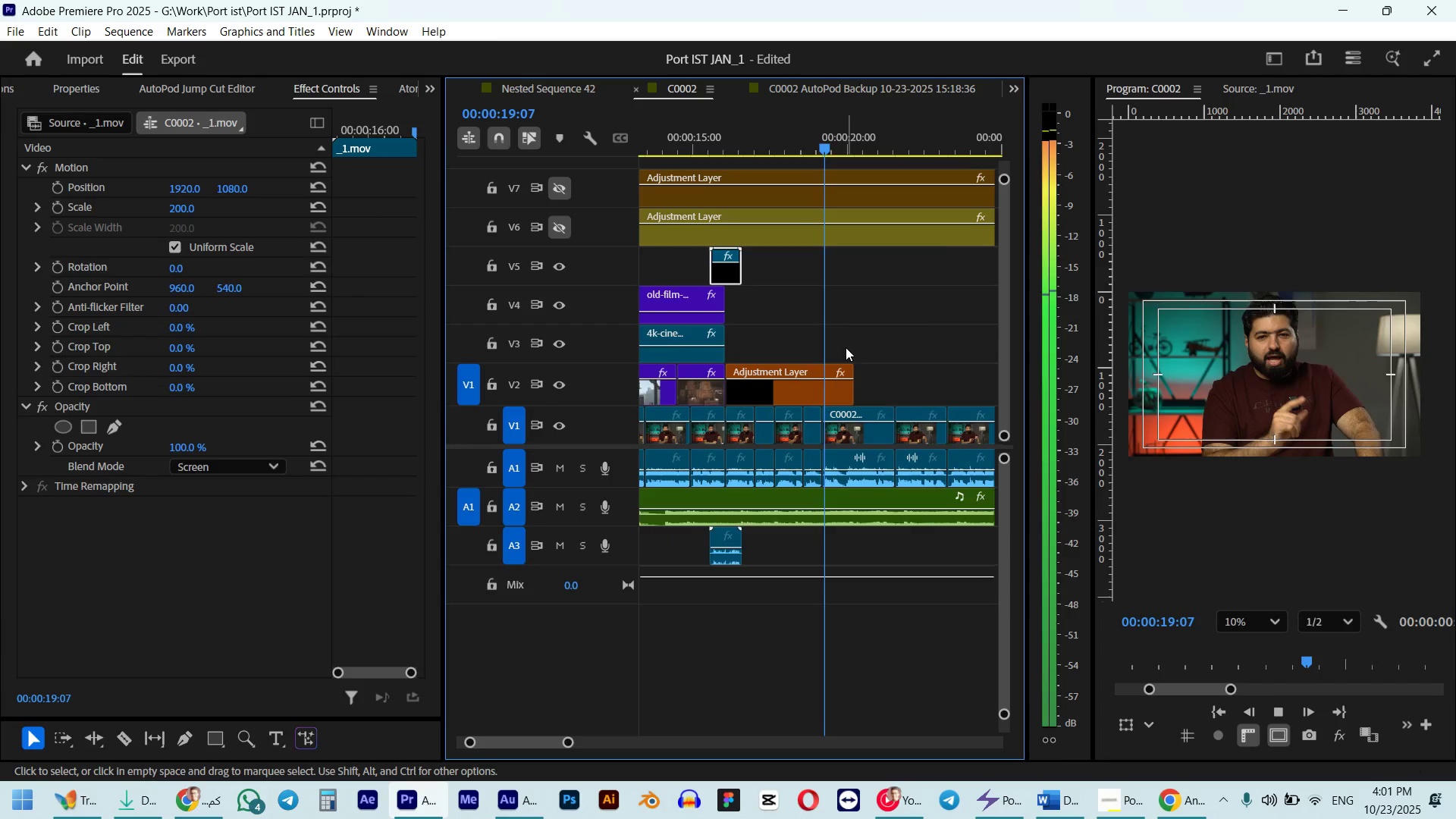 
scroll: coordinate [846, 347], scroll_direction: up, amount: 3.0
 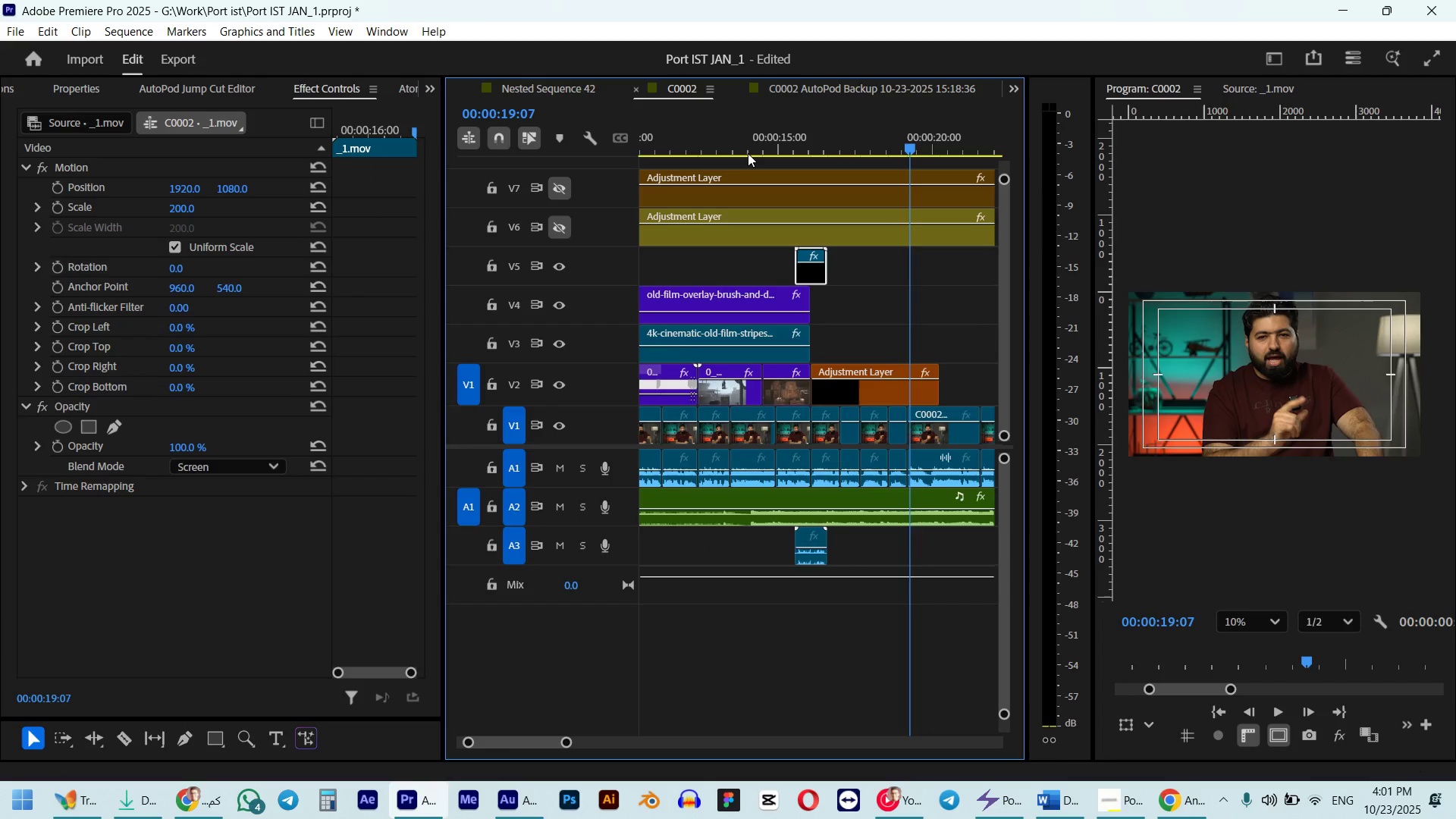 
left_click([748, 152])
 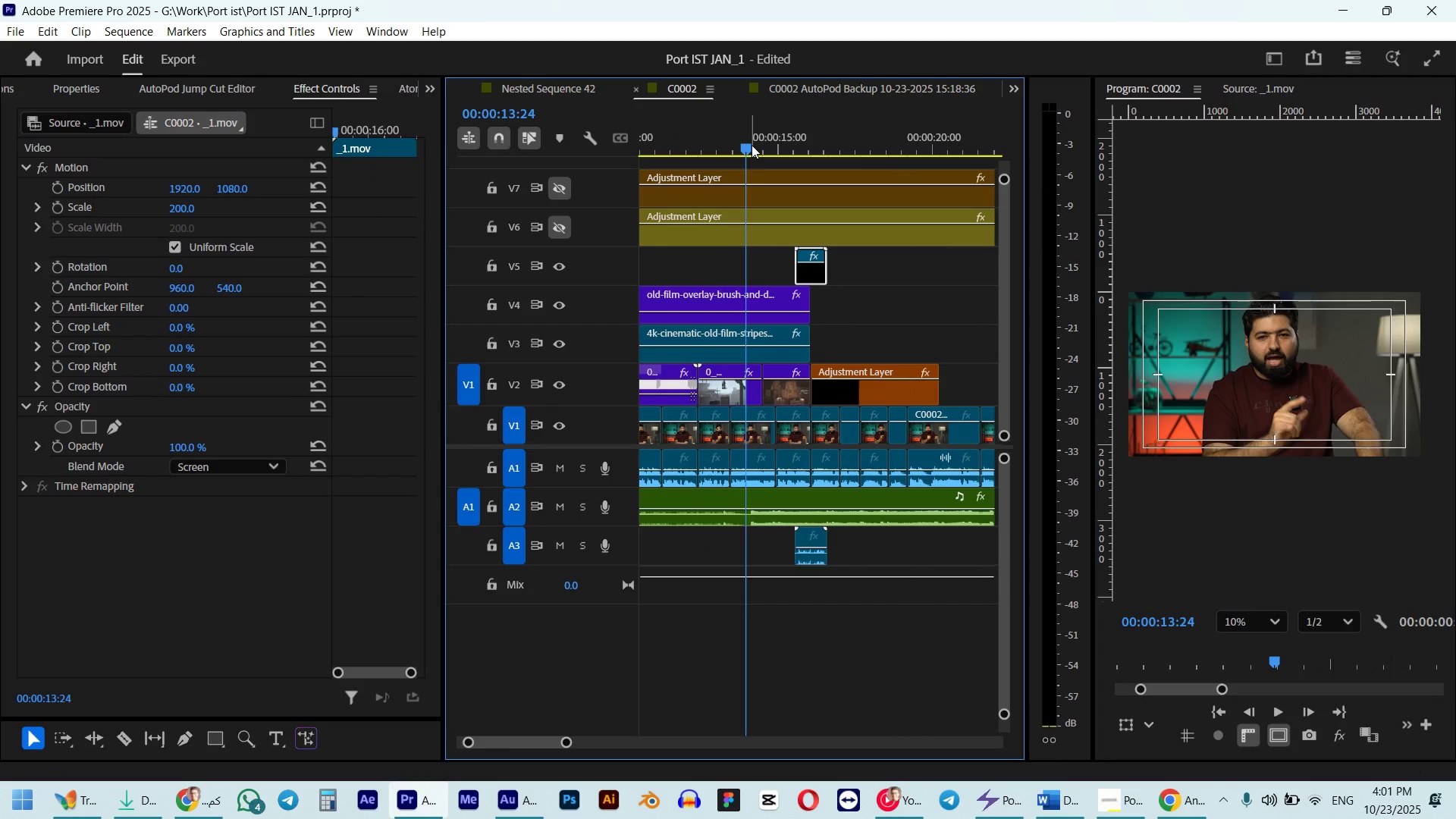 
key(Space)
 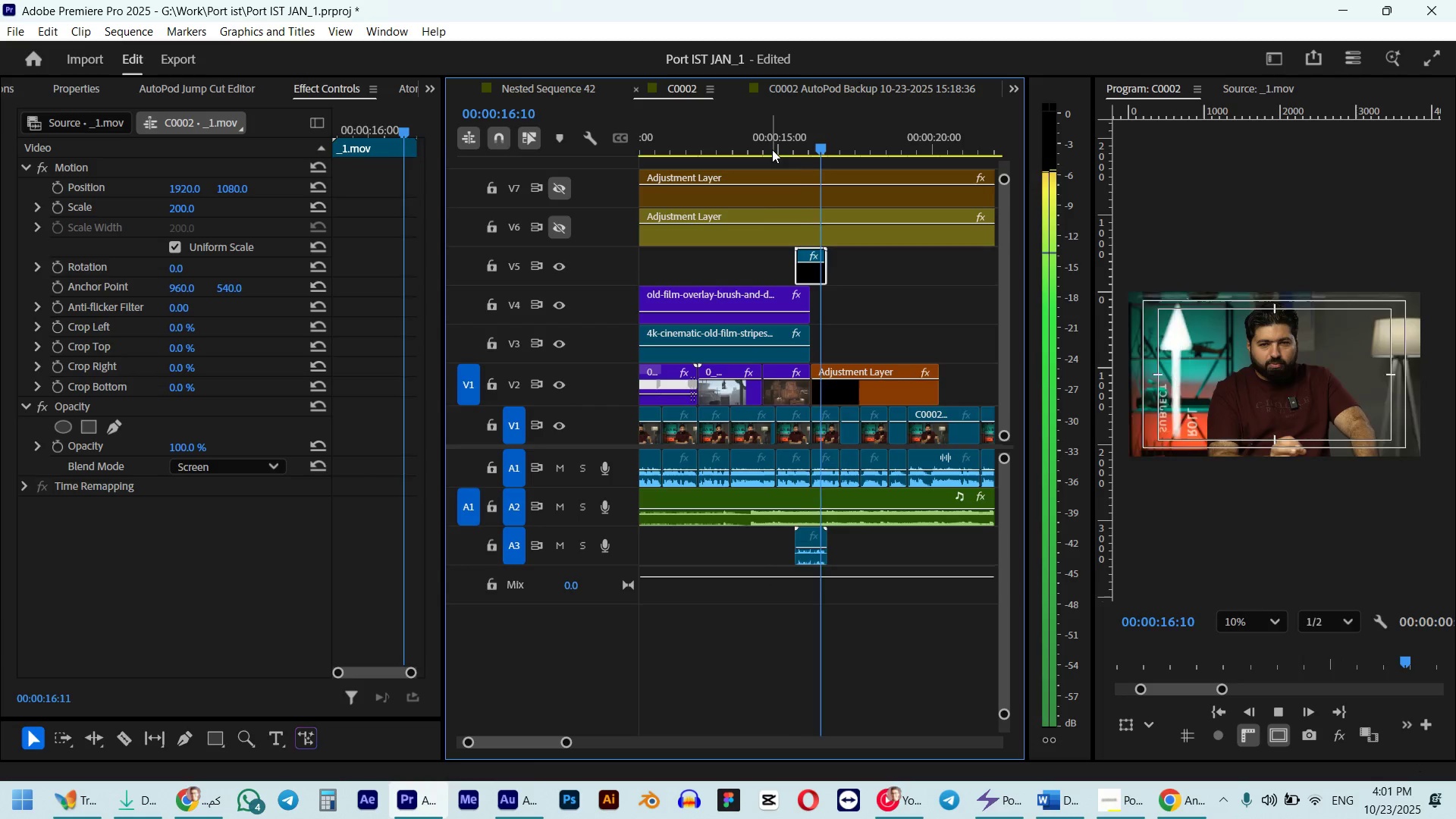 
key(Space)
 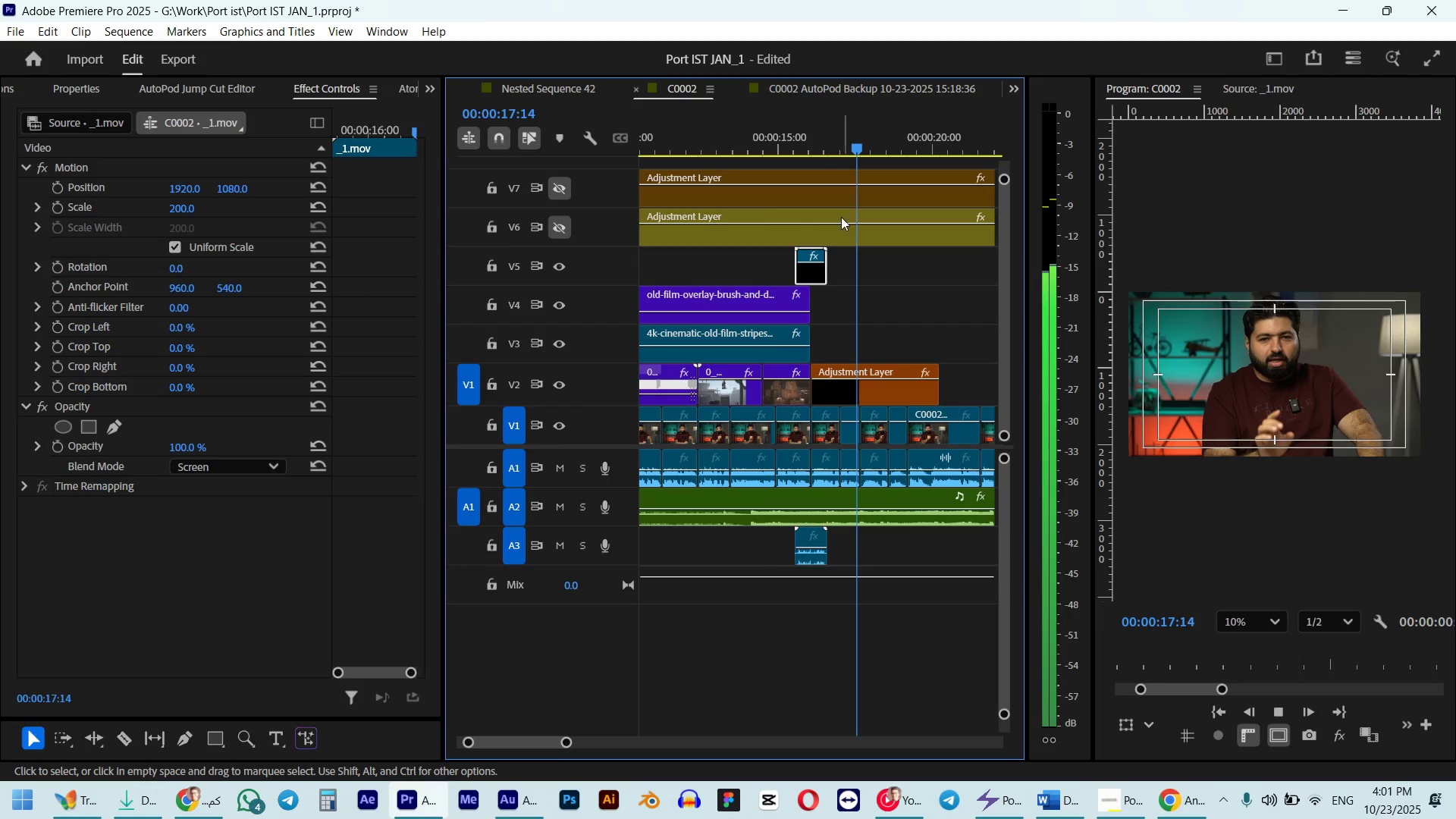 
key(Alt+AltLeft)
 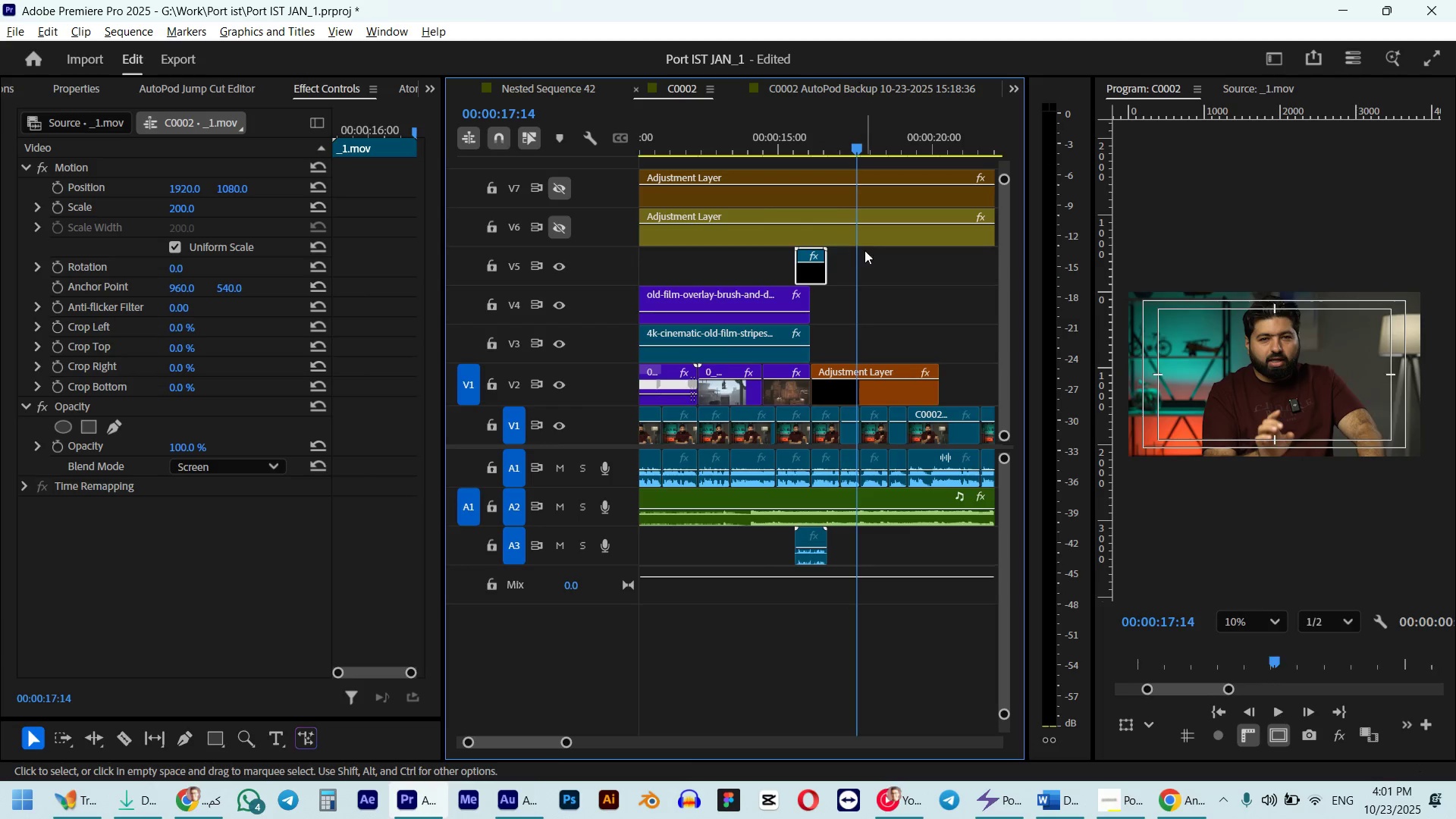 
scroll: coordinate [768, 299], scroll_direction: none, amount: 0.0
 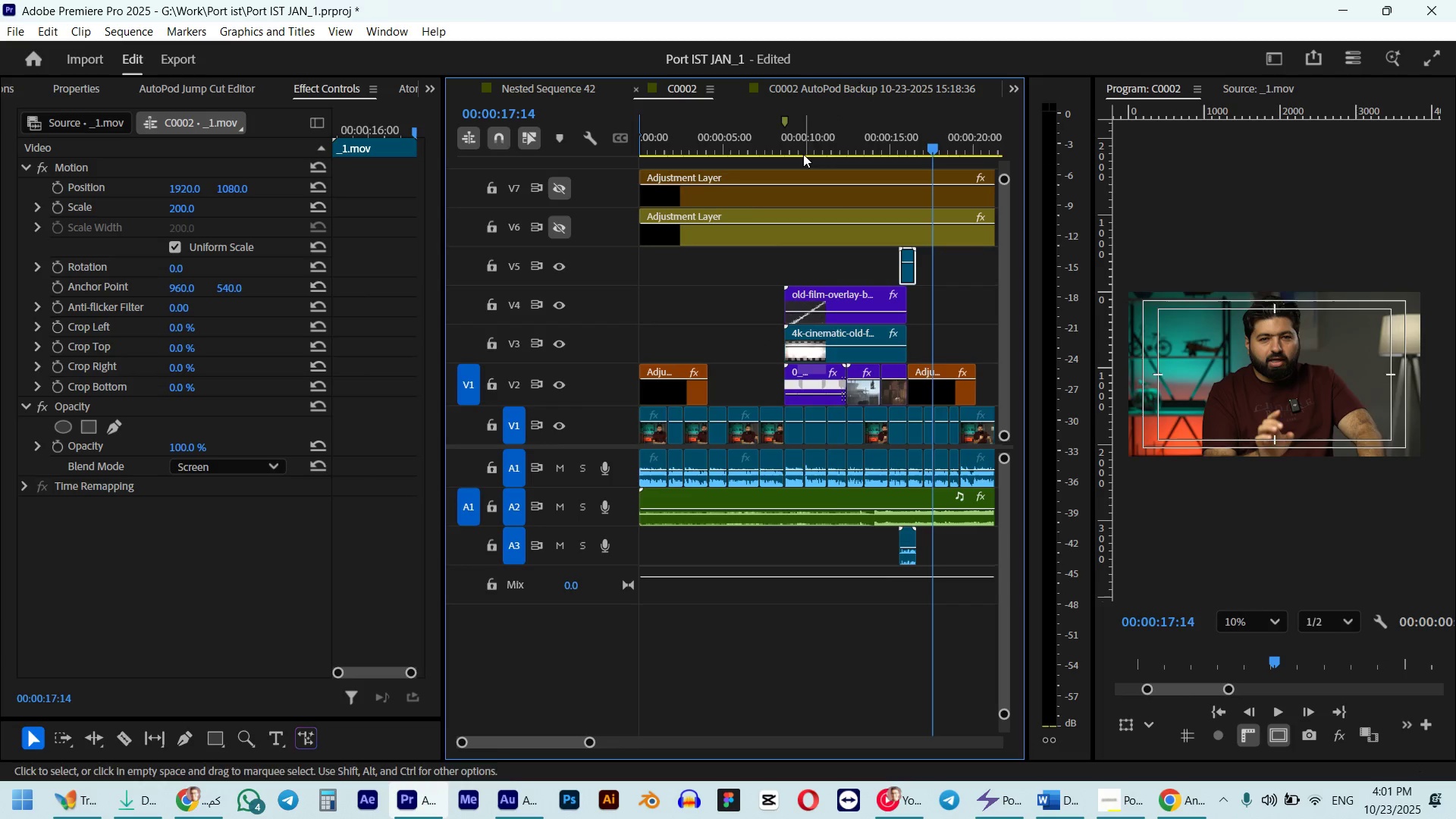 
left_click_drag(start_coordinate=[810, 132], to_coordinate=[786, 143])
 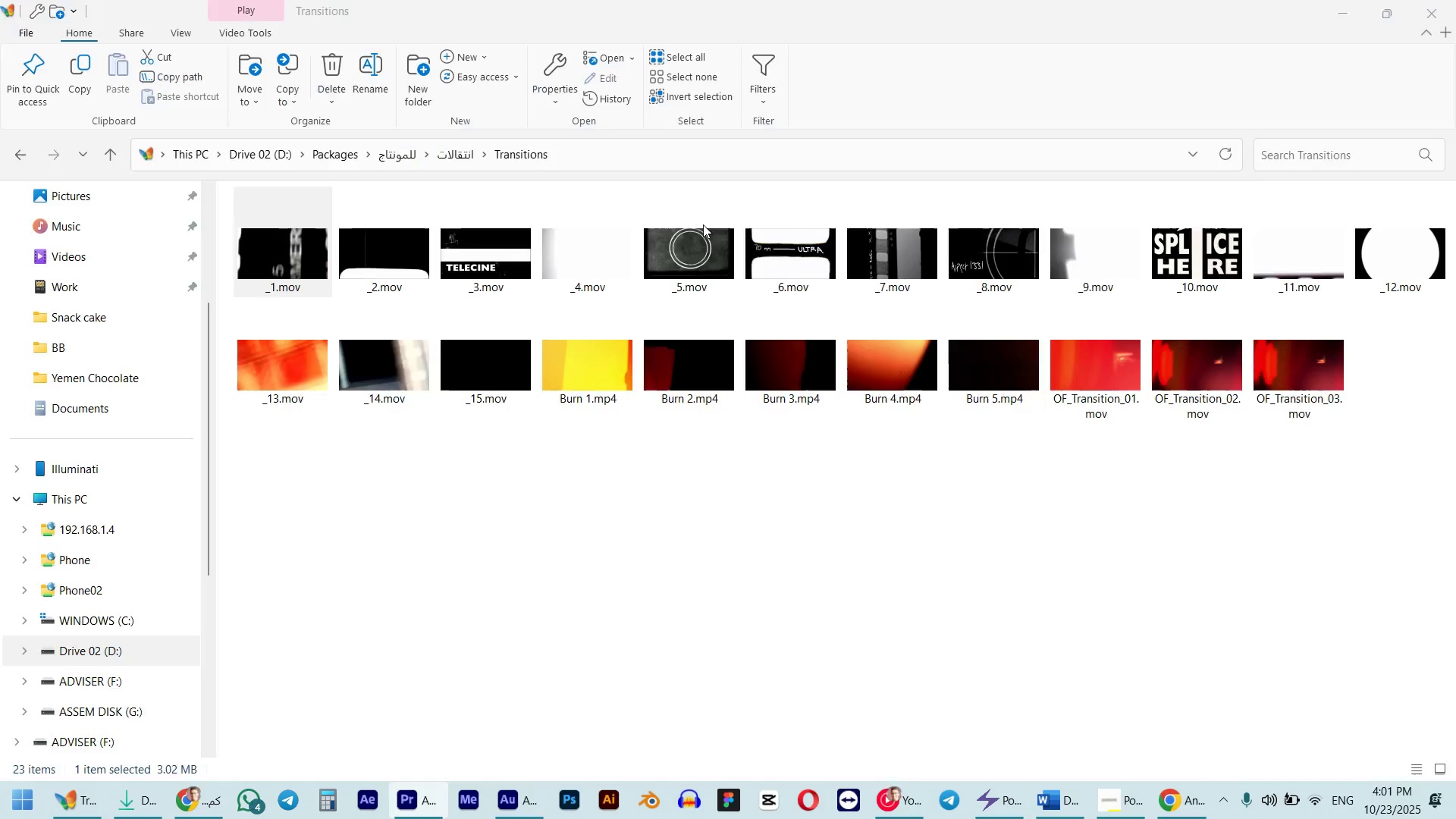 
hold_key(key=ShiftLeft, duration=0.73)
 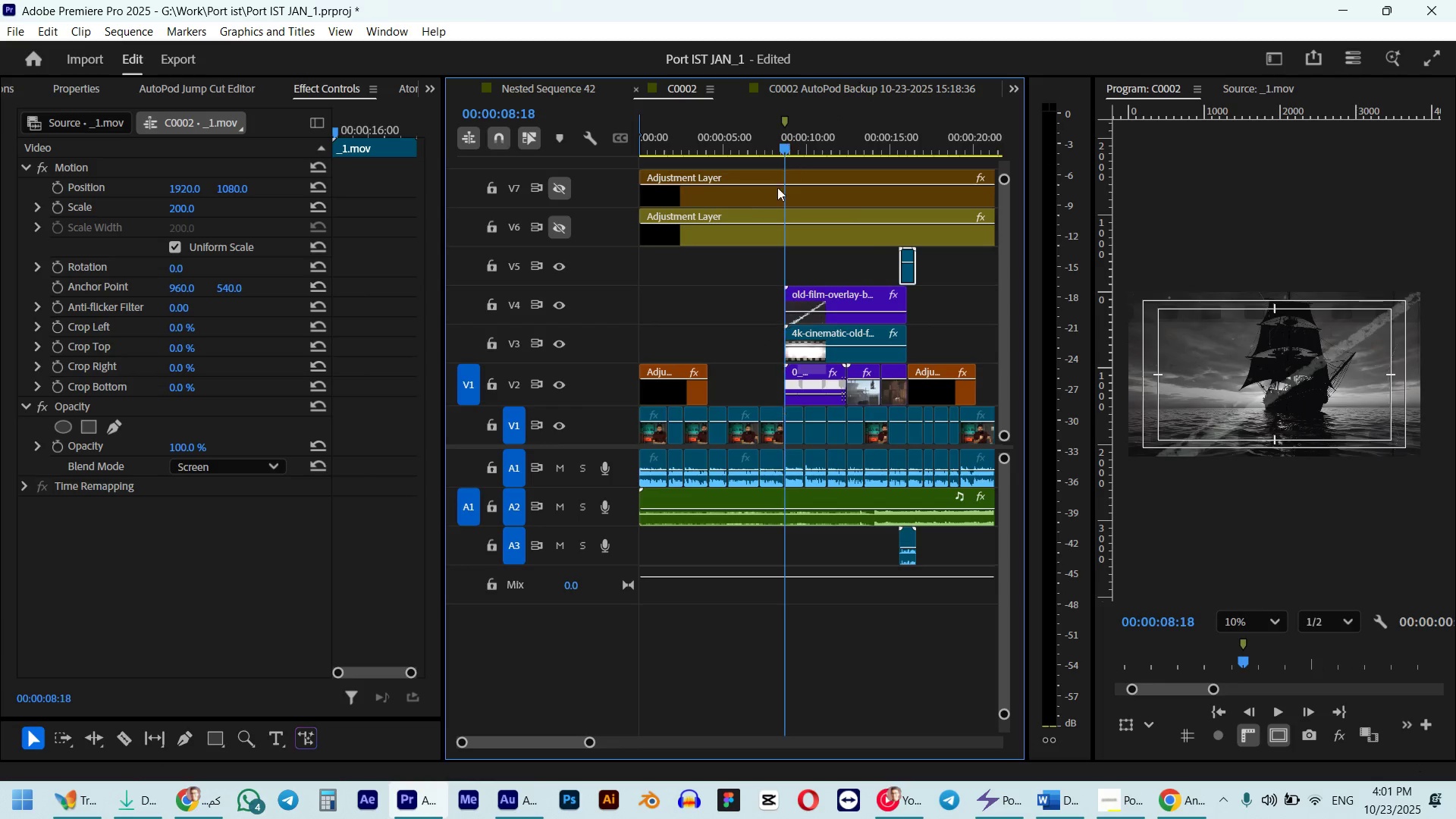 
key(Alt+AltLeft)
 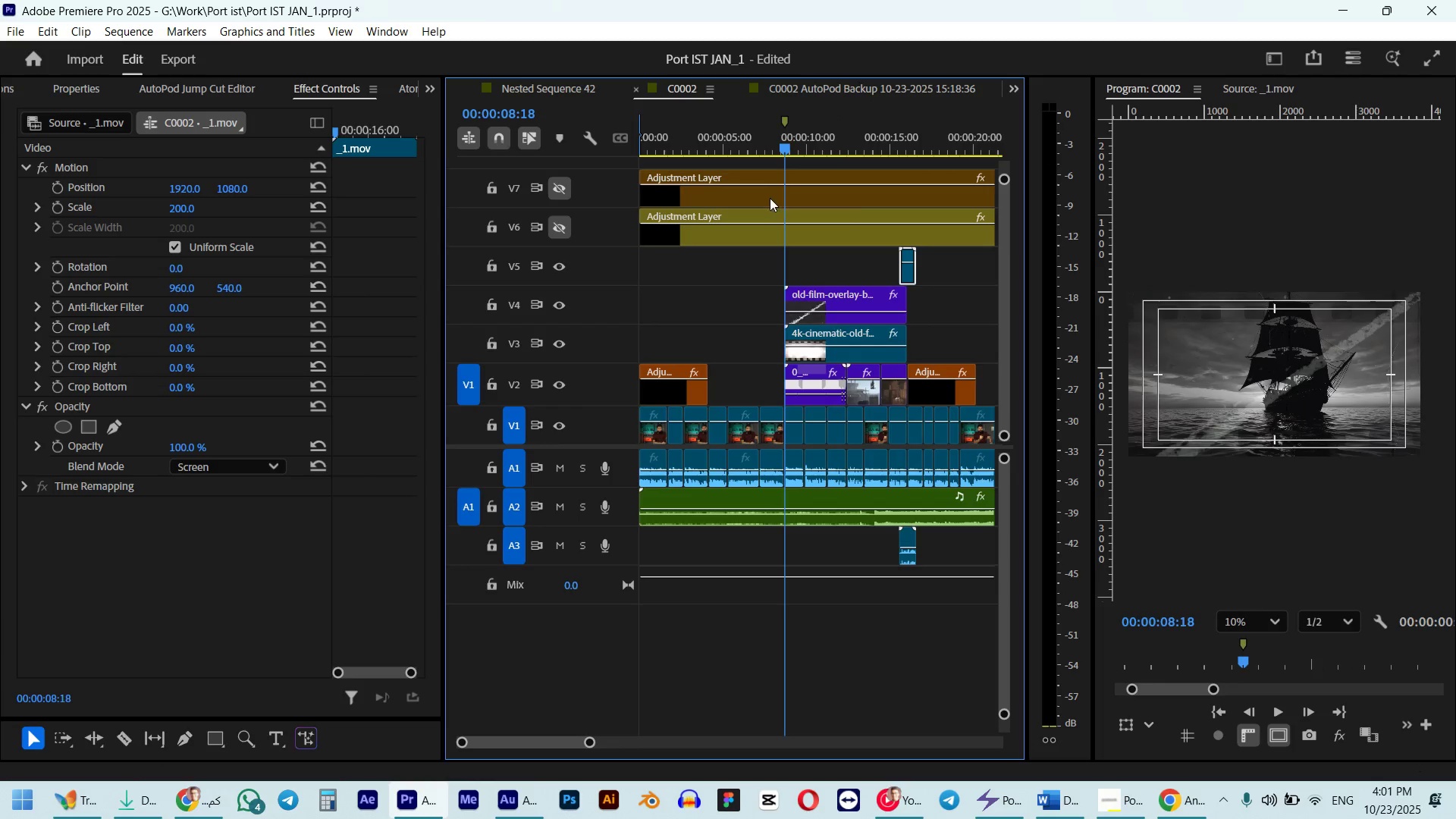 
key(Alt+Tab)
 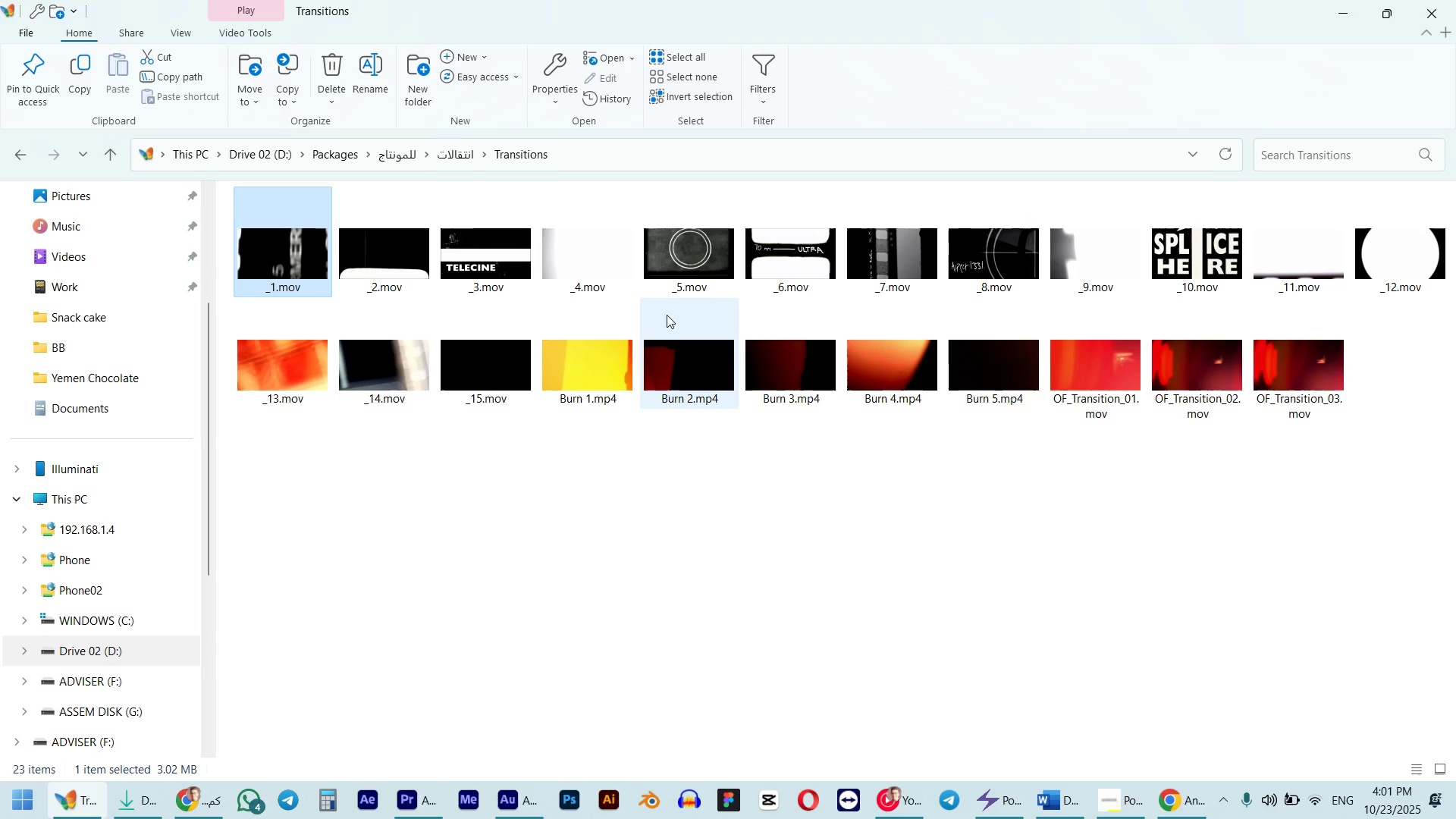 
double_click([702, 268])
 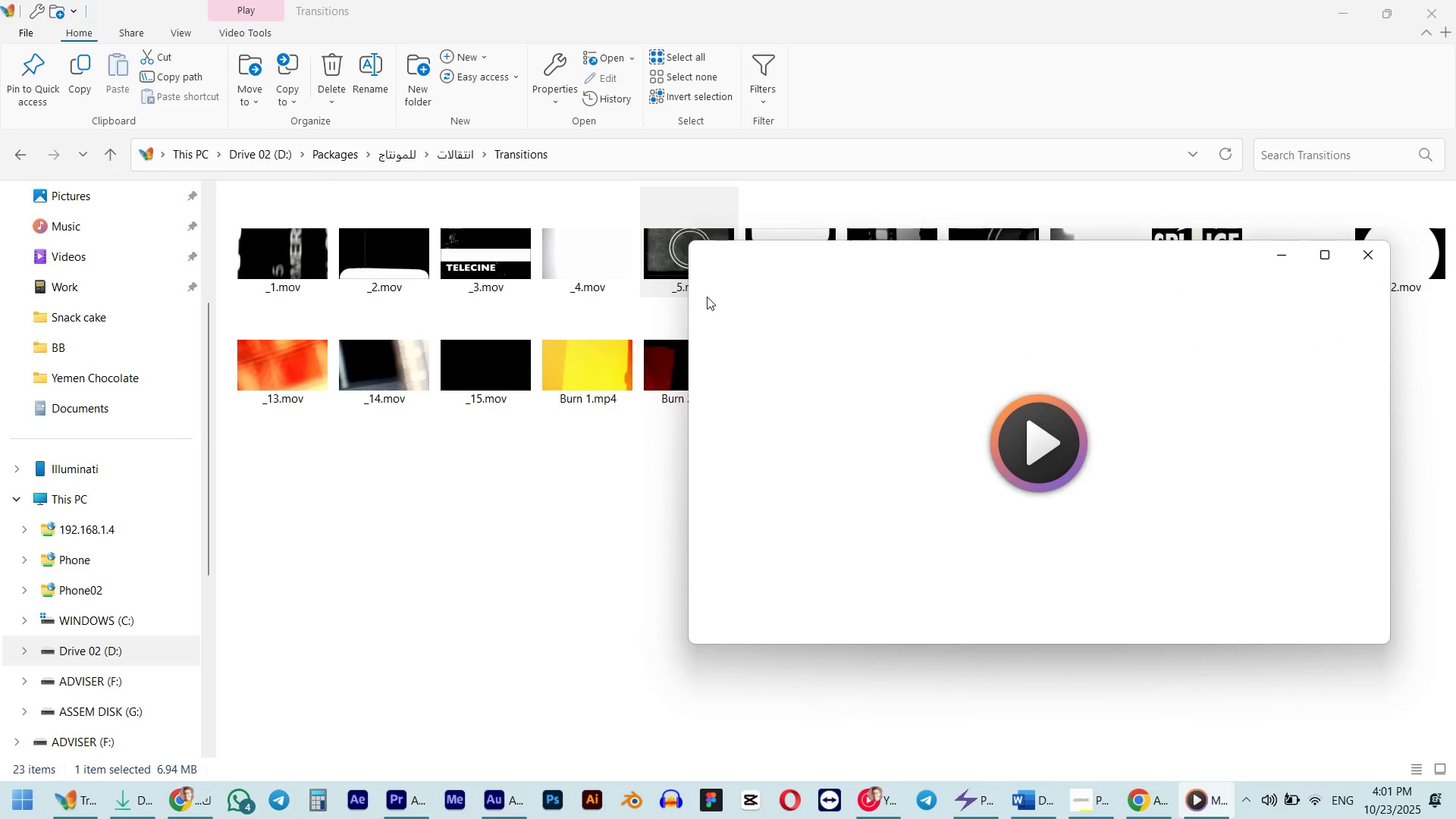 
mouse_move([736, 334])
 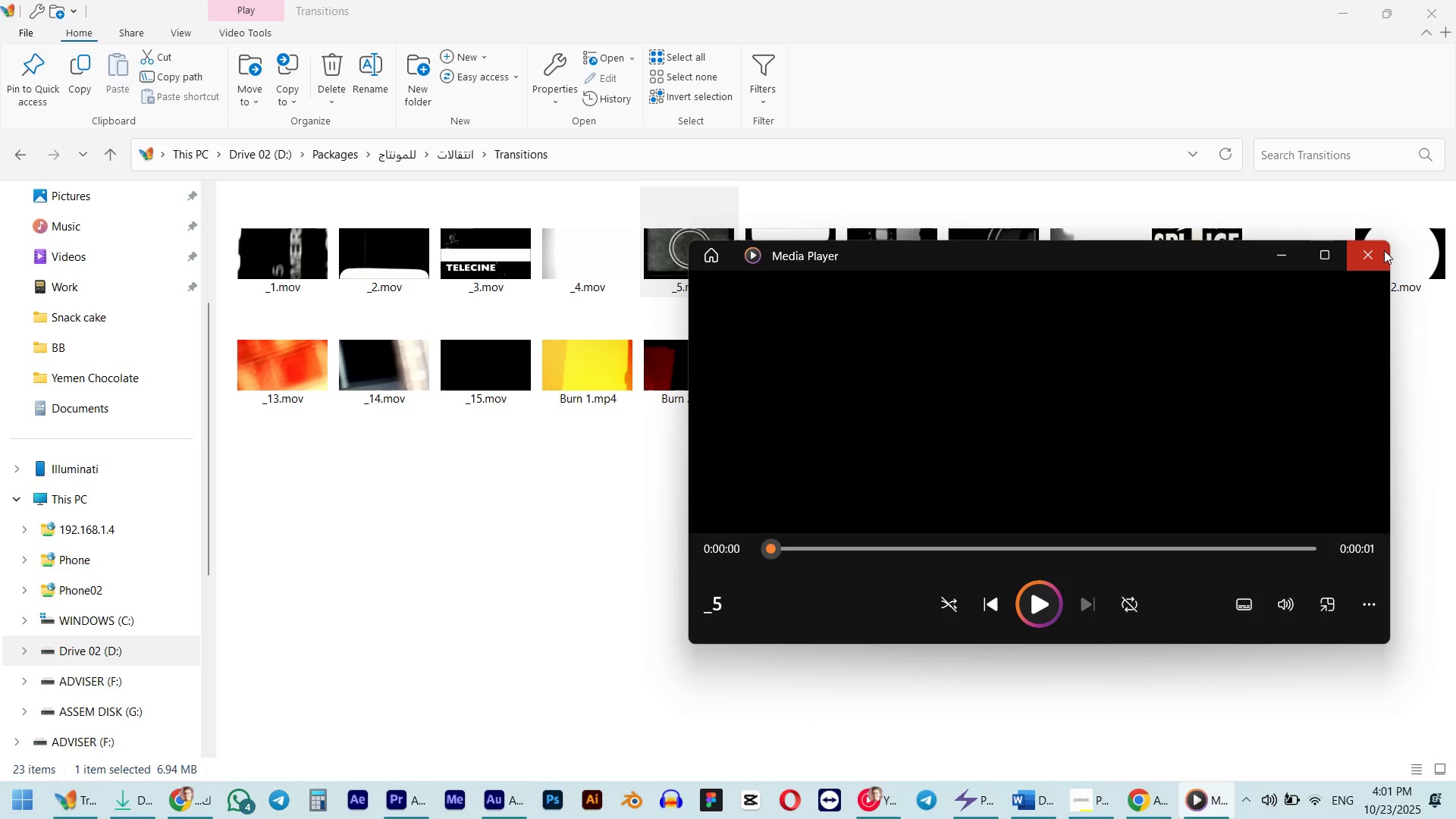 
left_click([1377, 252])
 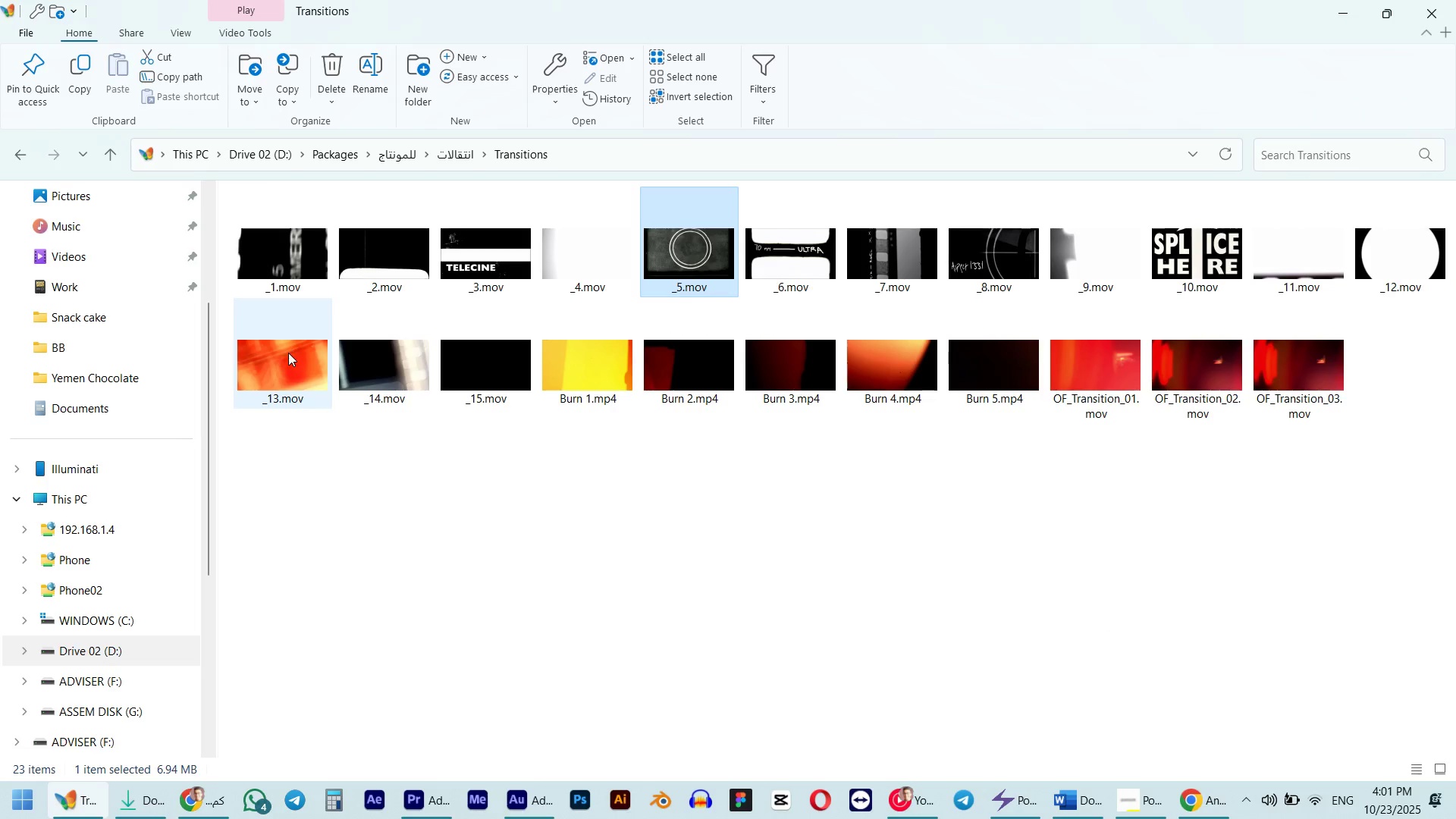 
double_click([288, 353])
 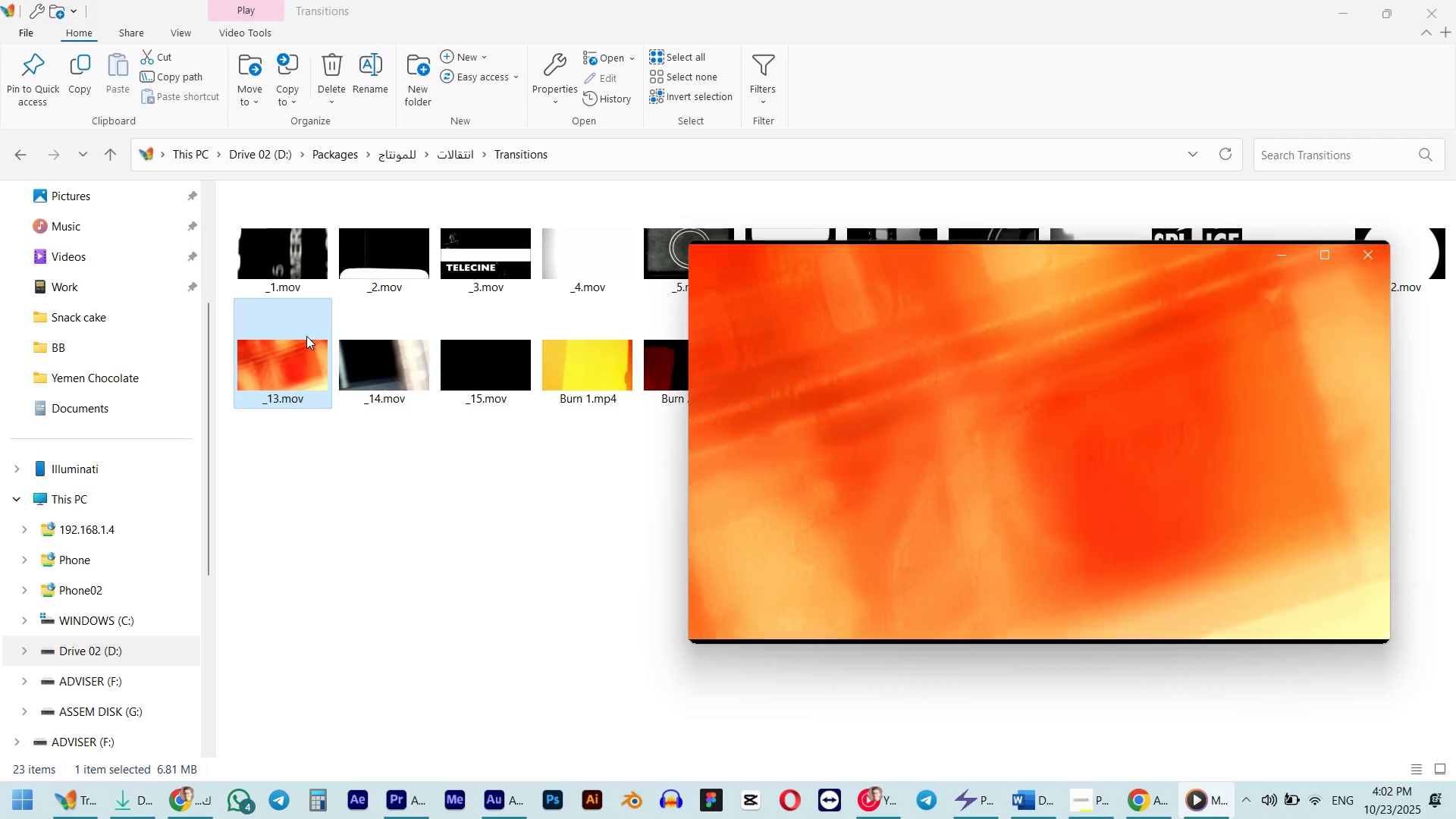 
left_click([1364, 260])
 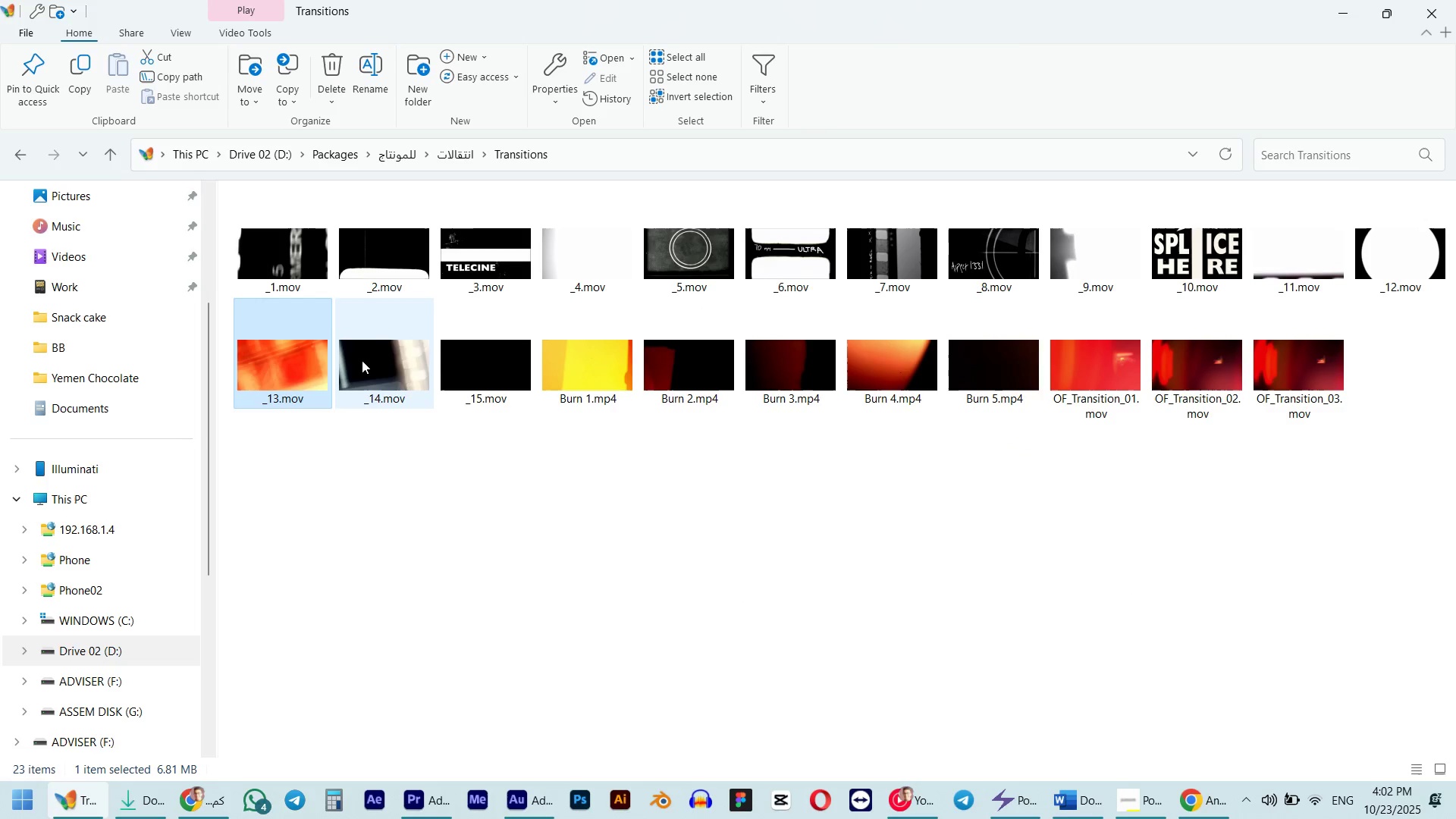 
key(Alt+AltLeft)
 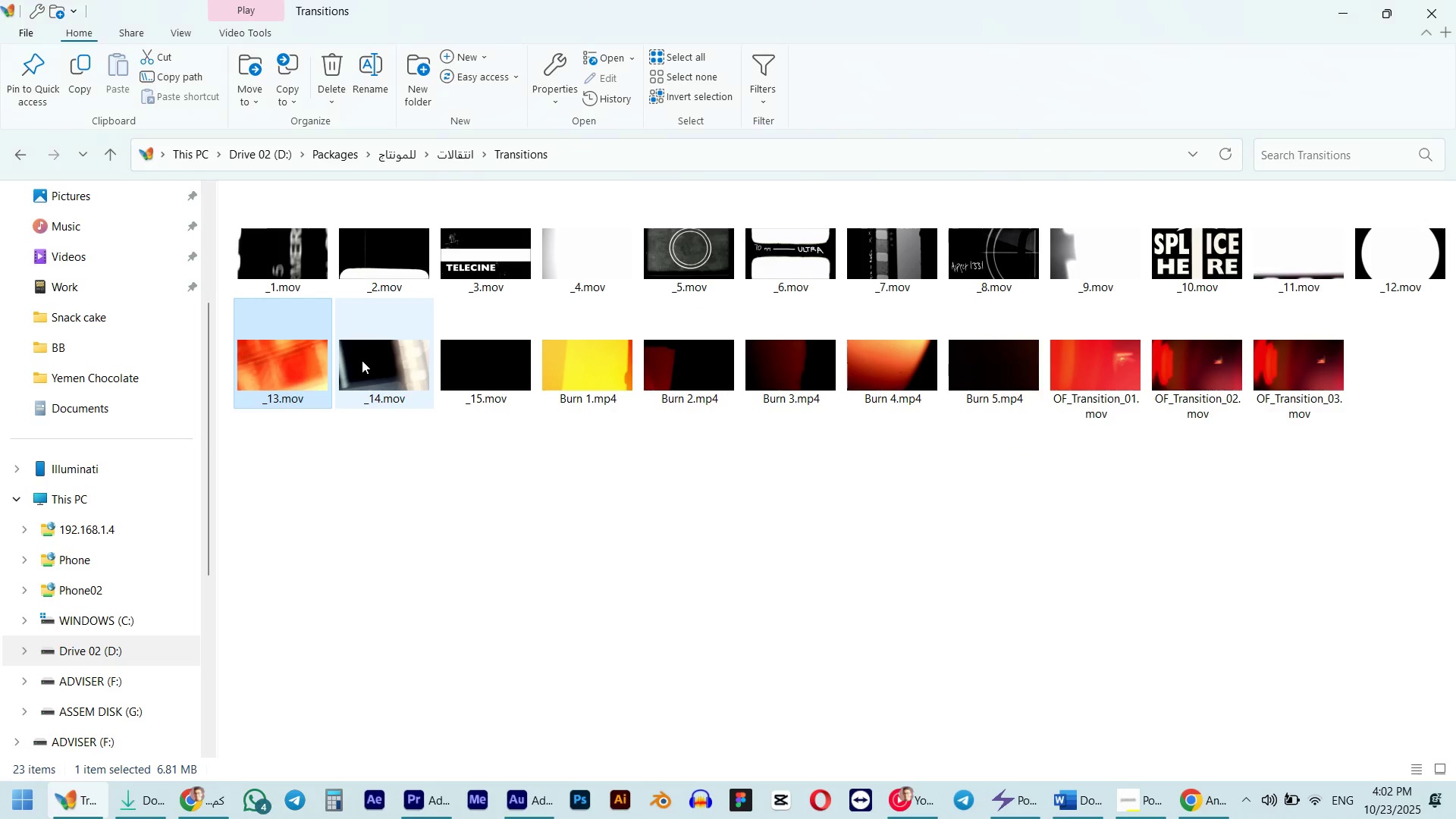 
key(Alt+Tab)
 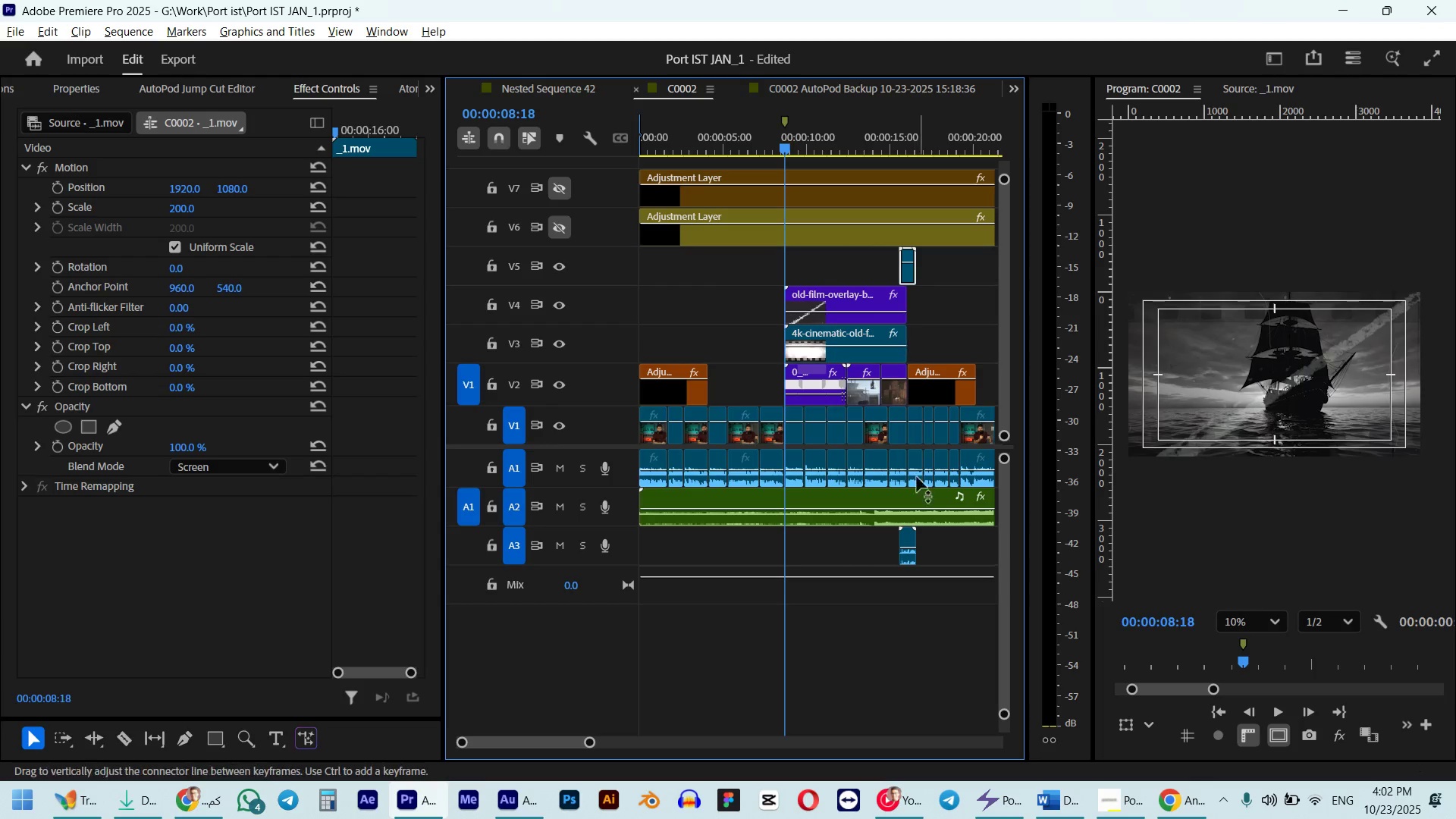 
hold_key(key=ShiftLeft, duration=0.34)
left_click([908, 552])
 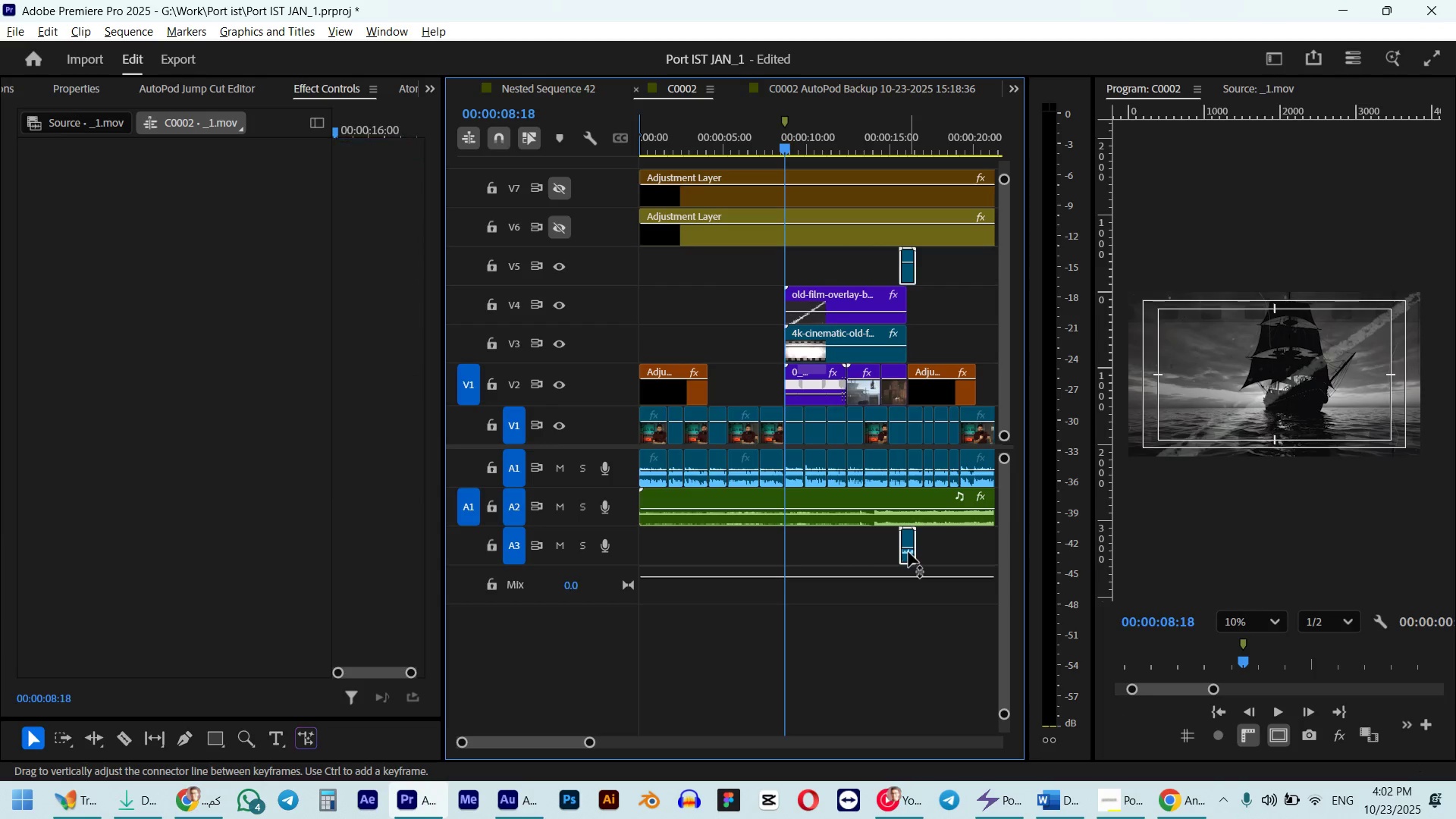 
right_click([908, 552])
 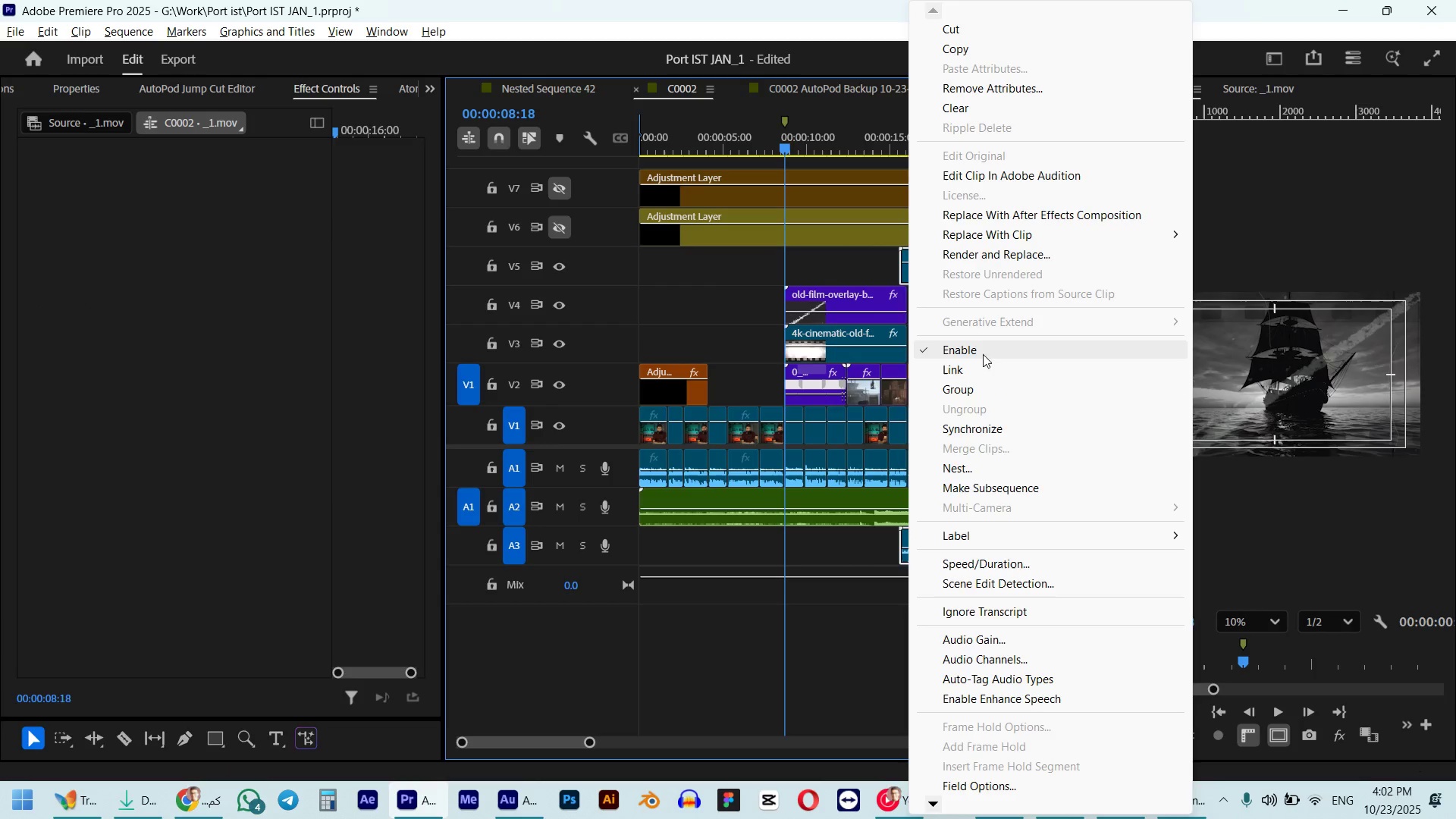 
left_click([977, 370])
 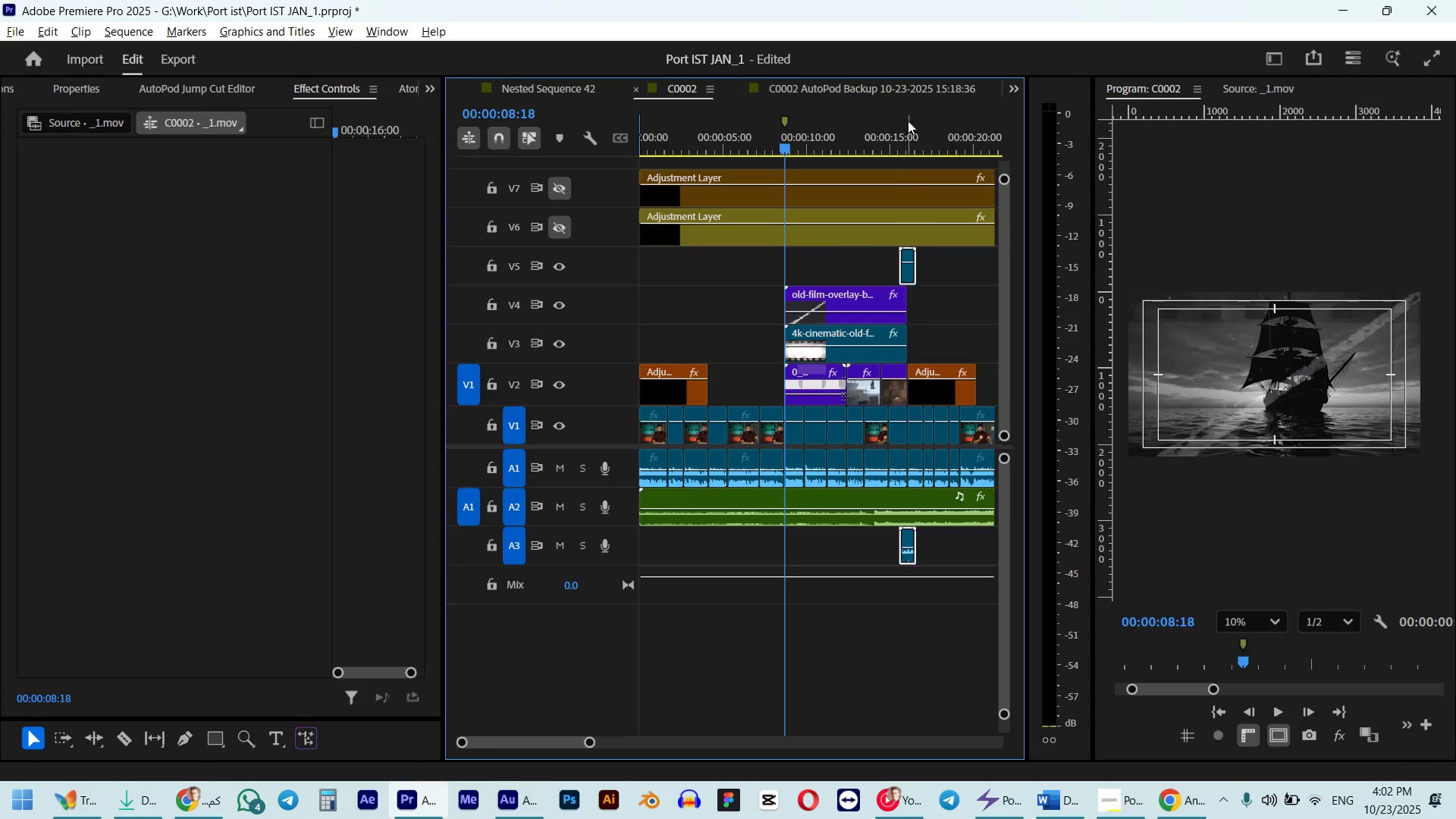 
left_click_drag(start_coordinate=[877, 123], to_coordinate=[911, 127])
 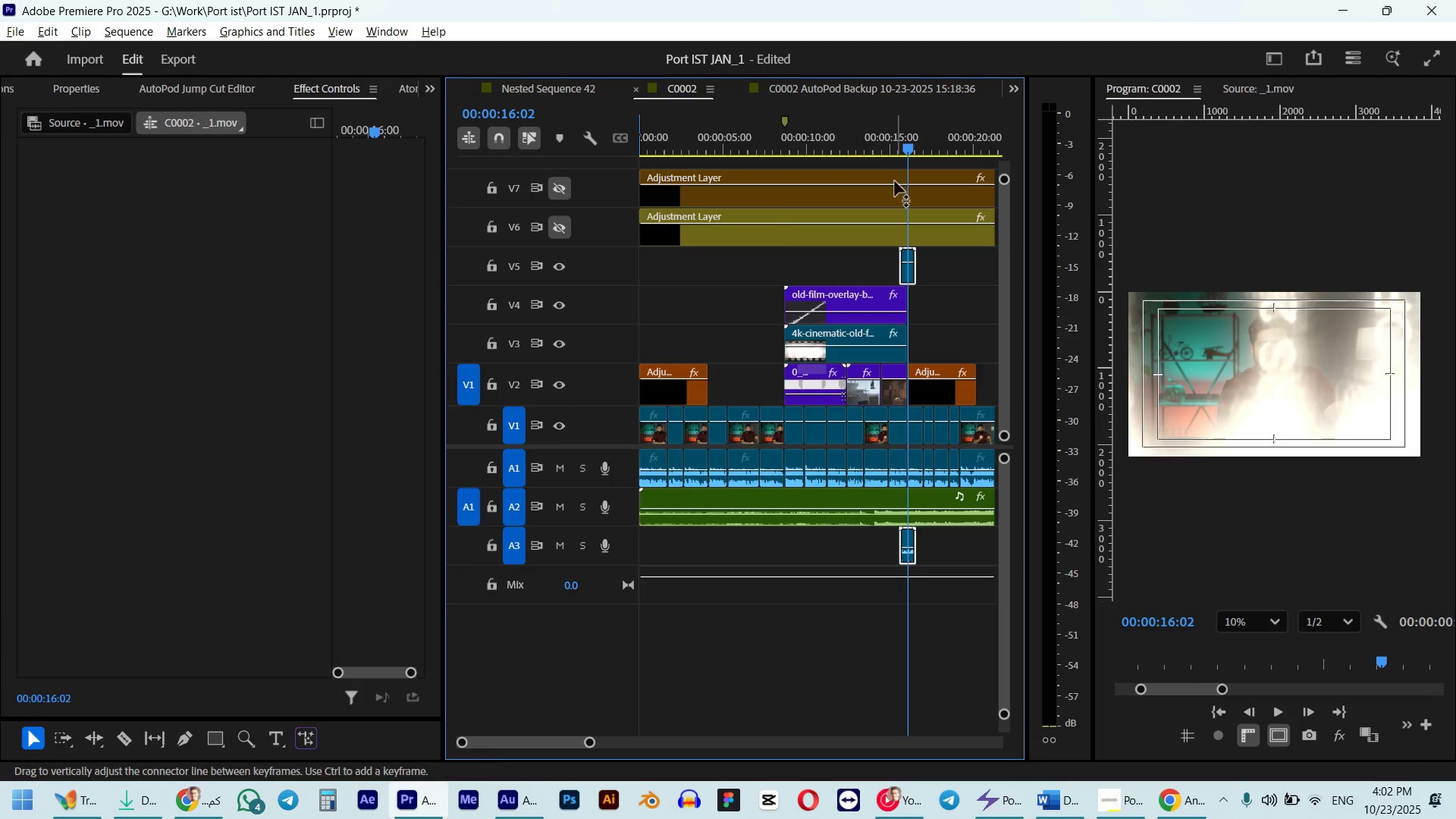 
hold_key(key=ShiftLeft, duration=0.55)
 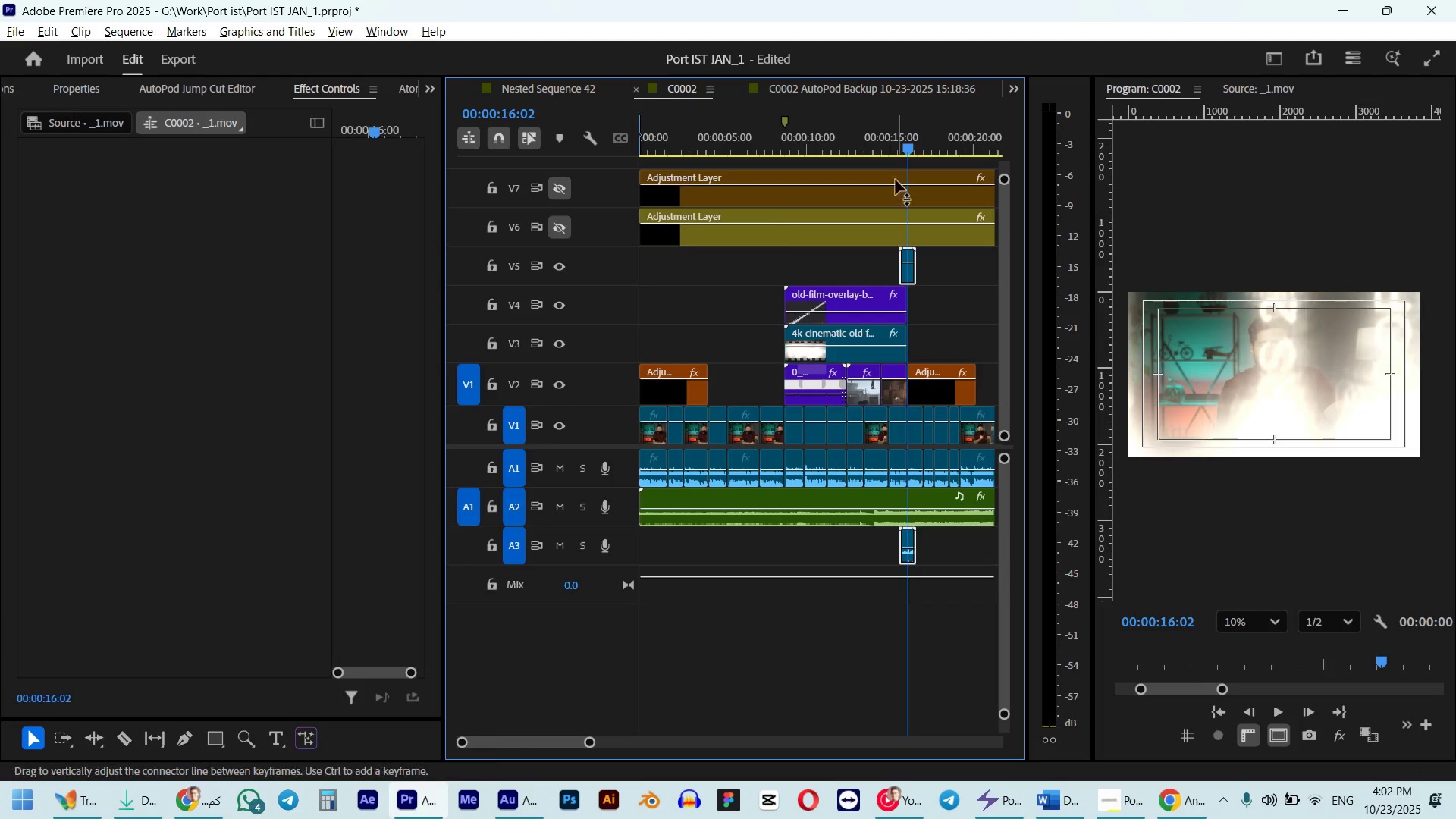 
key(M)
 